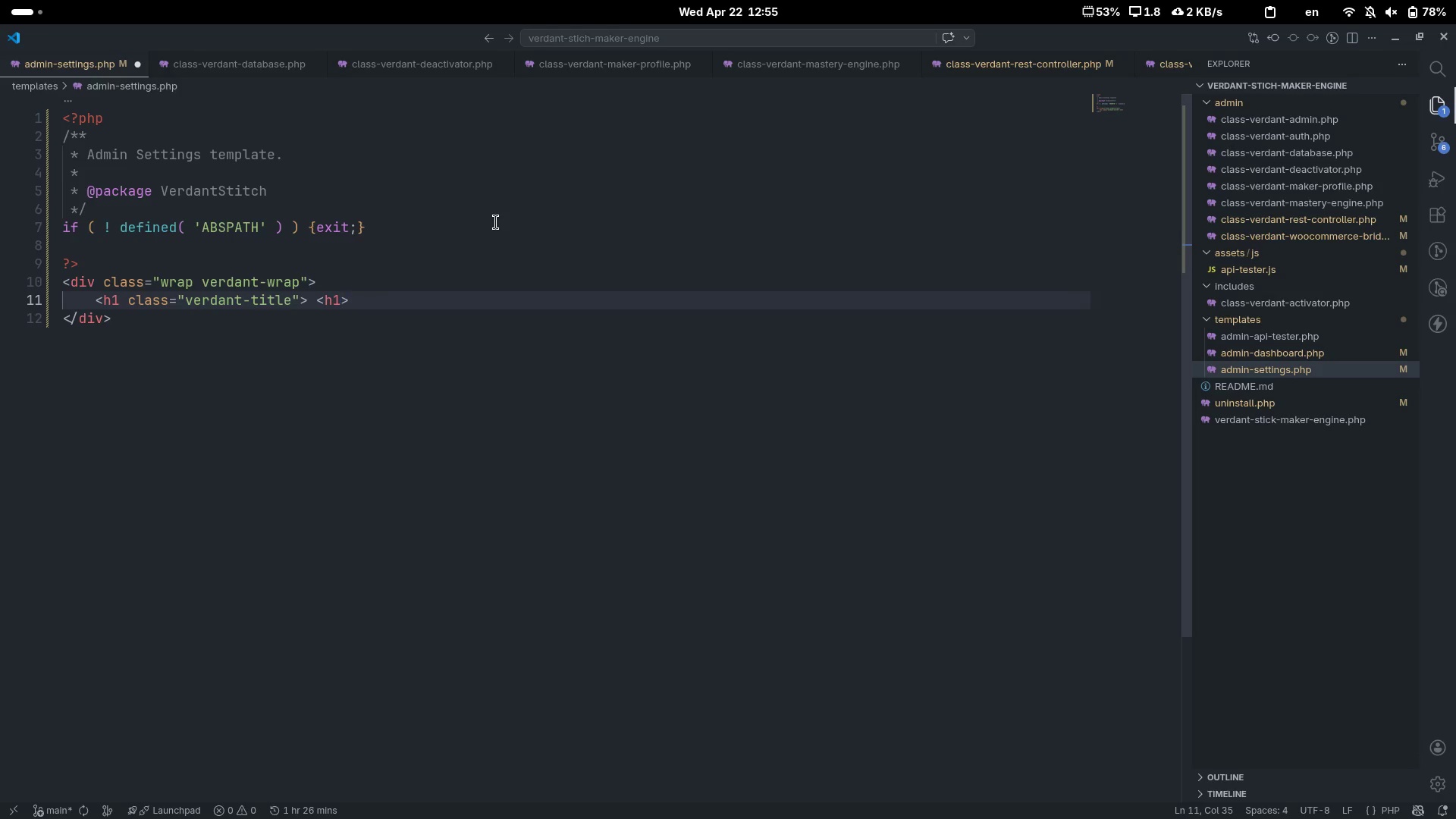 
key(Control+ArrowLeft)
 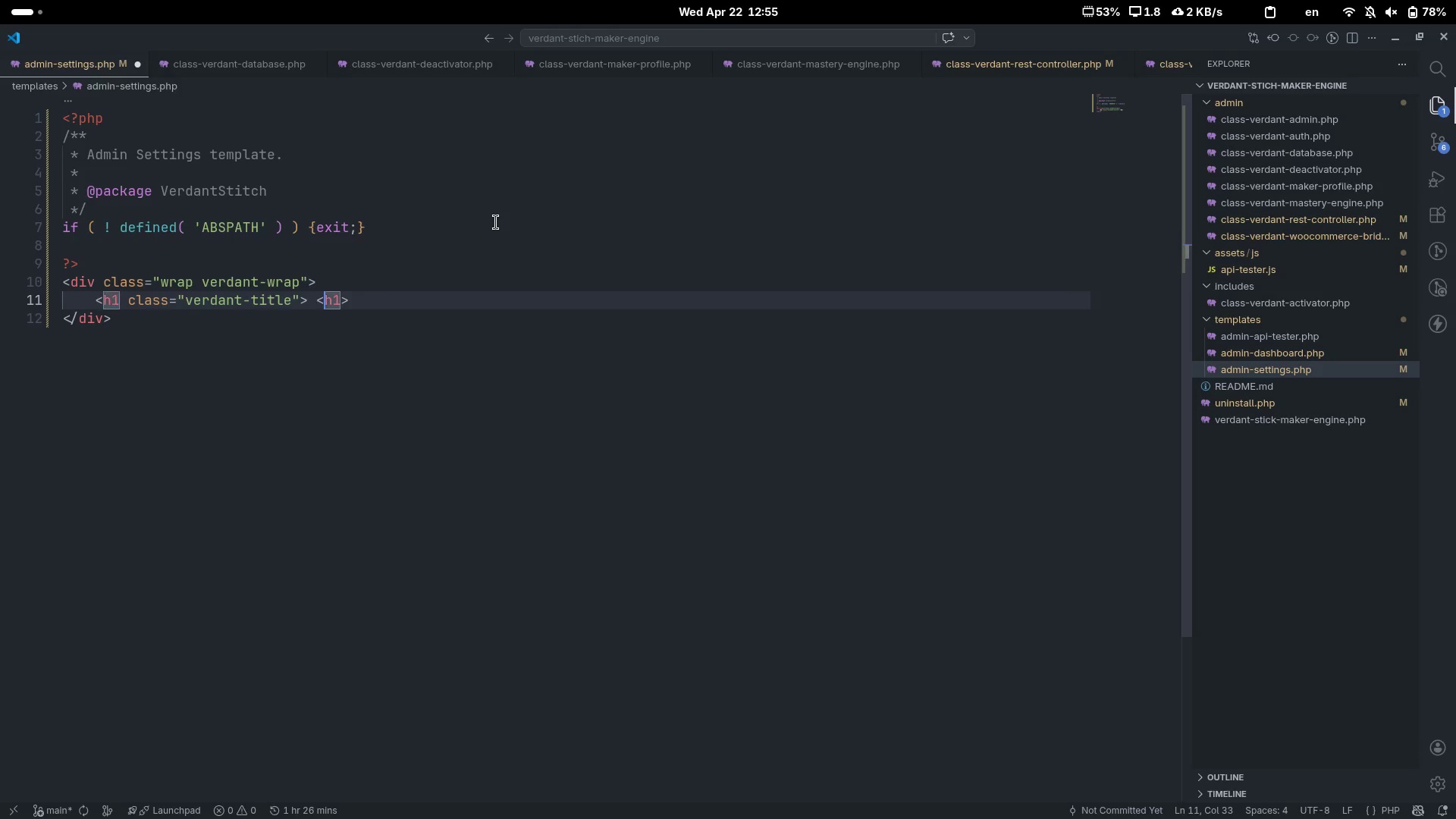 
key(Slash)
 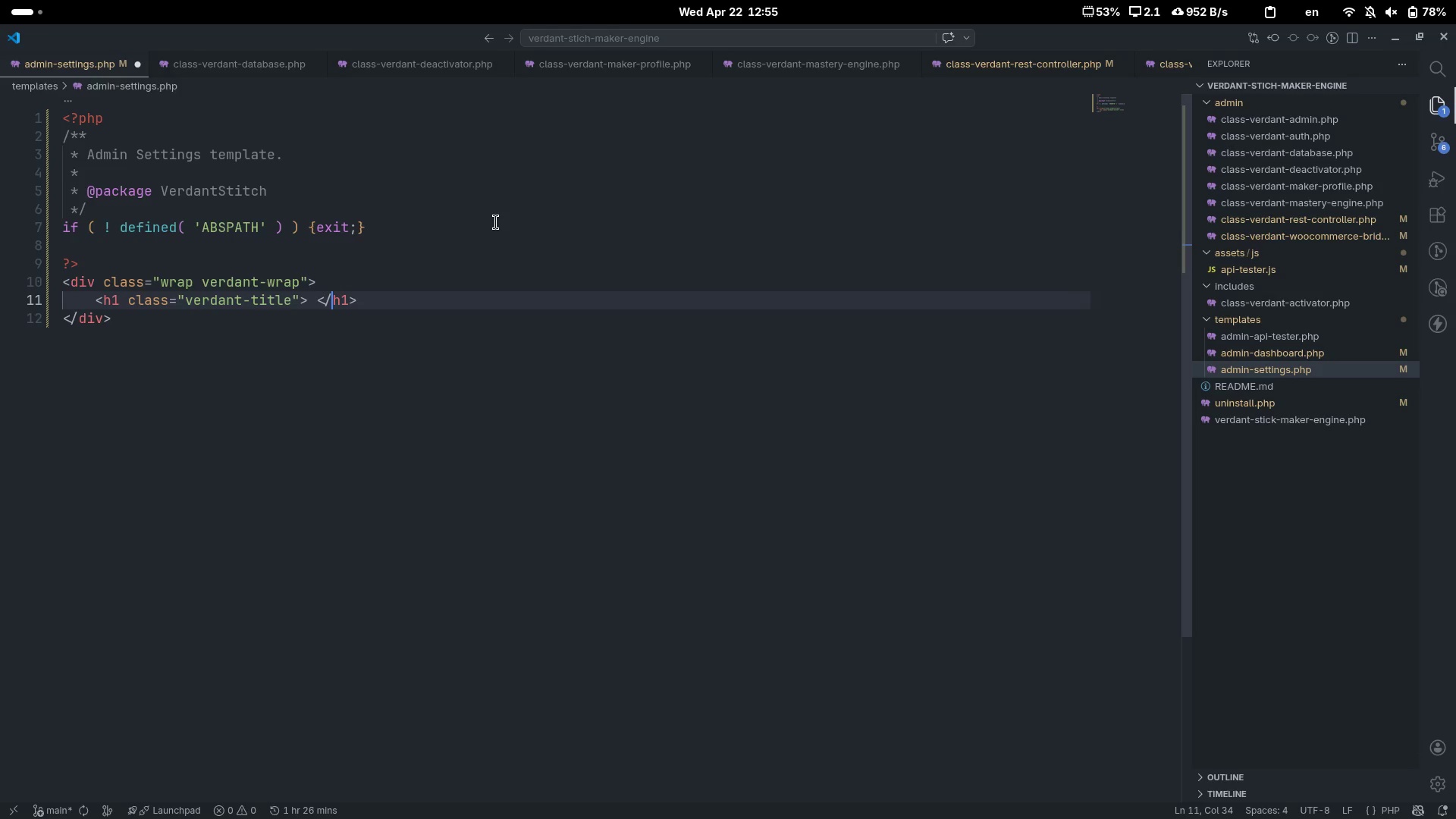 
key(Control+S)
 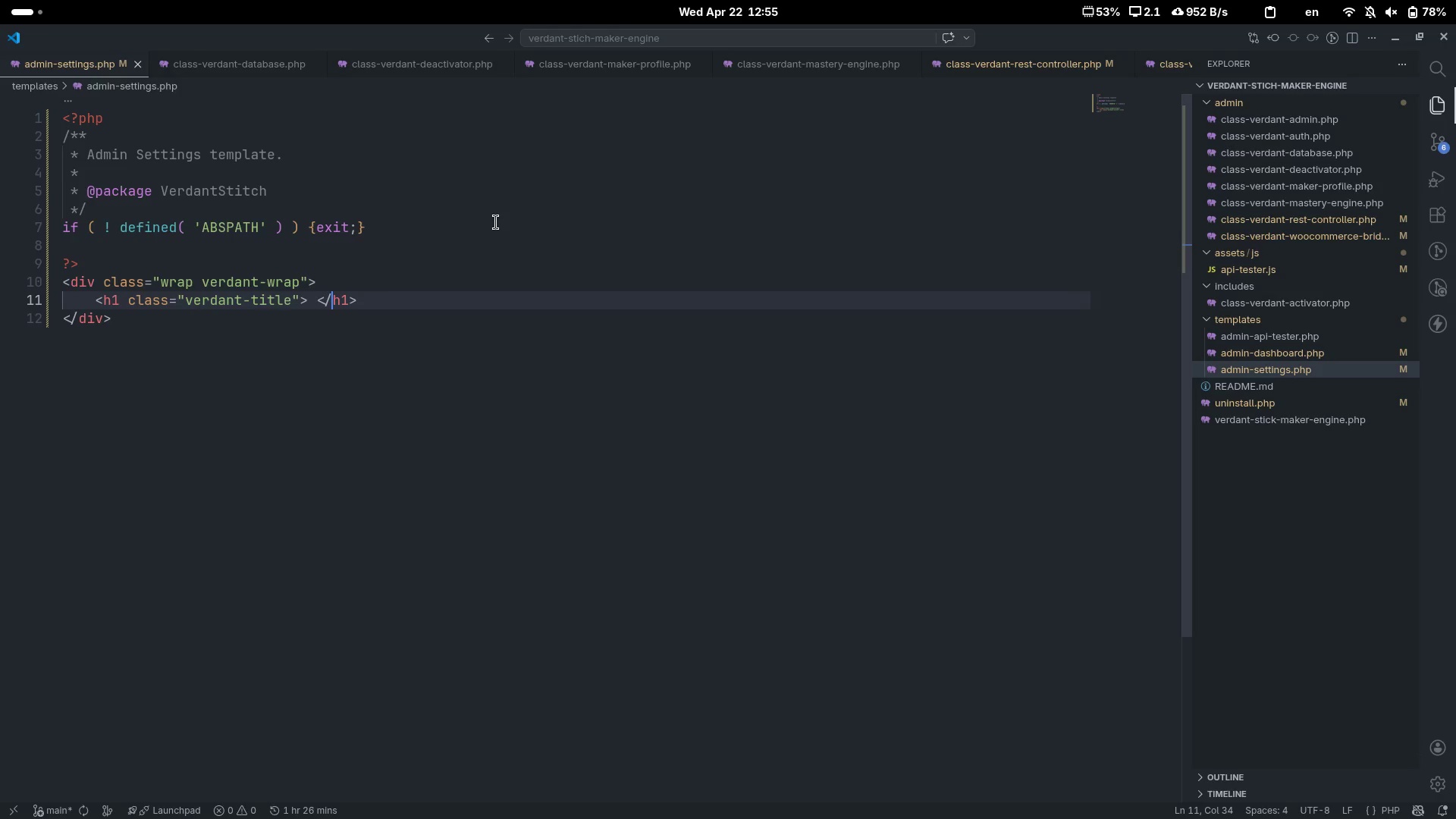 
key(ArrowLeft)
 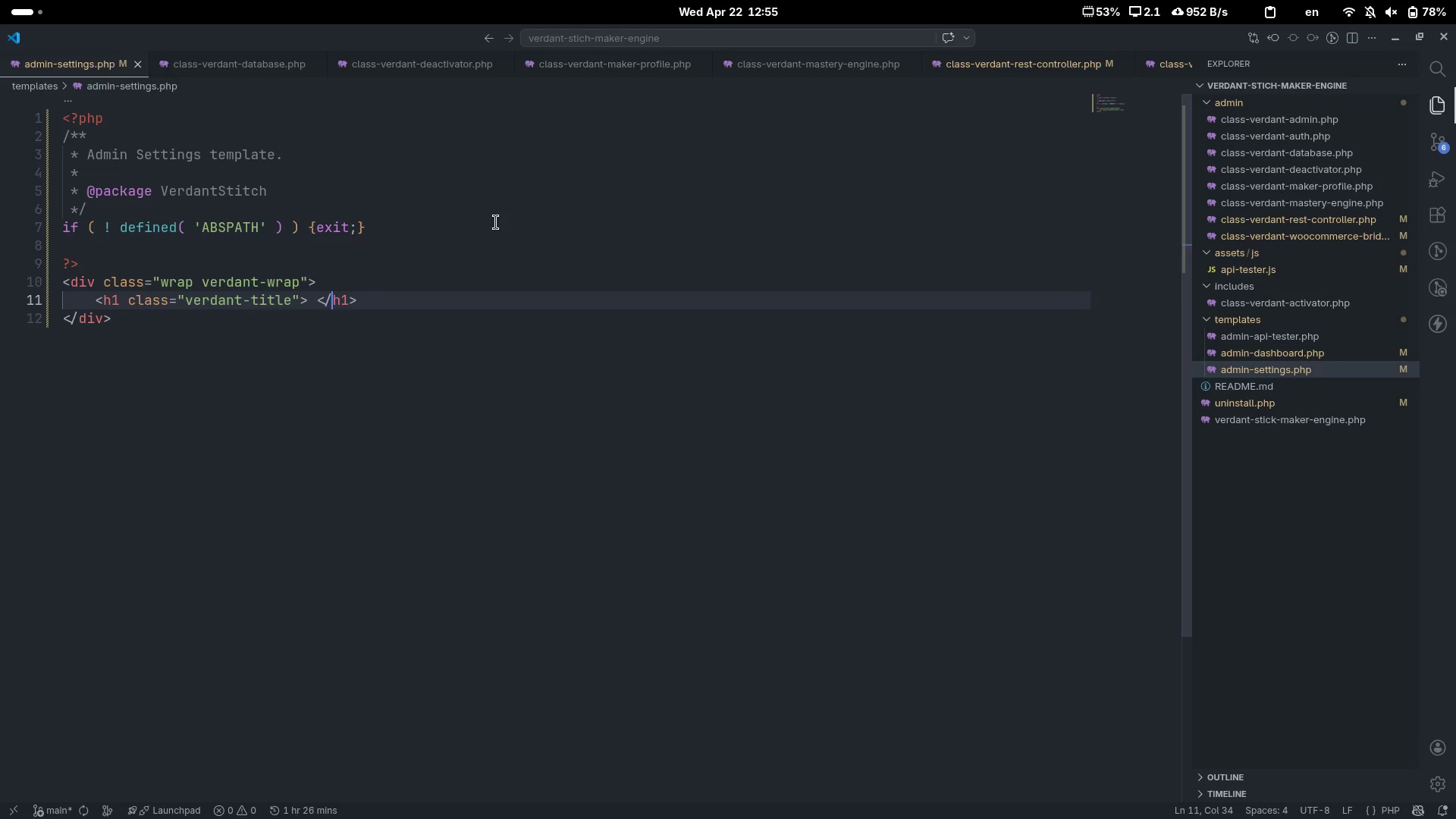 
key(Control+ControlLeft)
 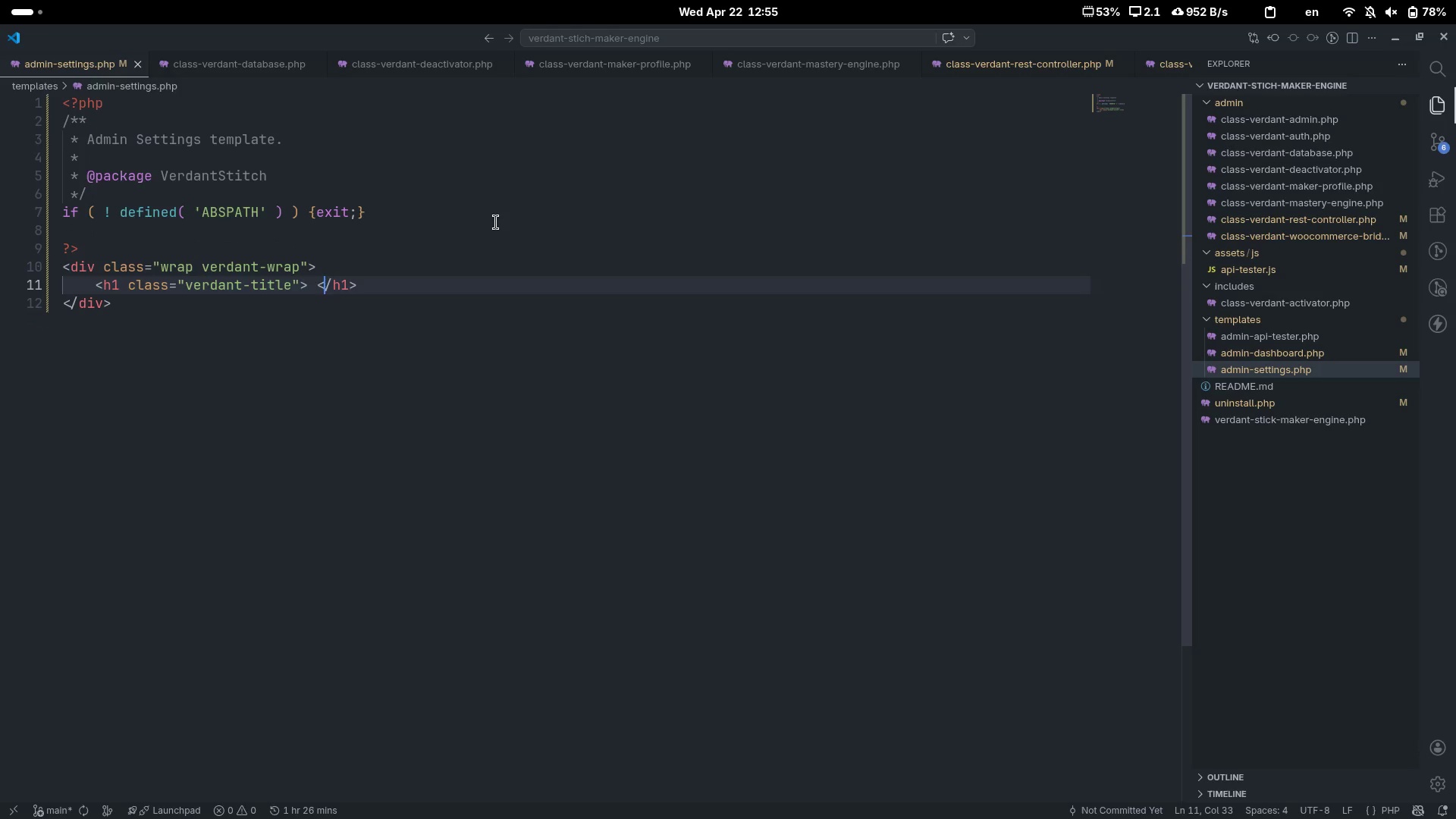 
key(Control+ArrowLeft)
 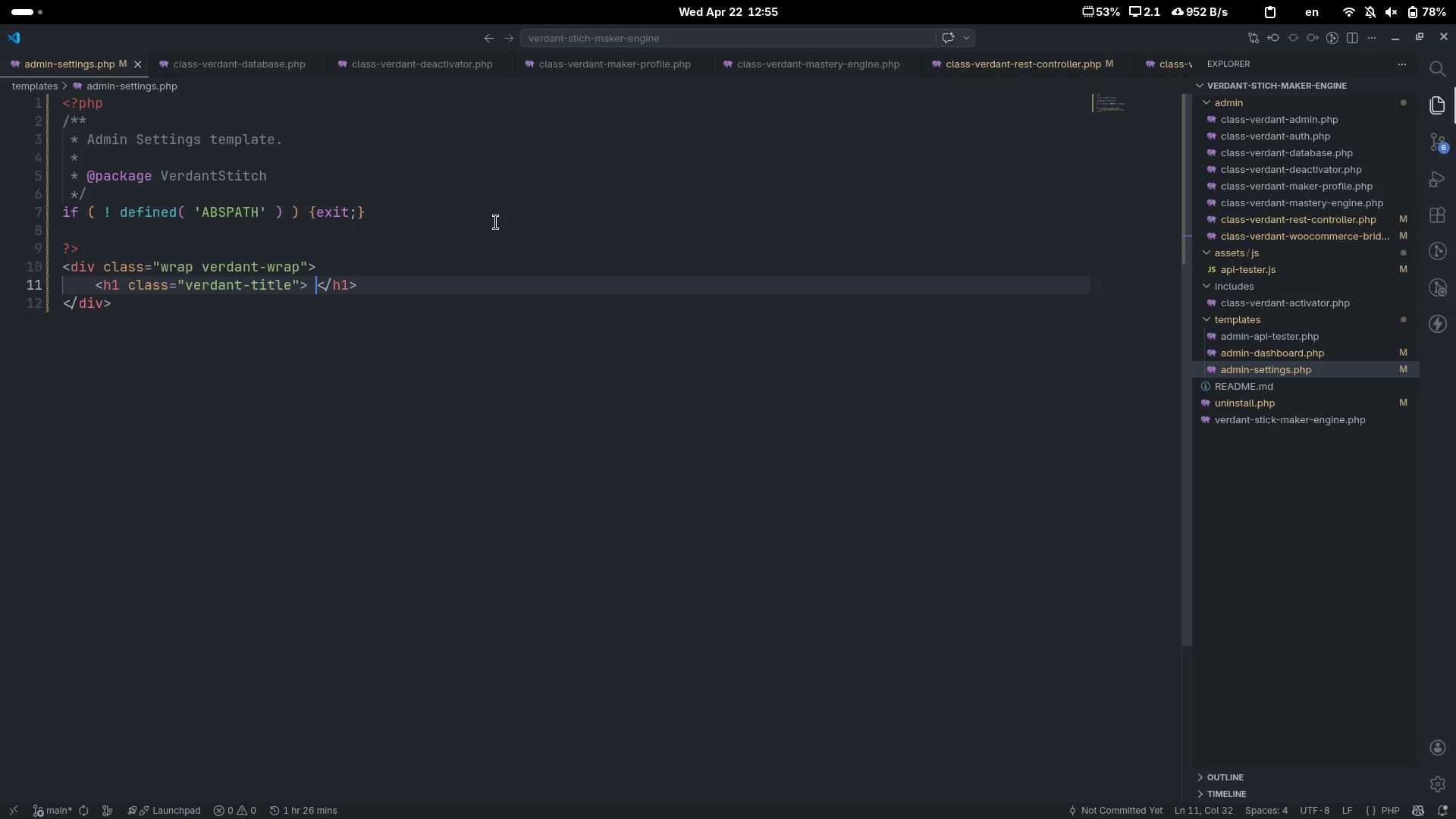 
key(Backspace)
type(verdant)
 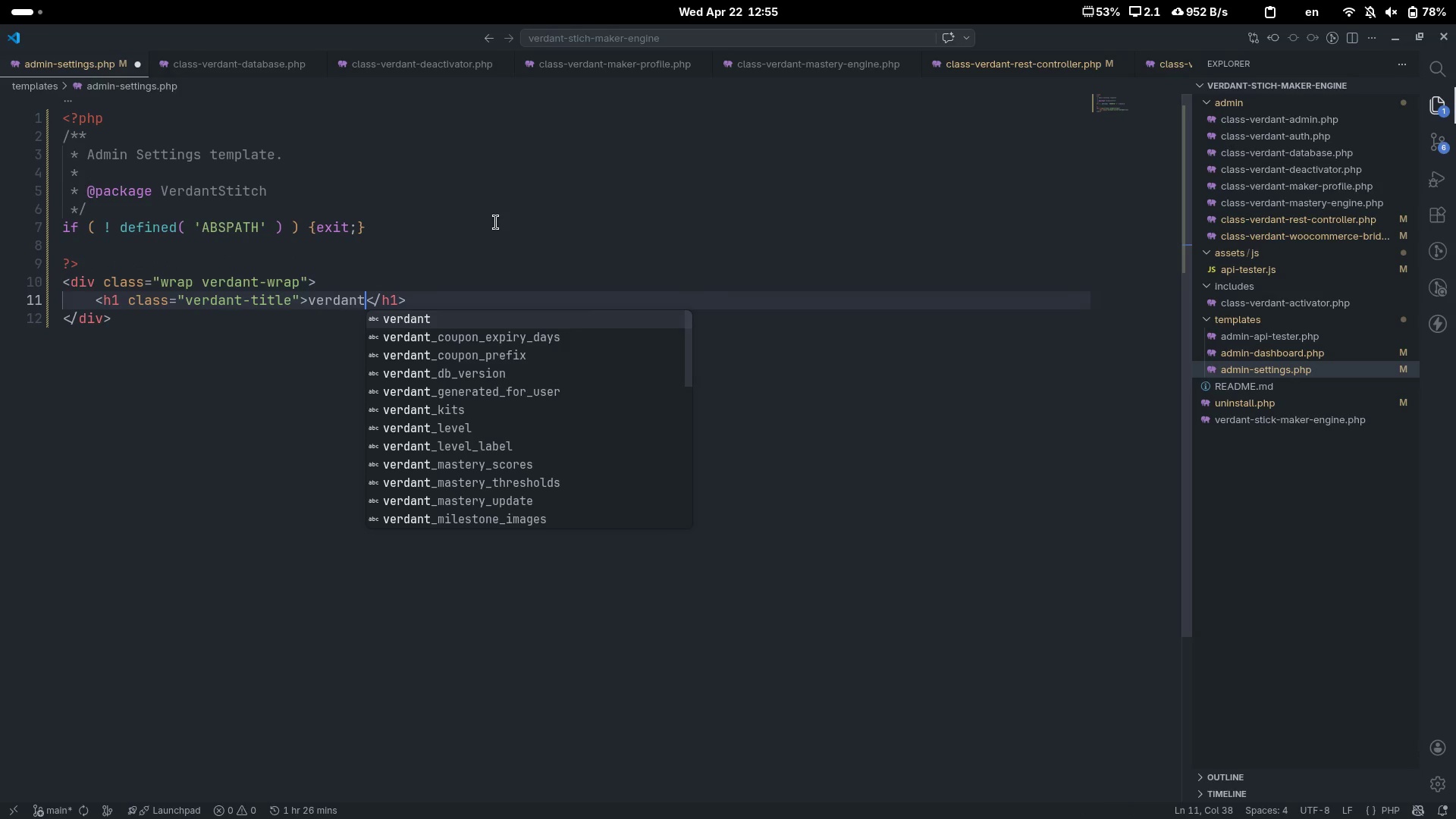 
key(Control+ControlLeft)
 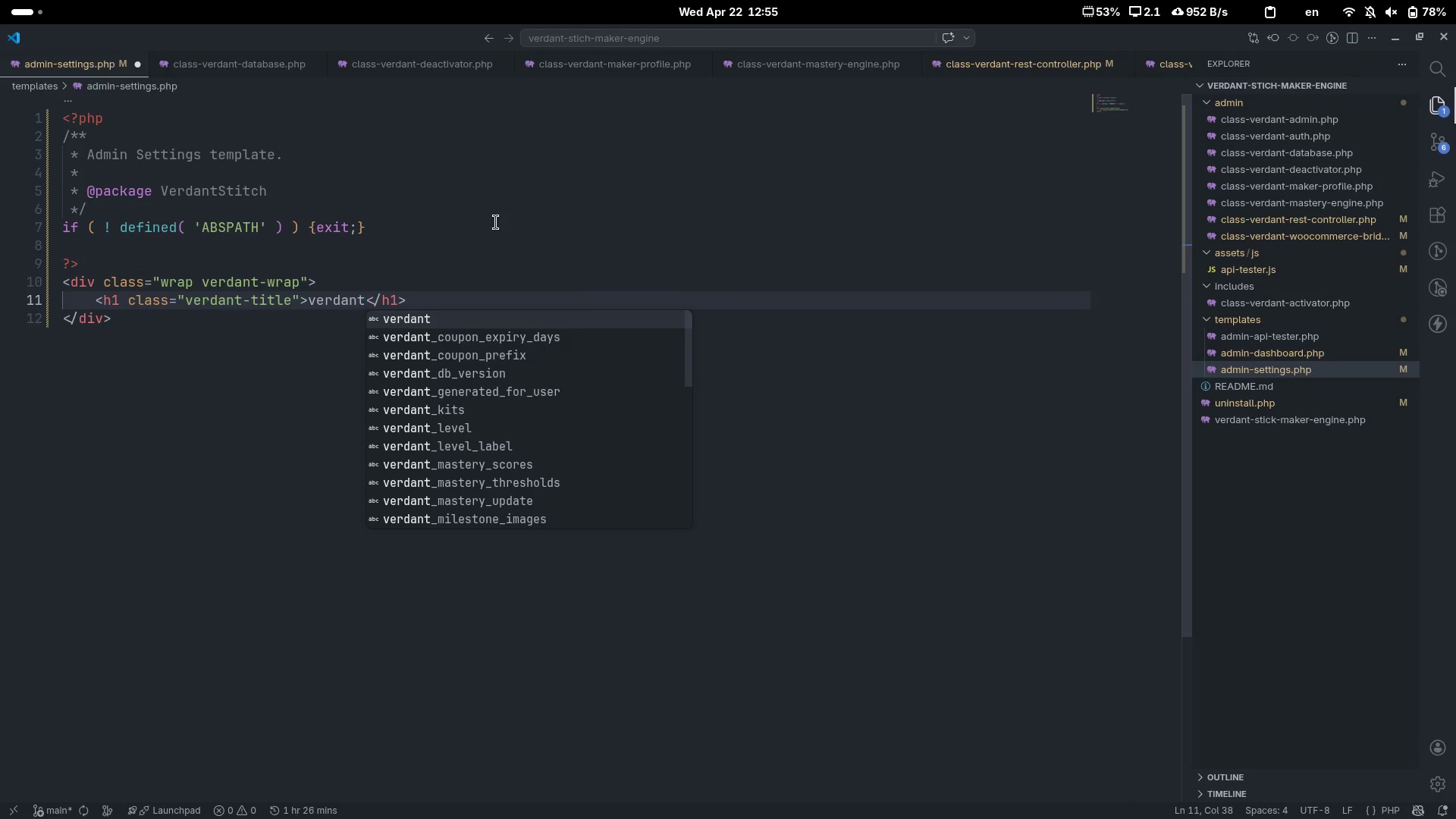 
key(Control+ArrowLeft)
 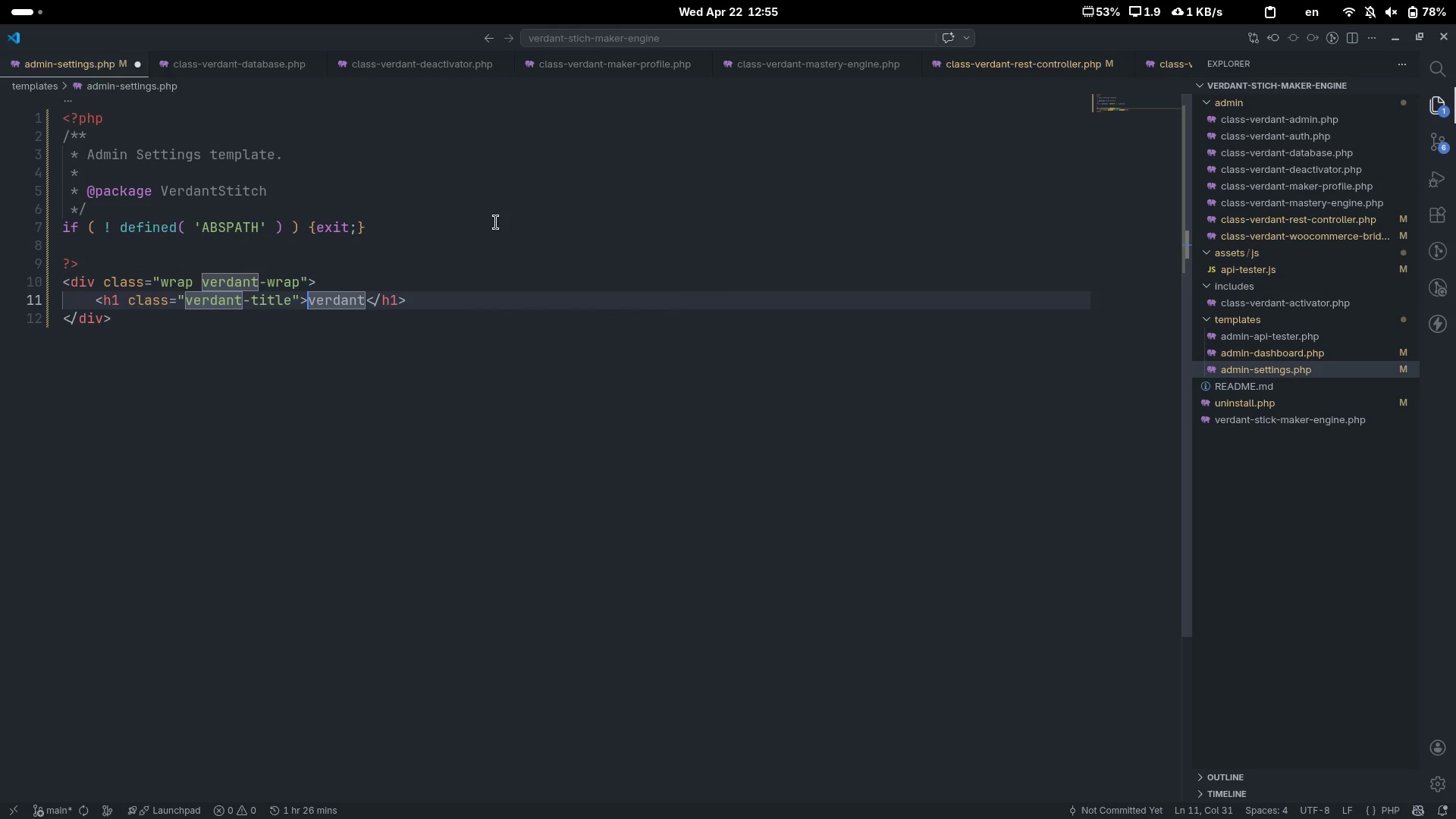 
key(ArrowRight)
 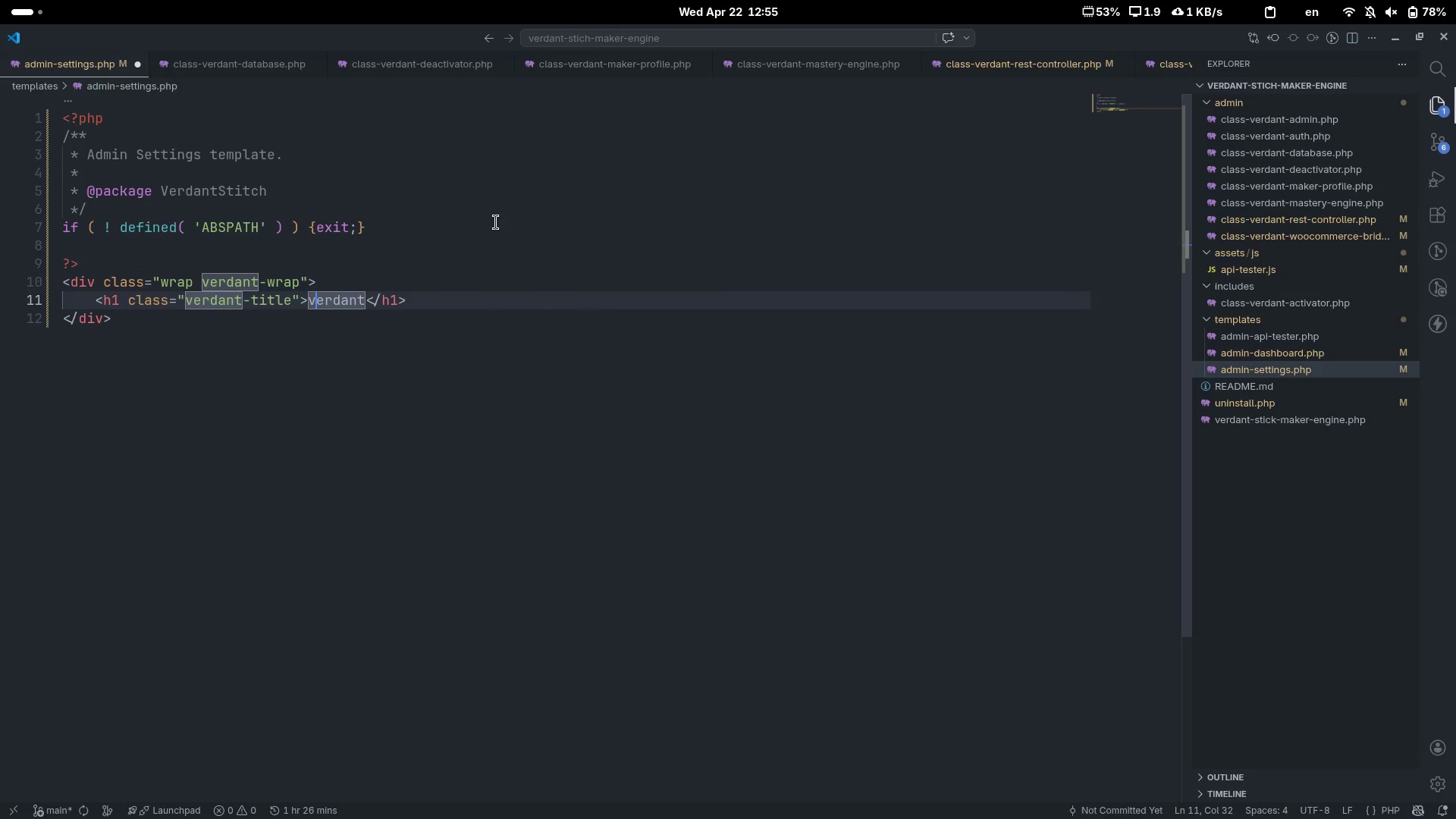 
key(Backspace)
 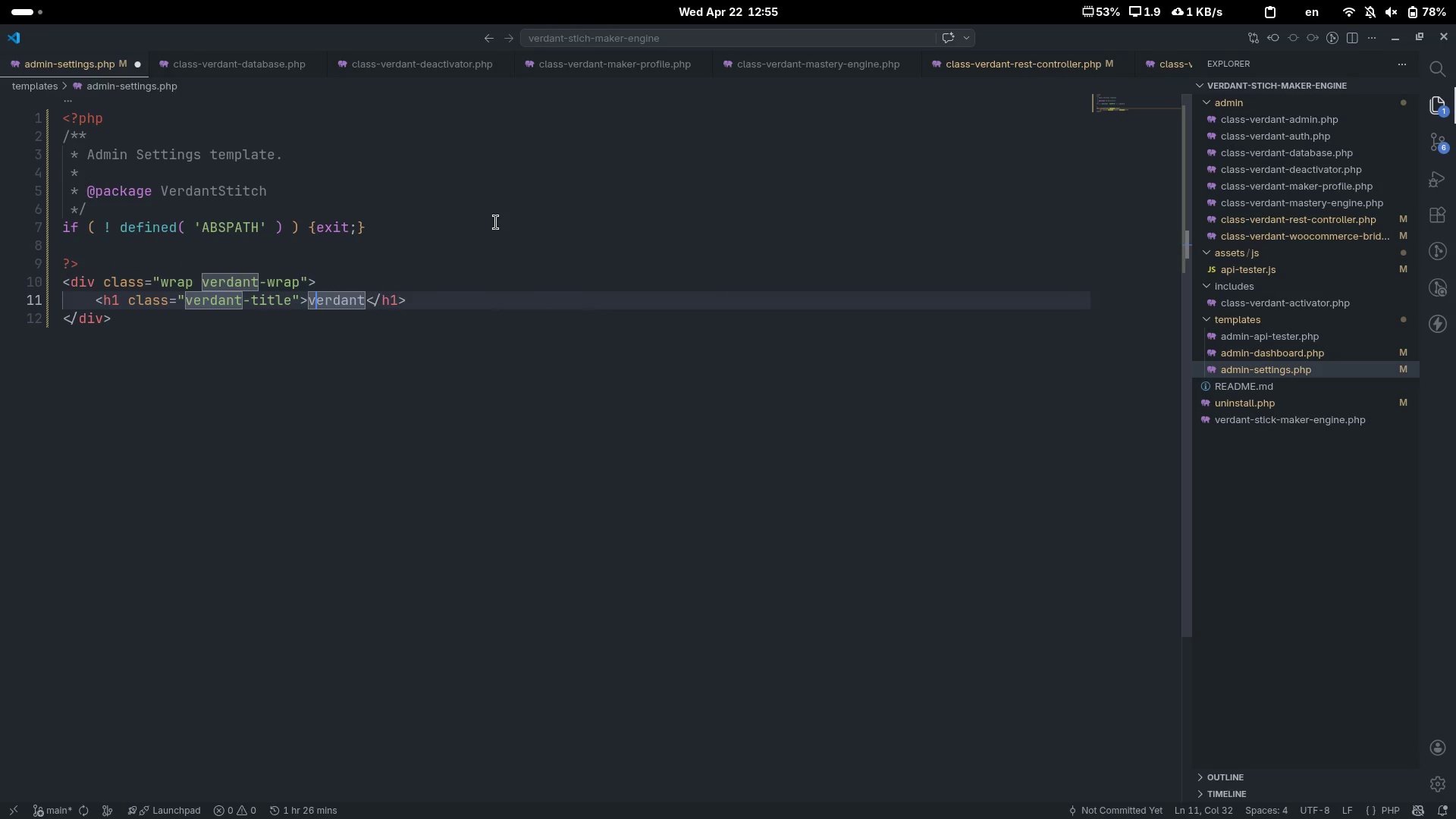 
key(Shift+ShiftLeft)
 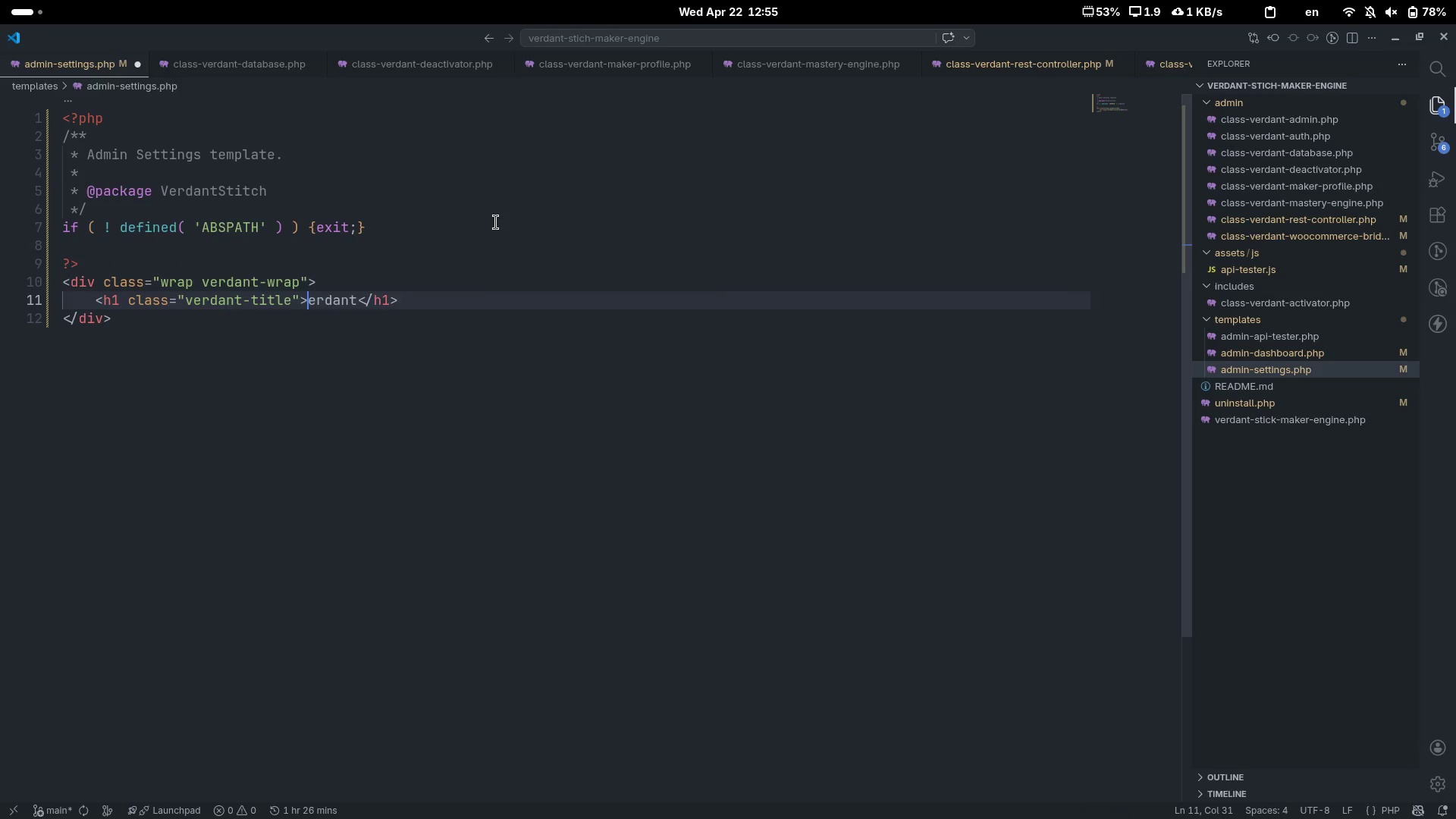 
key(Shift+V)
 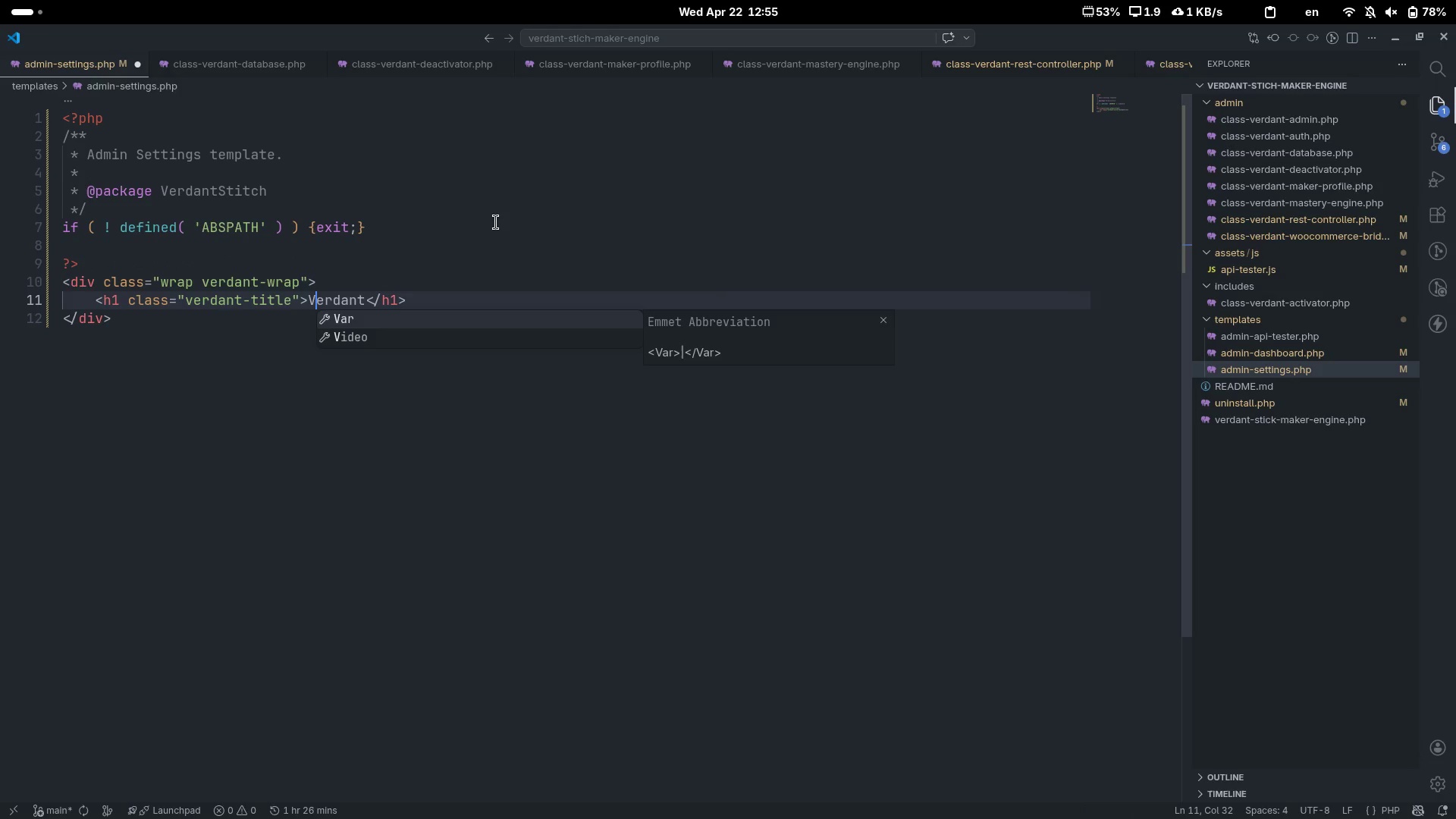 
key(Control+ControlLeft)
 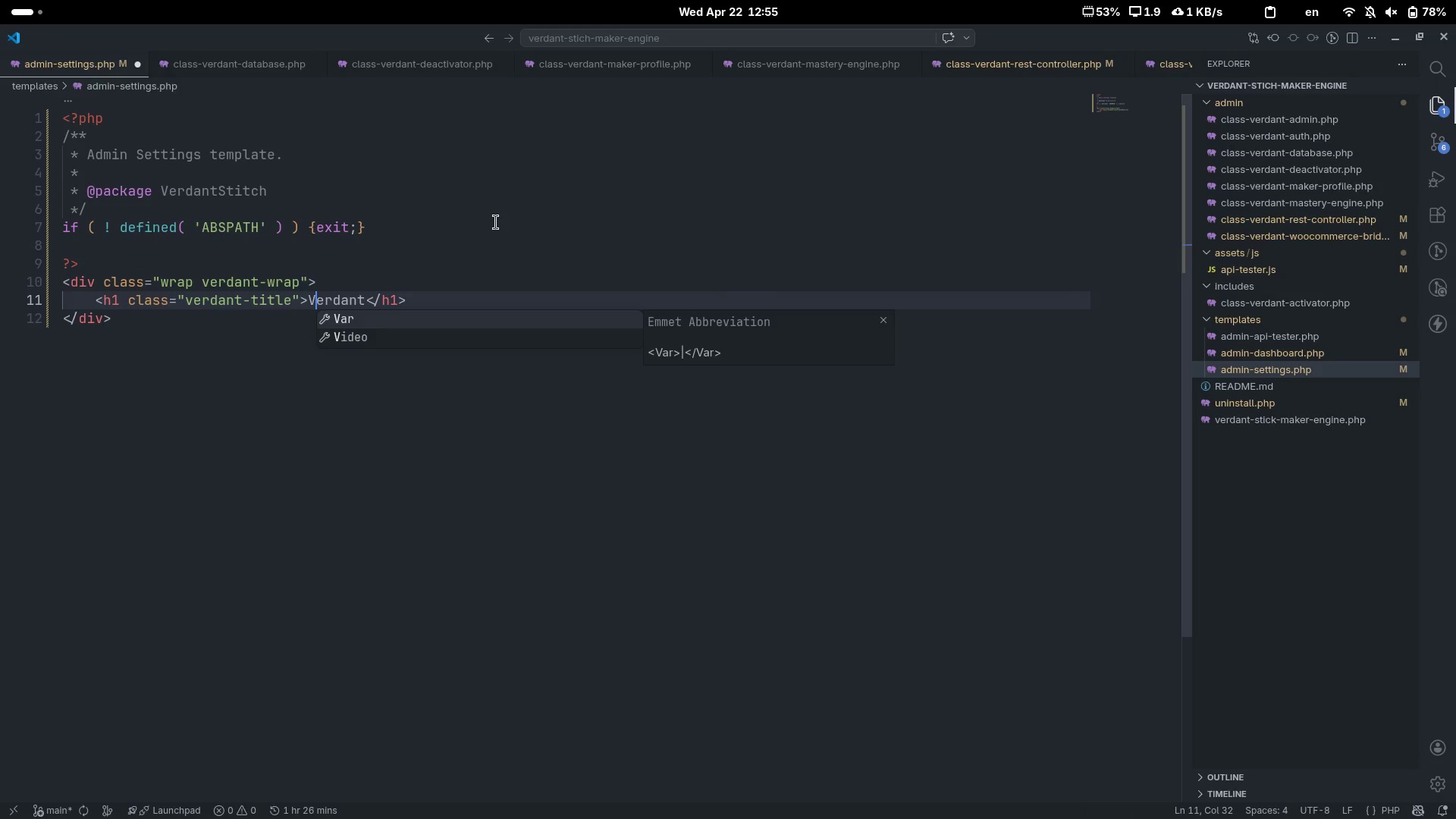 
key(Control+ArrowRight)
 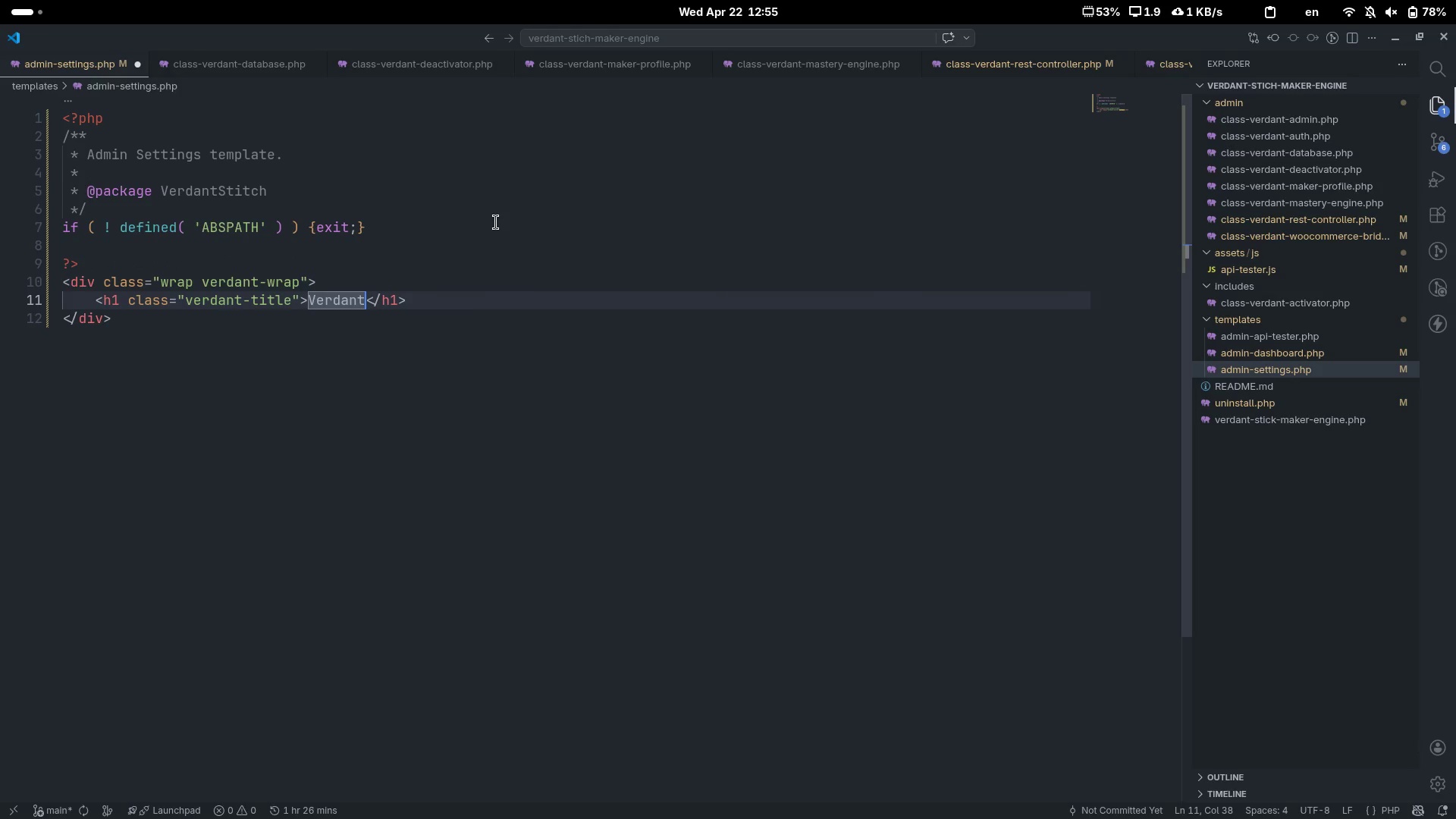 
type( Stitch)
key(Escape)
type( - Settings)
key(Escape)
type([End])
 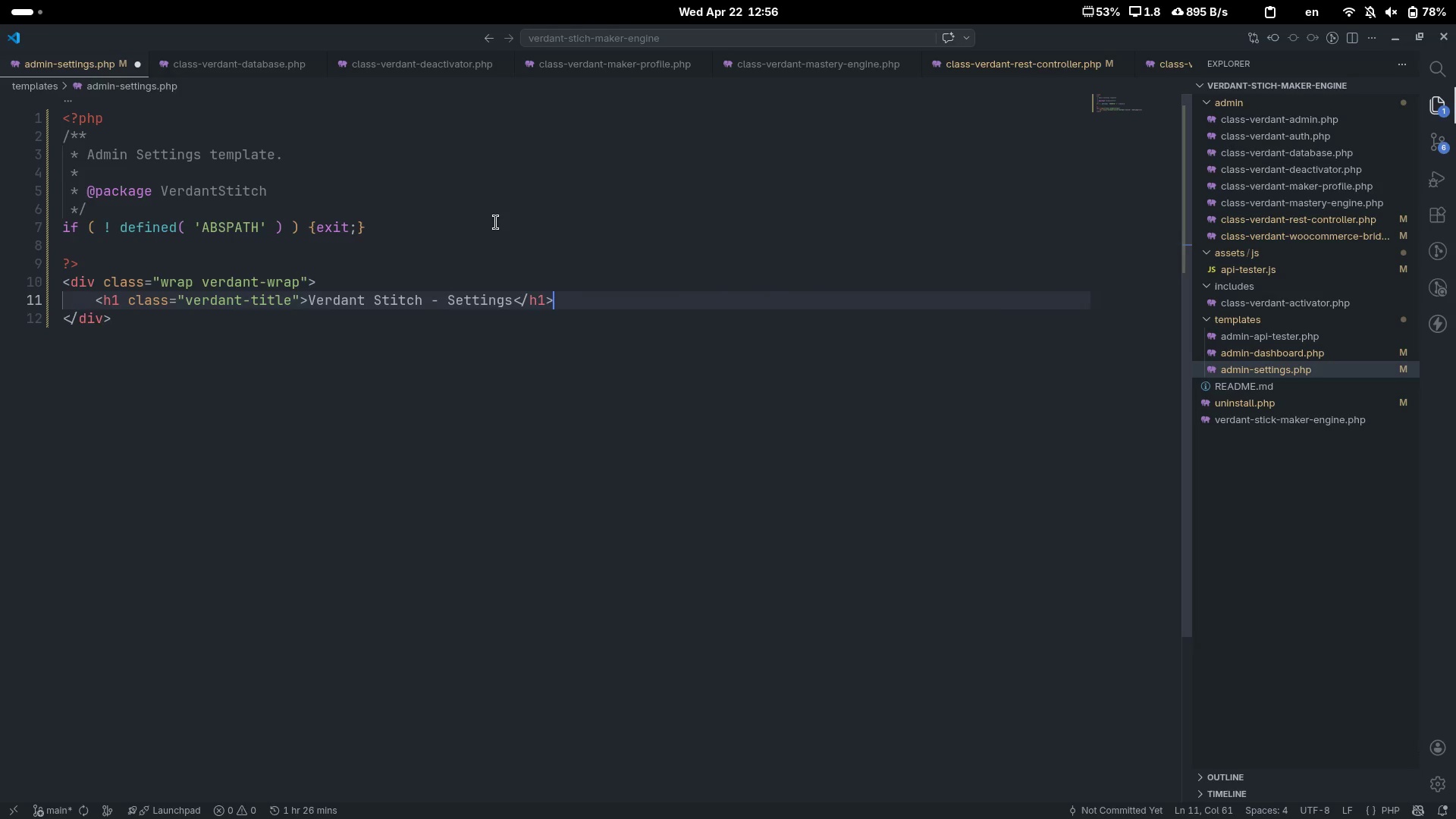 
key(Enter)
 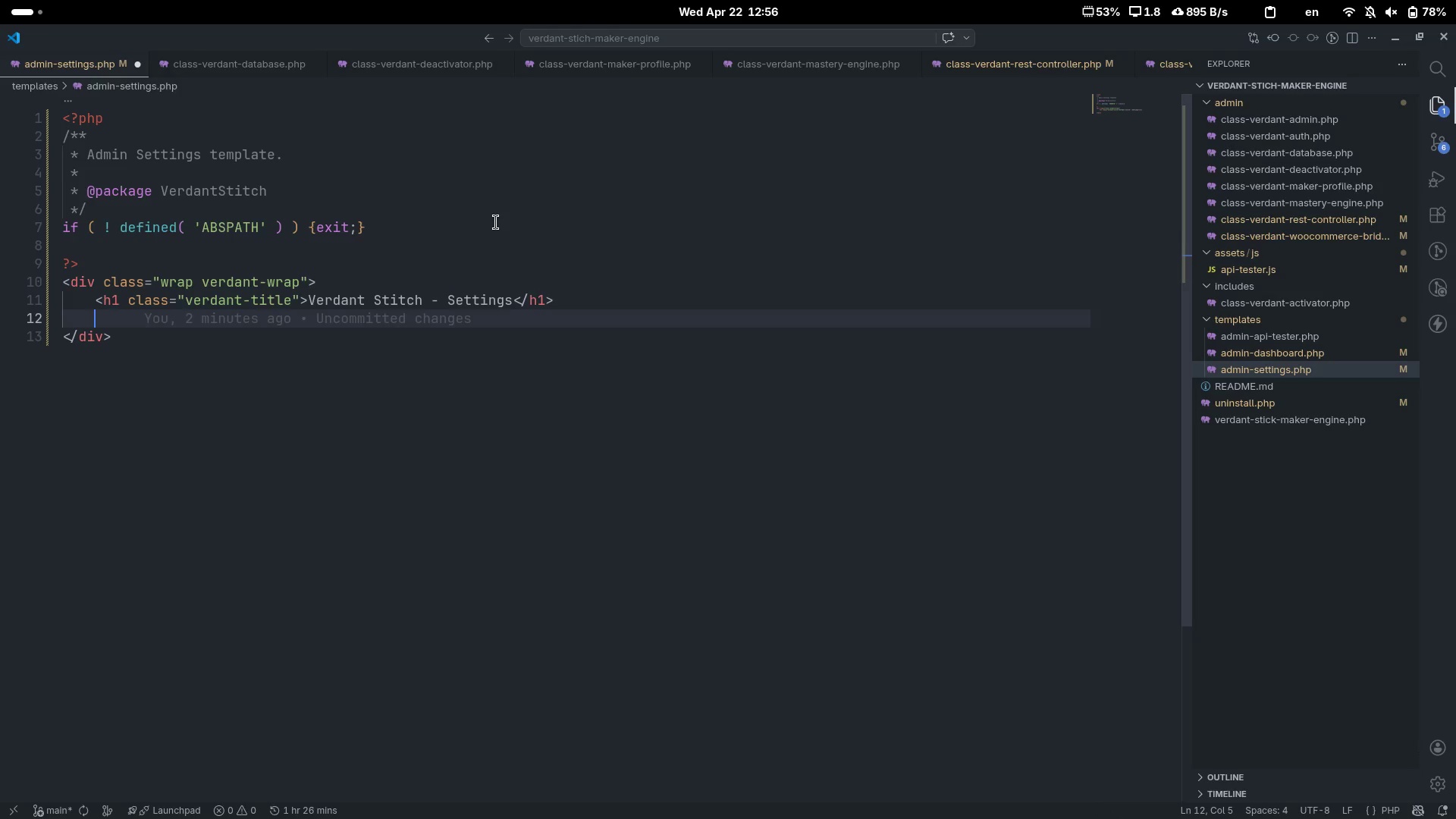 
key(Shift+Comma)
 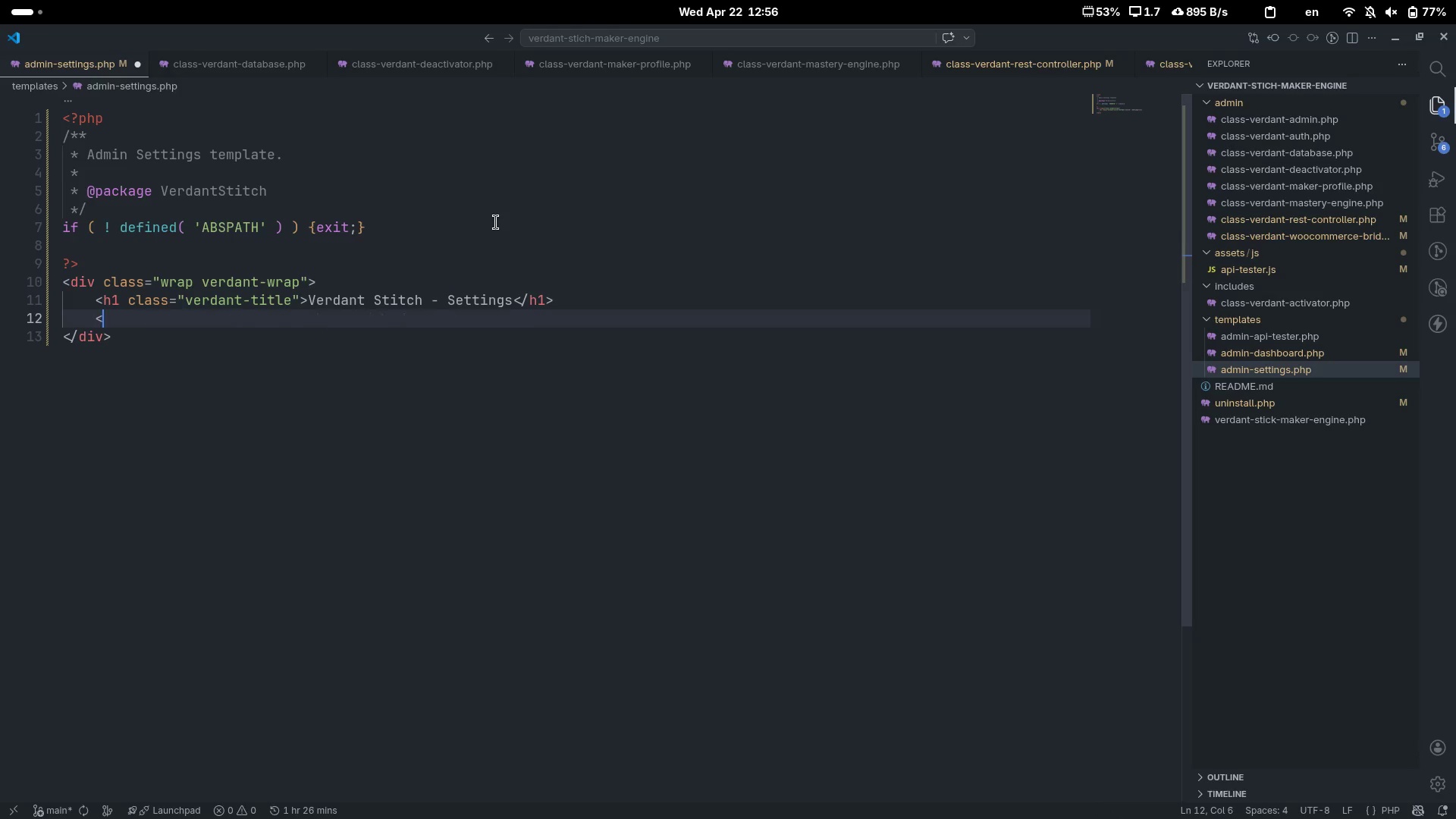 
key(Shift+Period)
 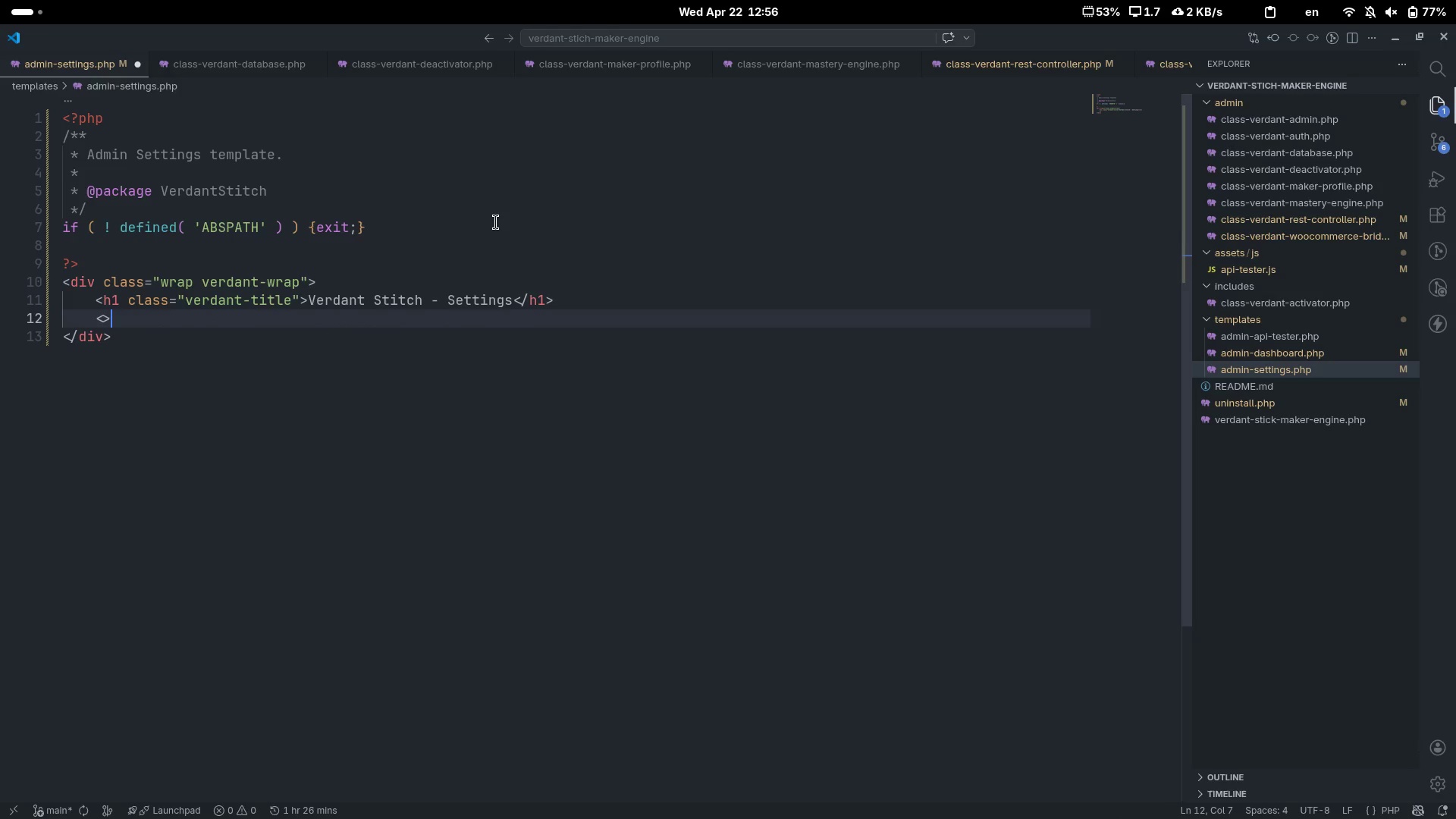 
key(ArrowLeft)
 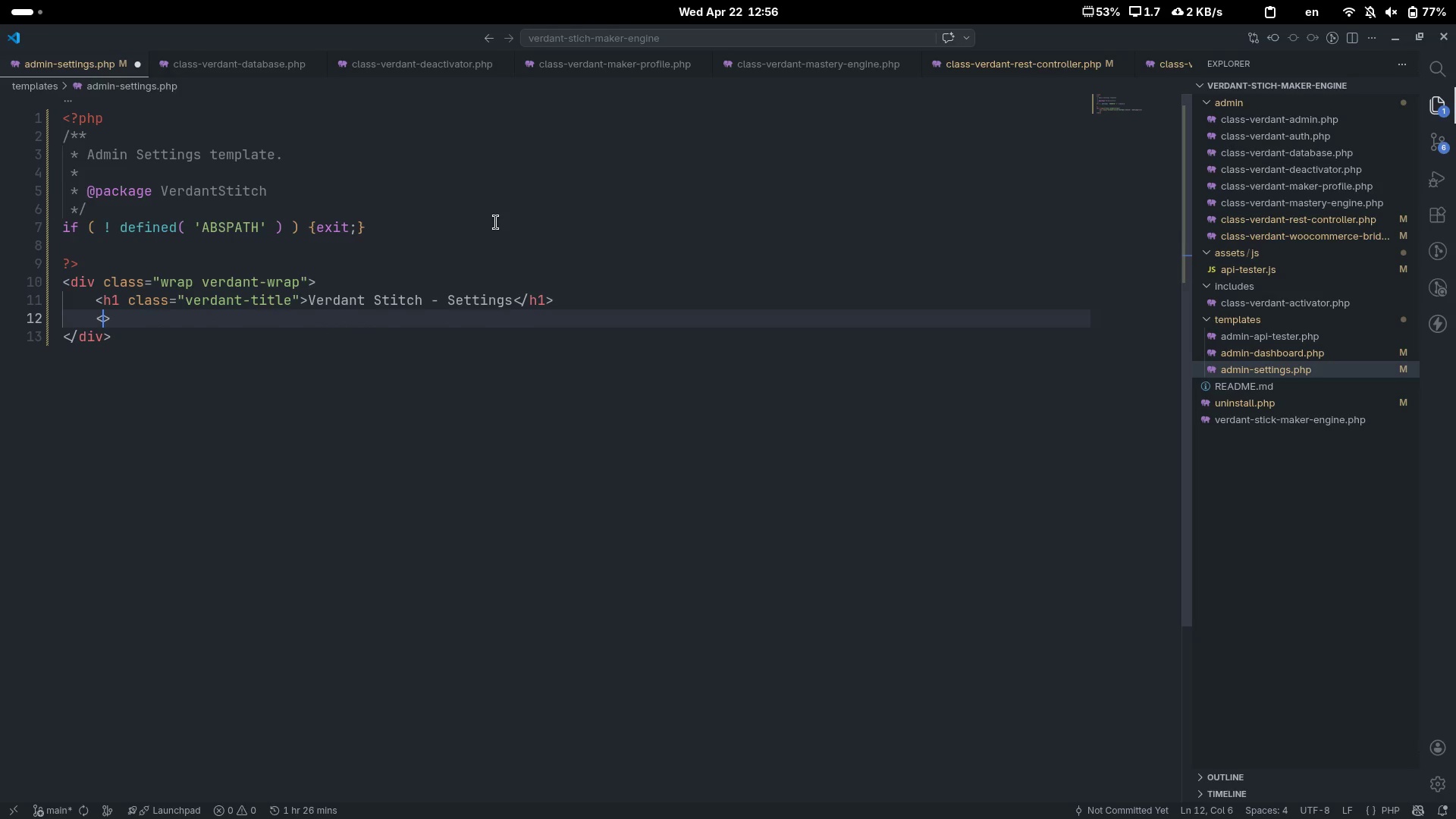 
type(form)
 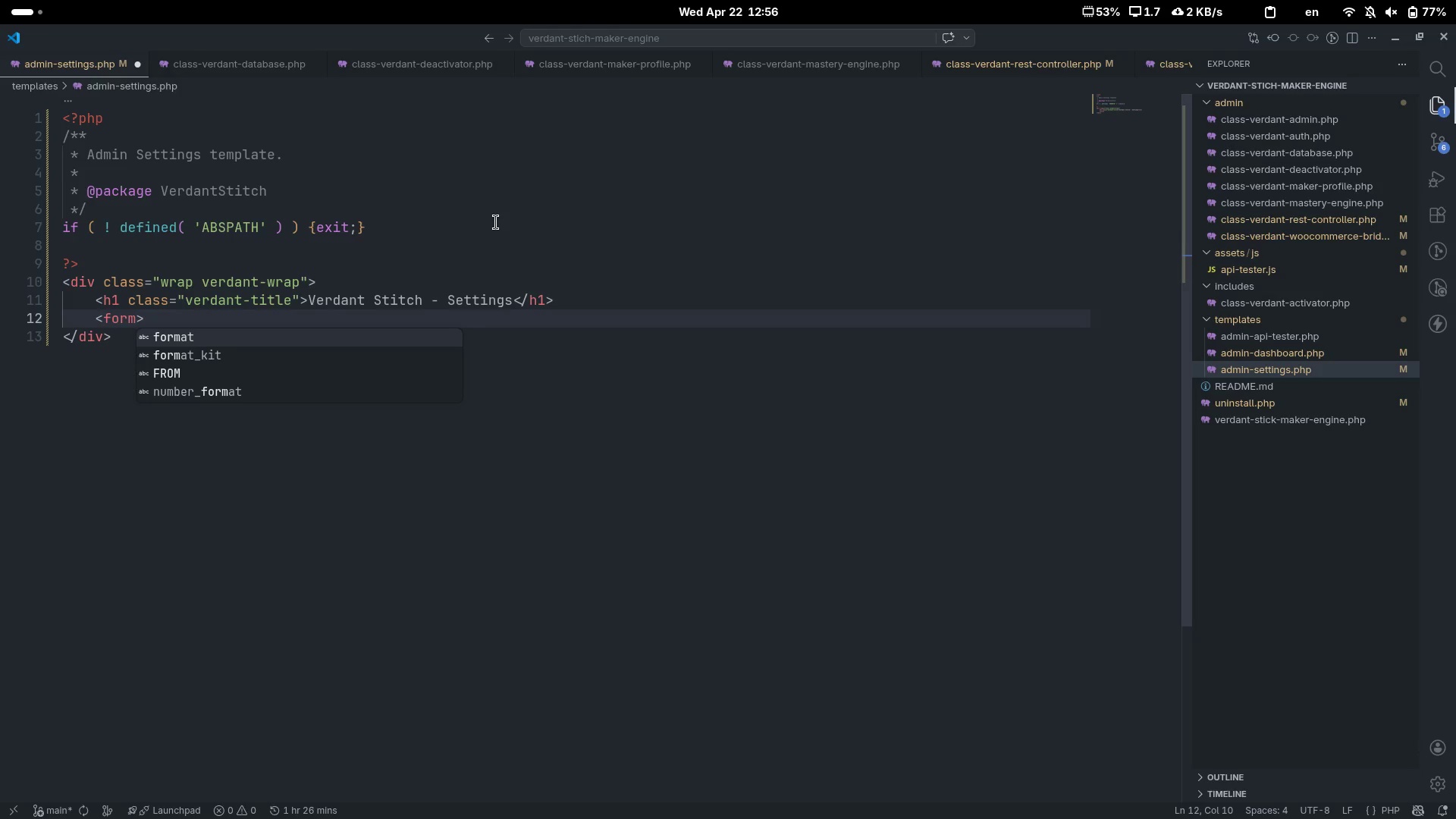 
key(ArrowRight)
 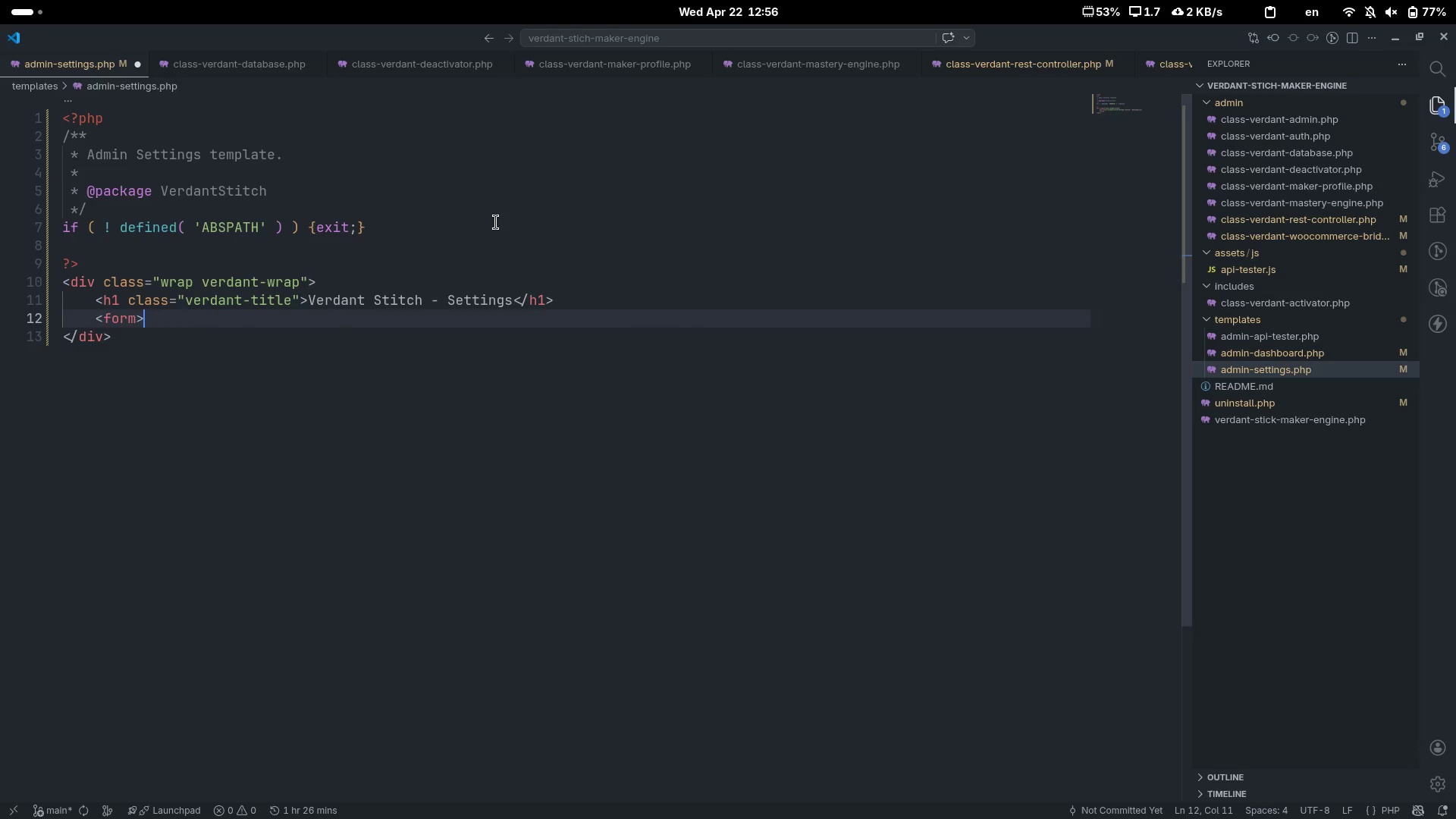 
key(Enter)
 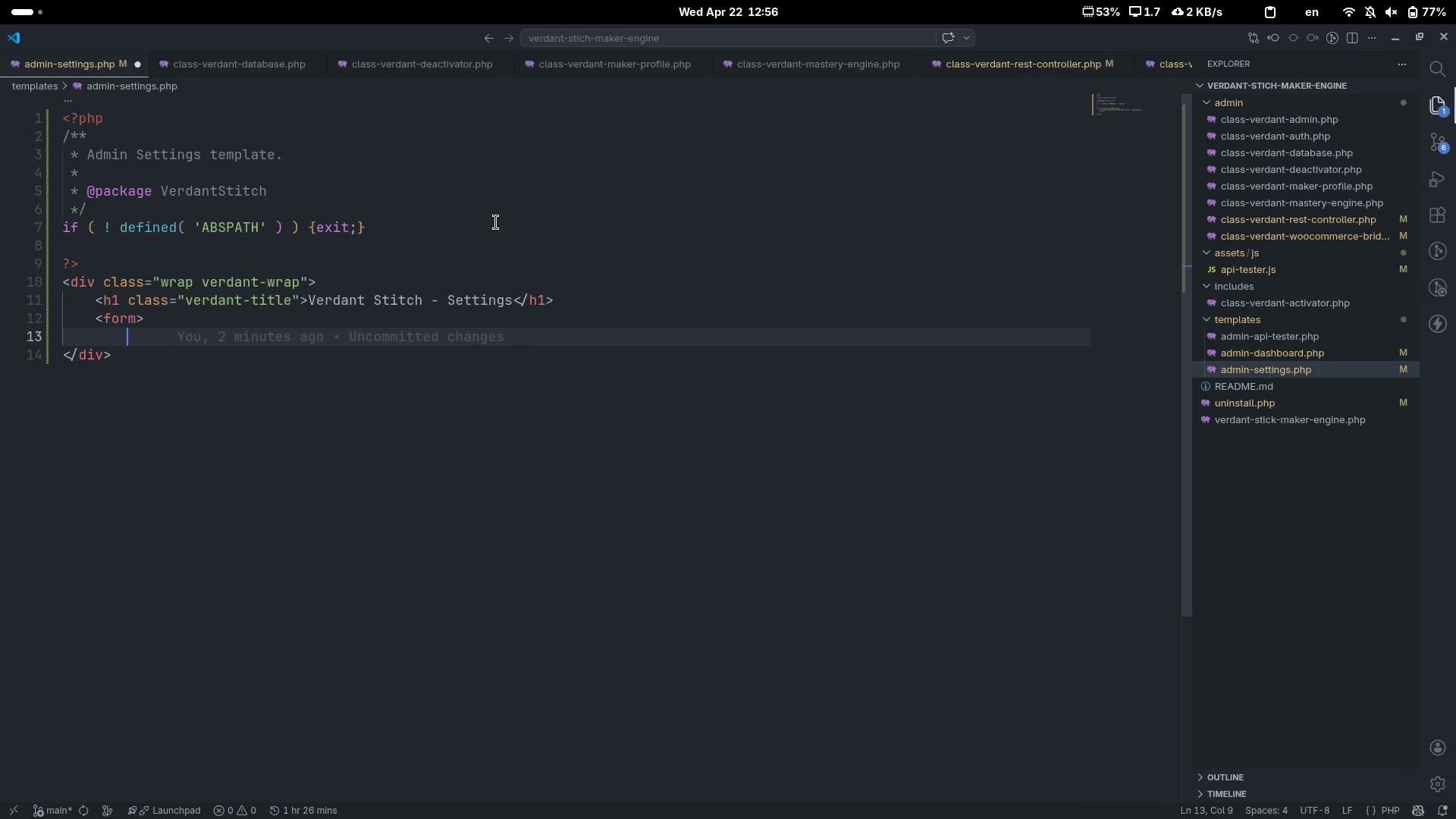 
key(Backspace)
 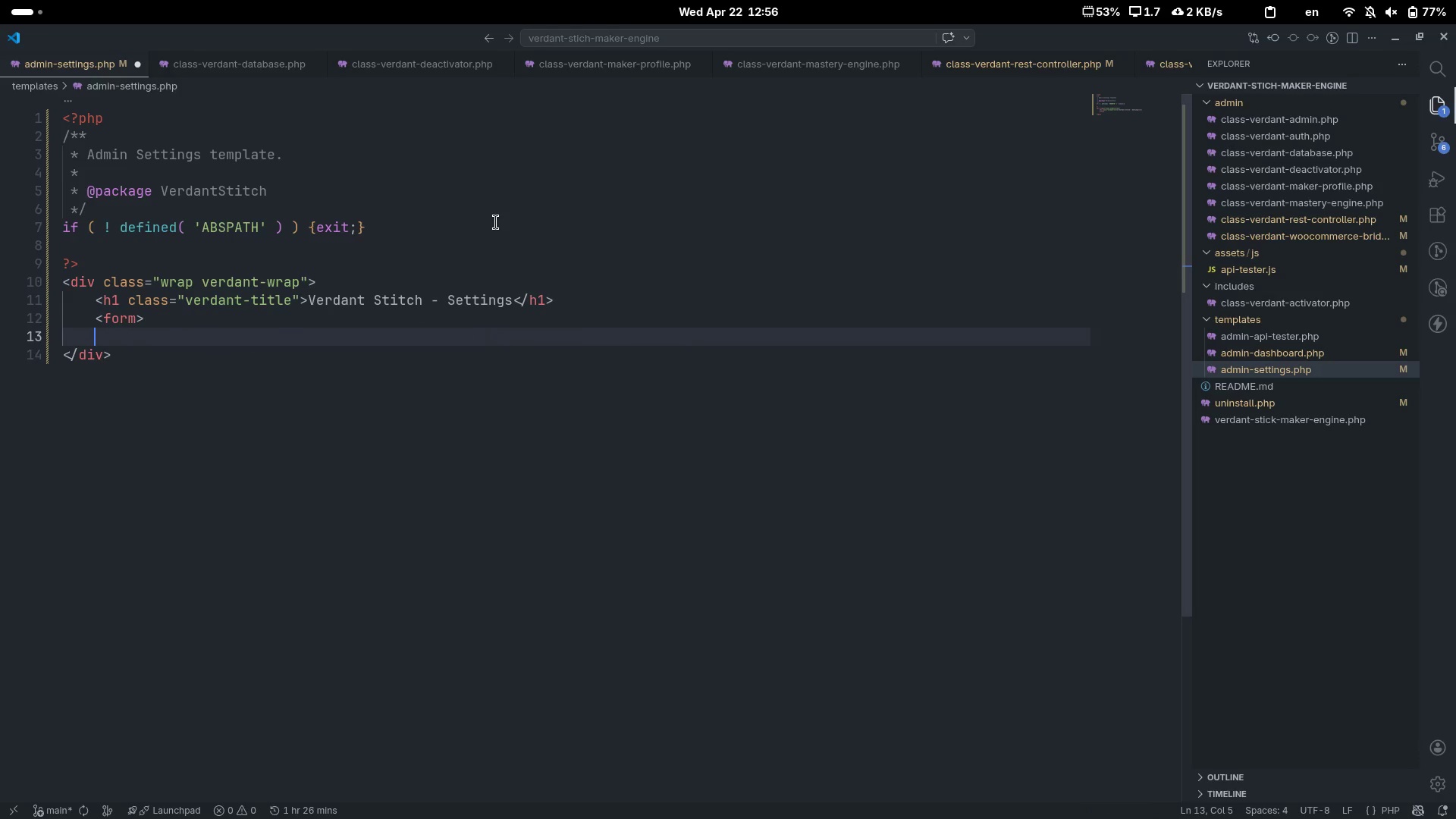 
key(Shift+Comma)
 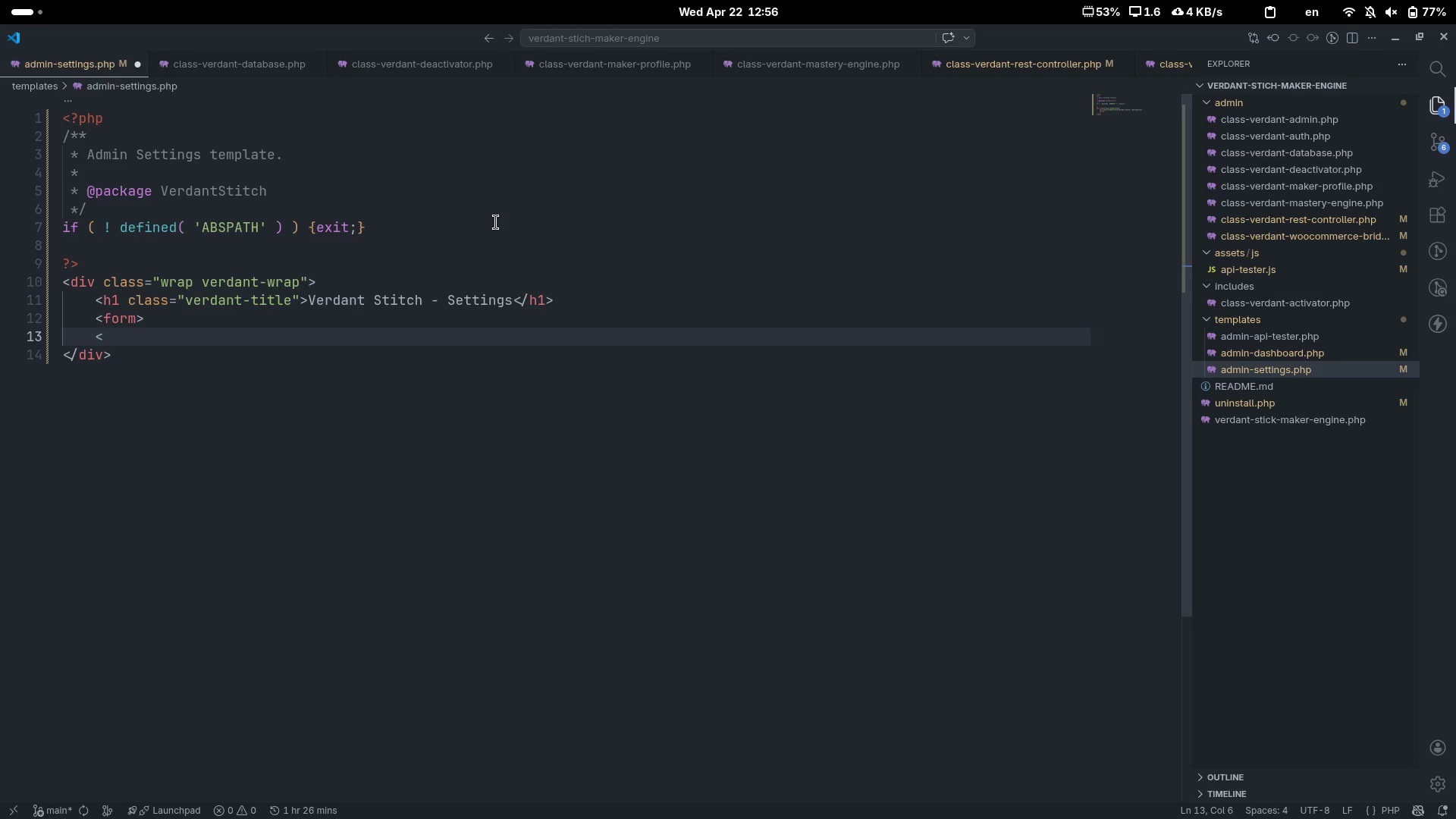 
key(Shift+Period)
 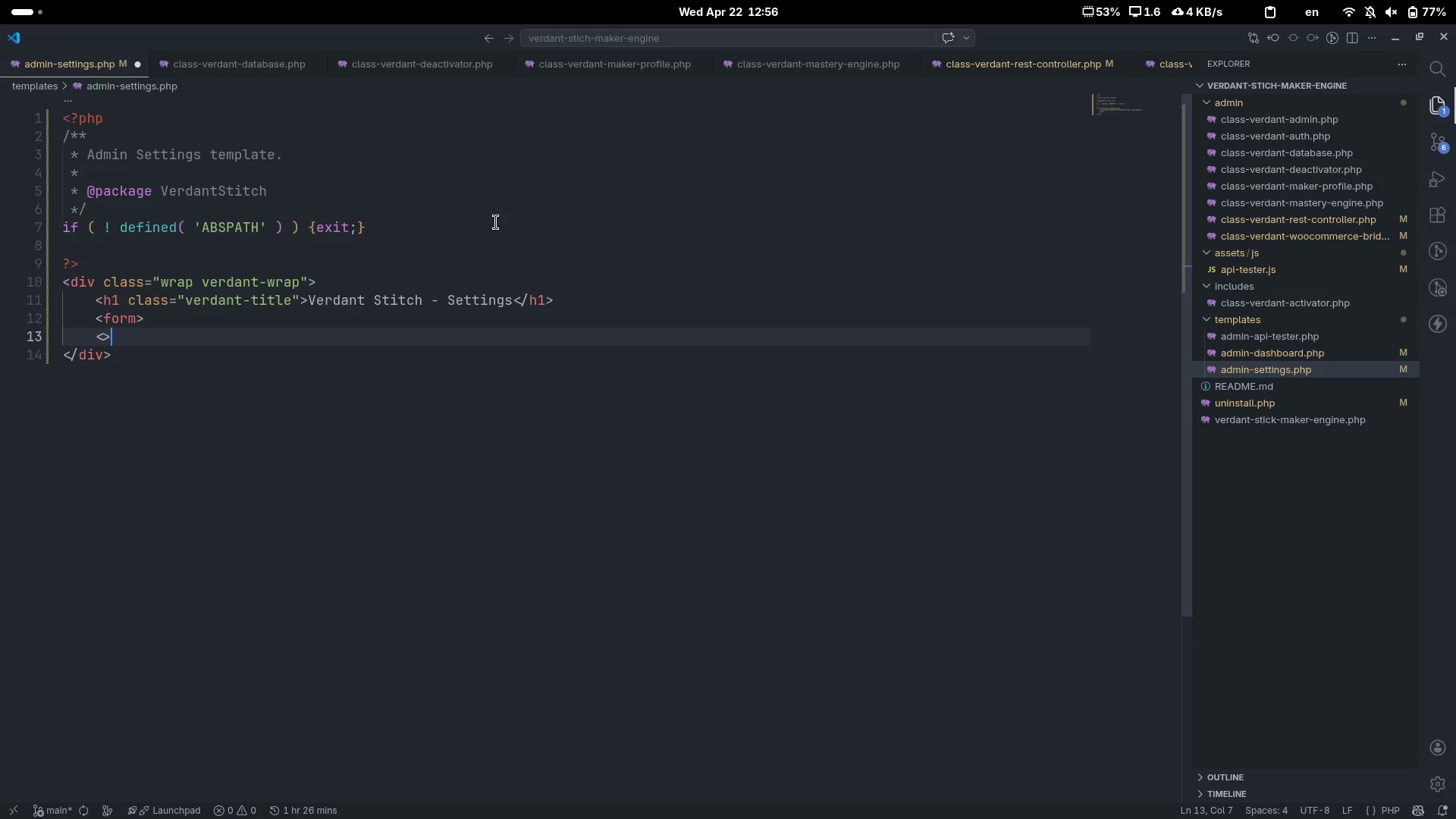 
key(ArrowLeft)
 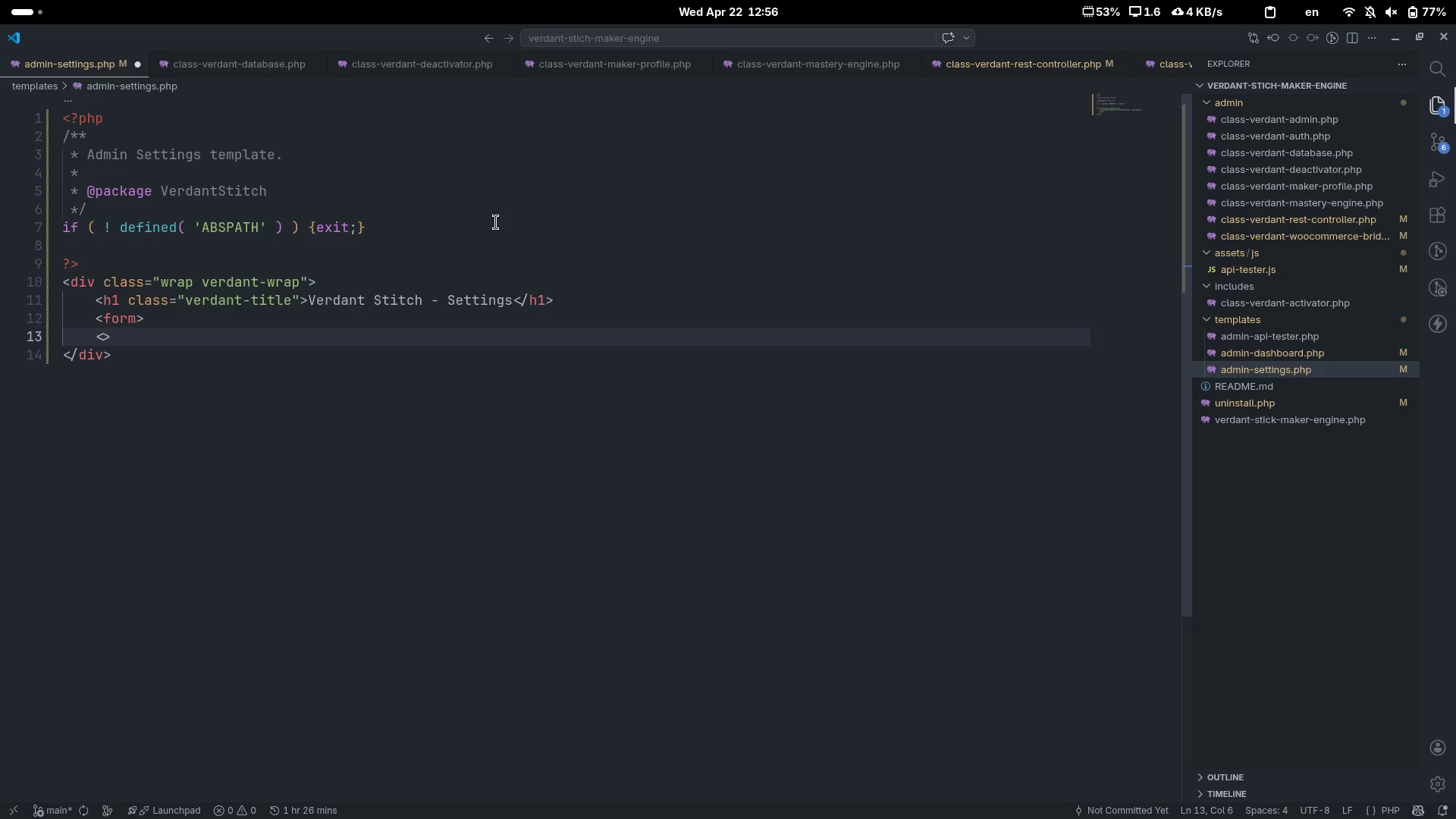 
type(/fom)
key(Backspace)
type(fo)
key(Backspace)
key(Backspace)
type(rm)
 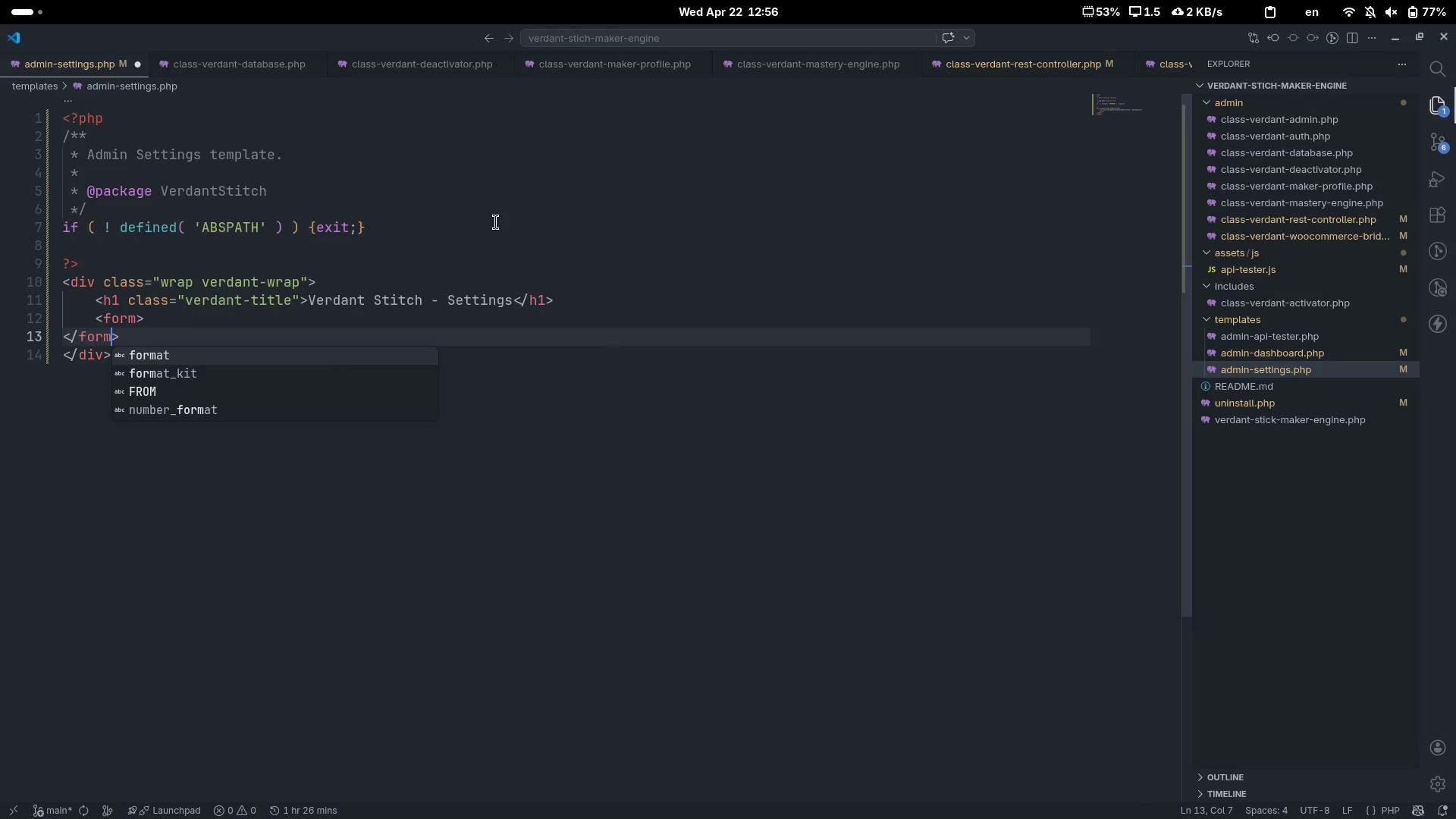 
key(Control+ArrowLeft)
 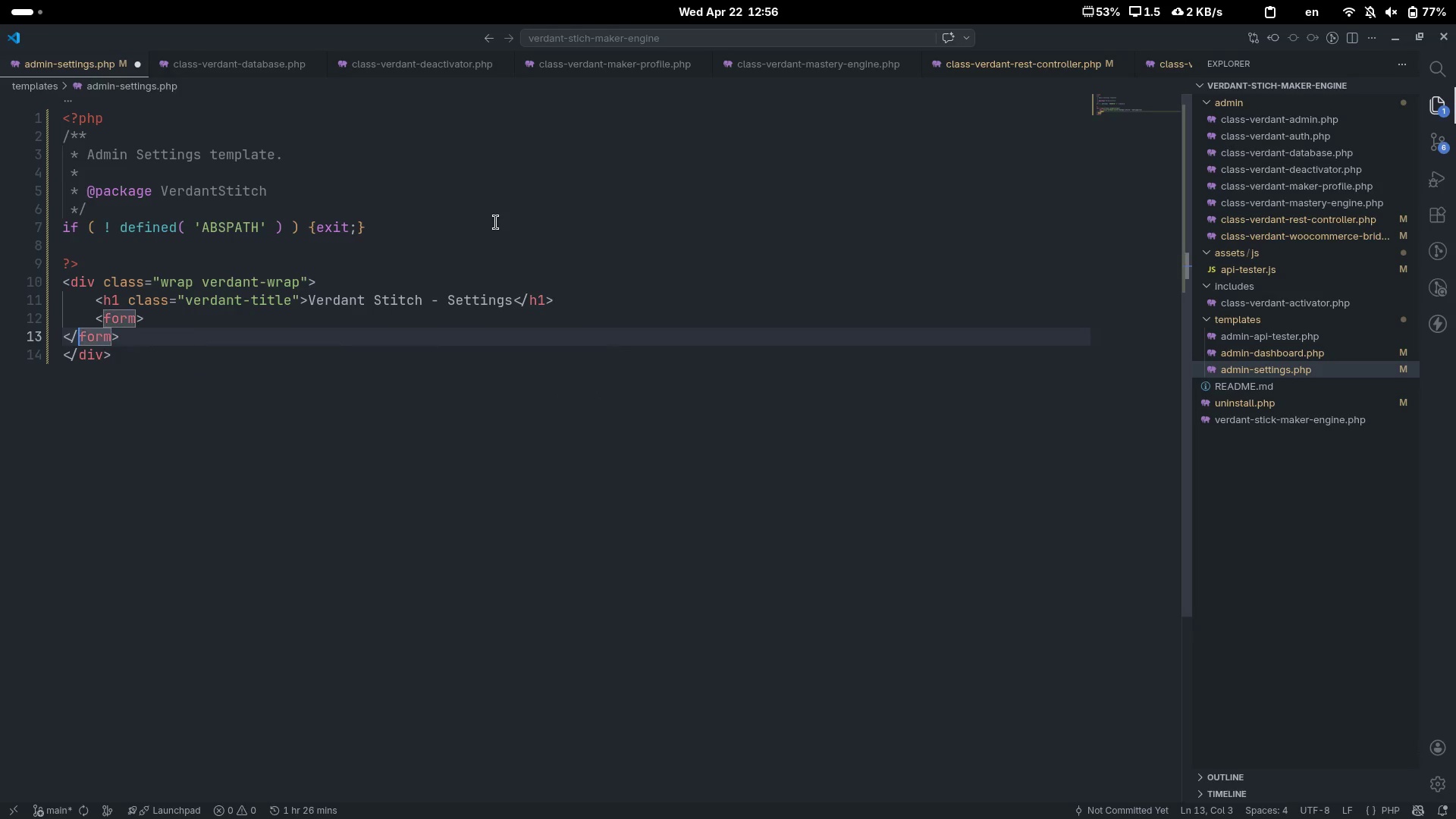 
key(Control+ArrowLeft)
 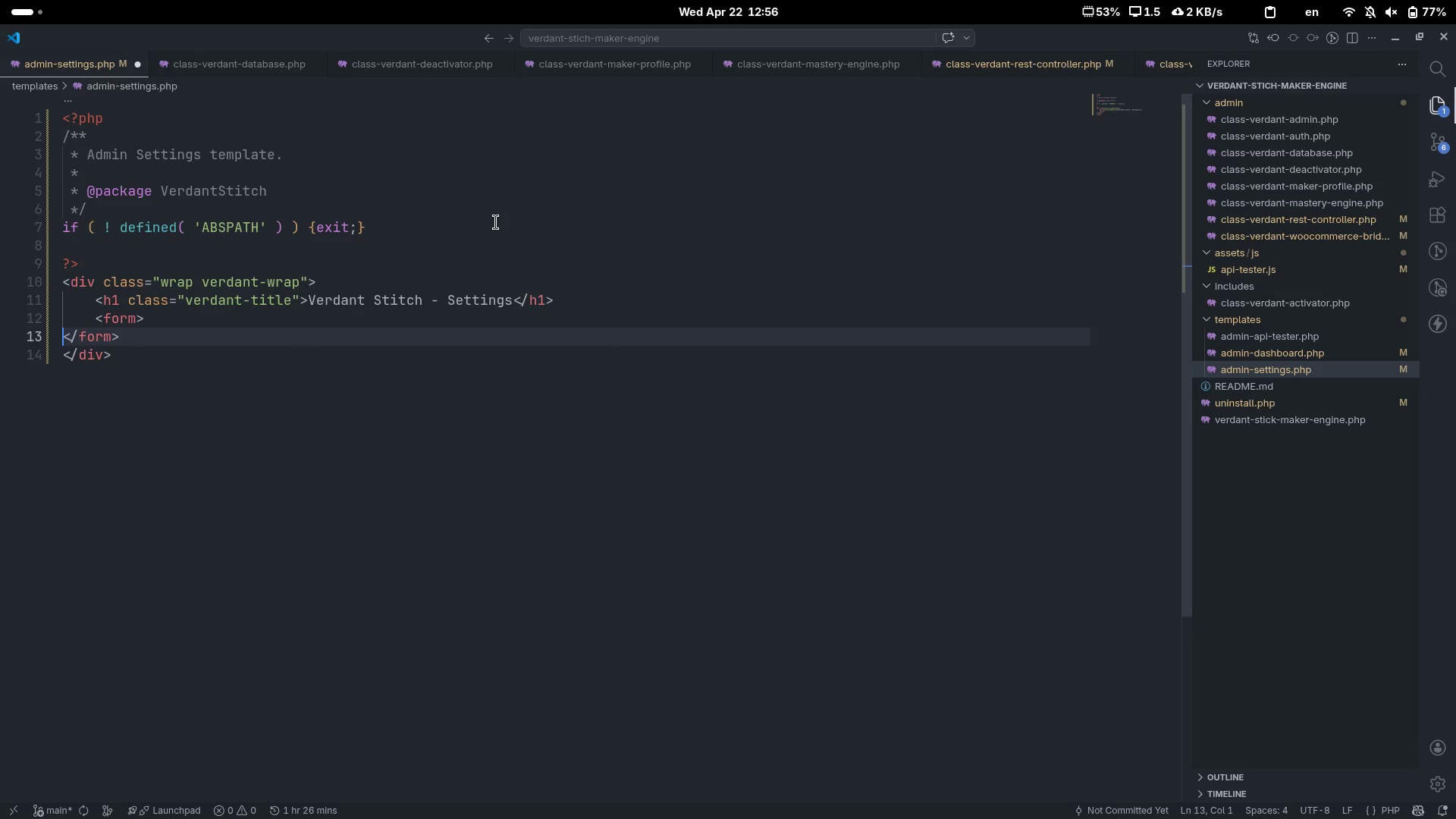 
key(Tab)
 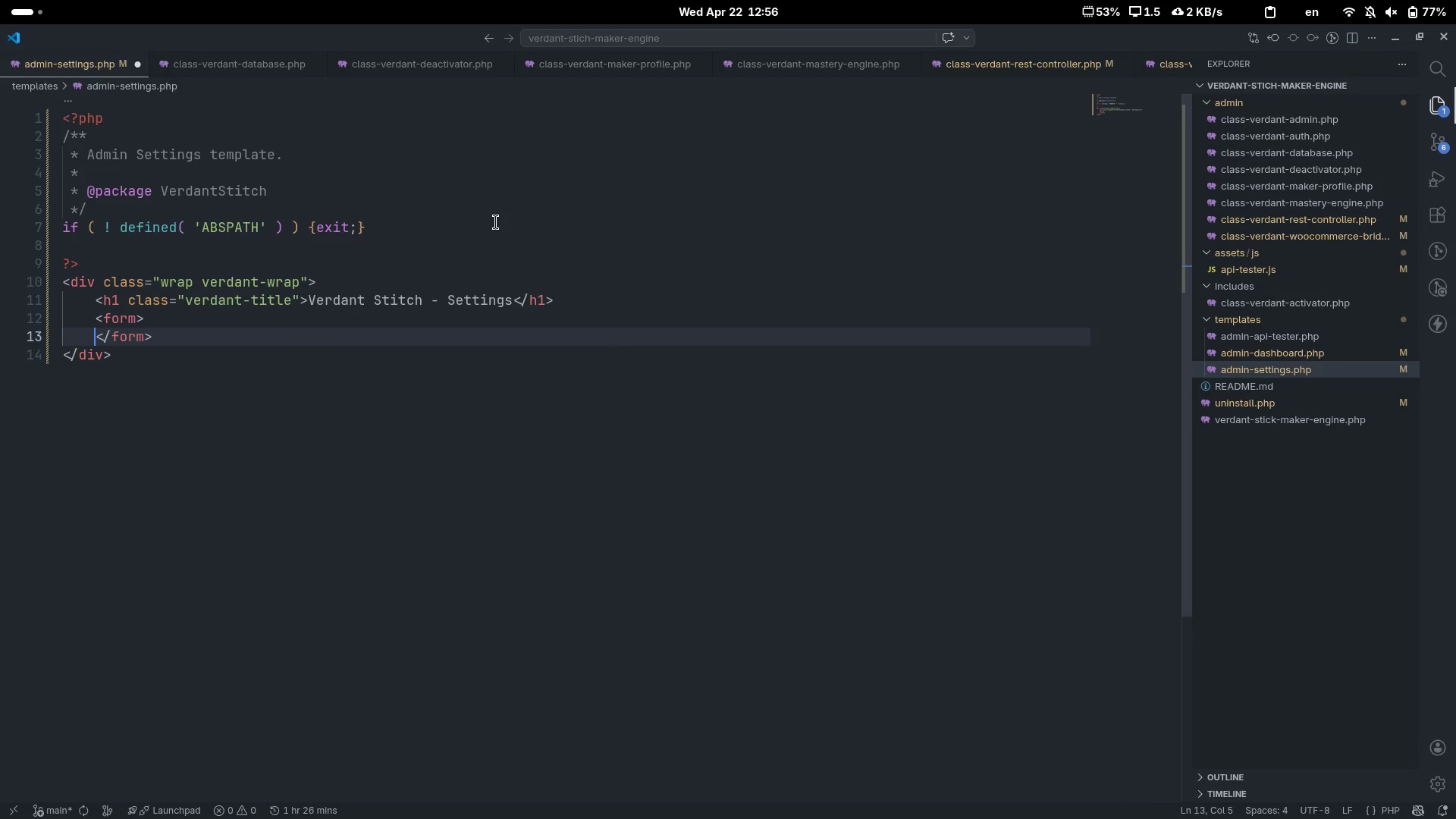 
key(ArrowUp)
 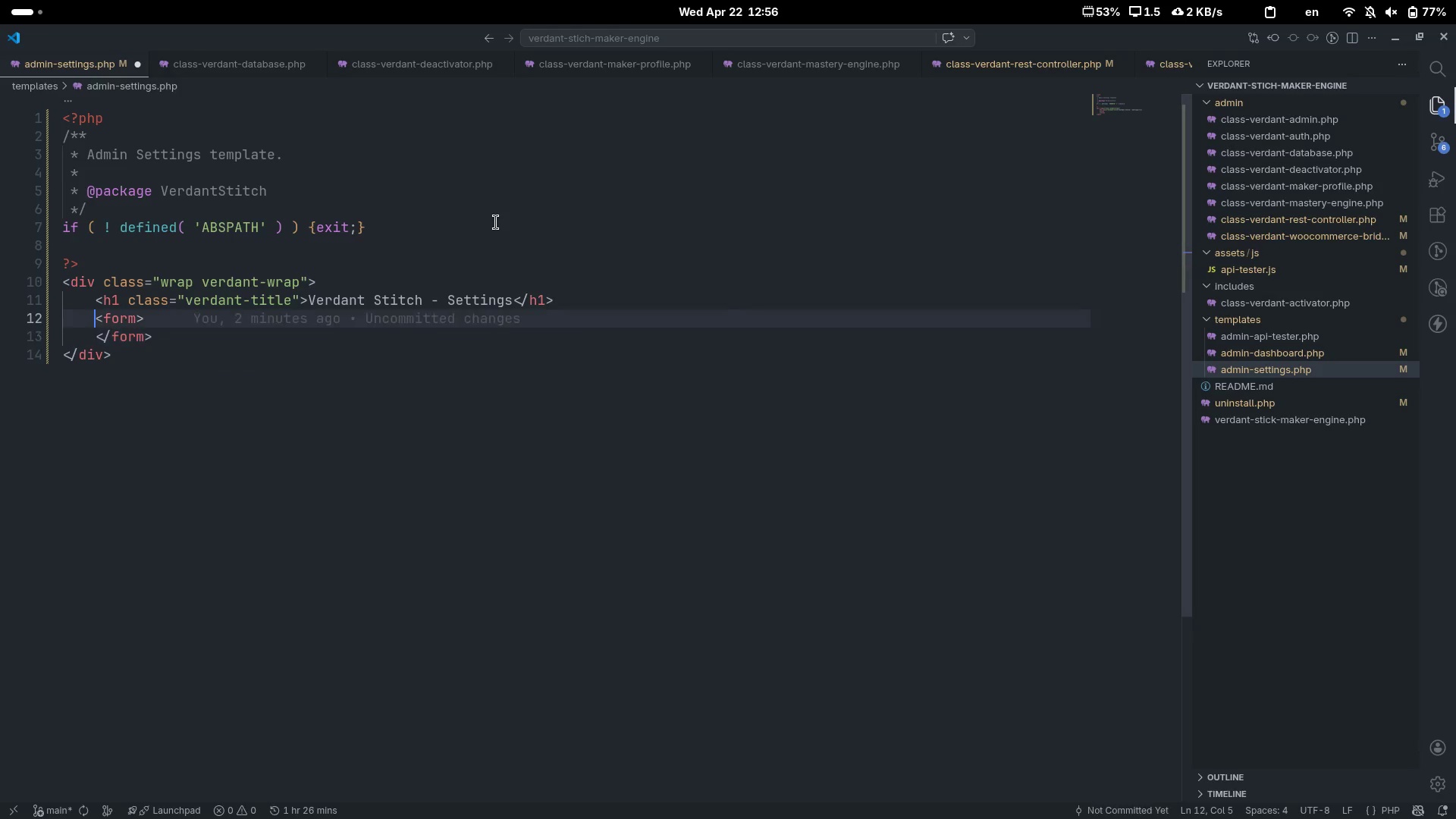 
key(Control+ArrowRight)
 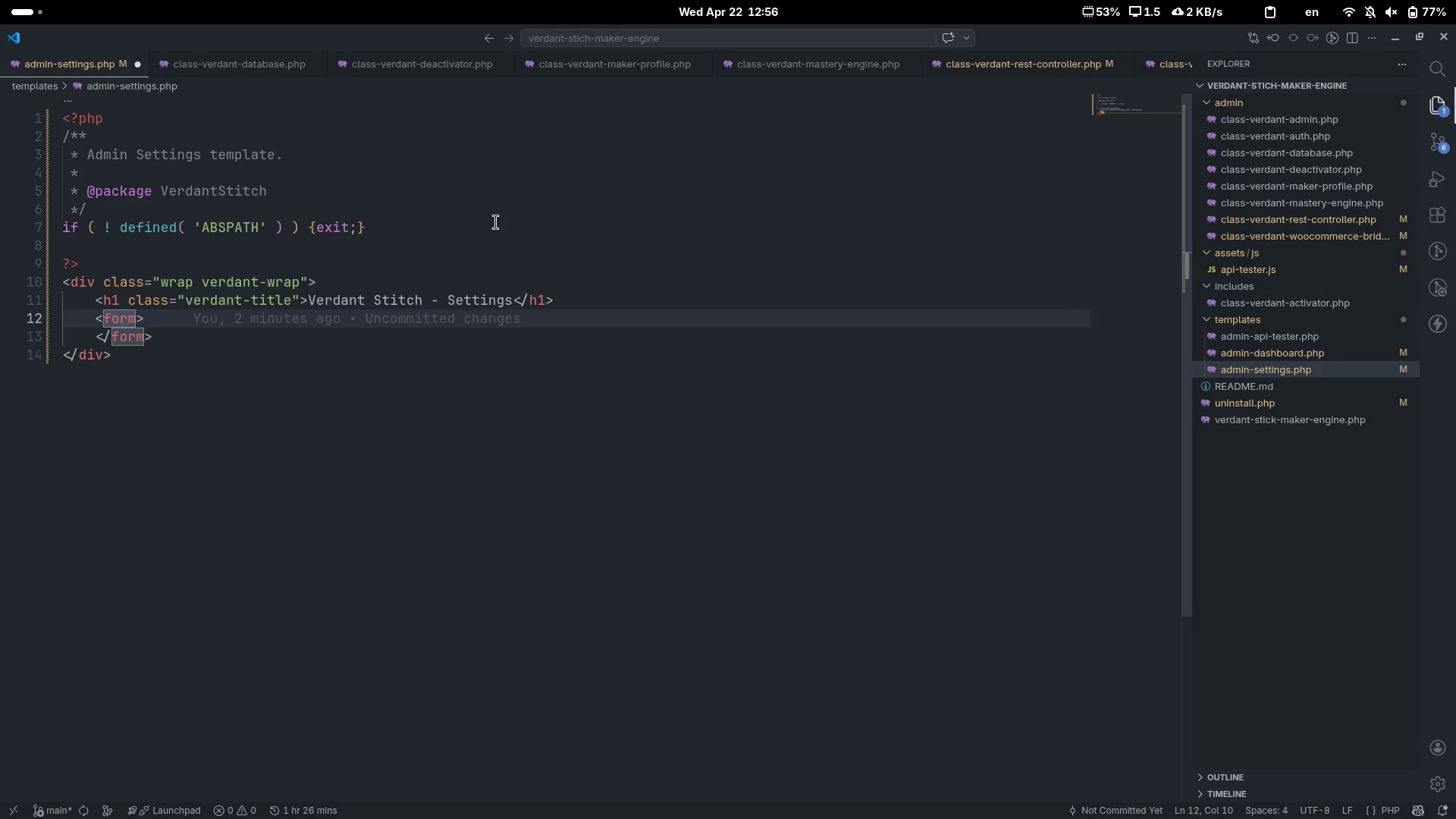 
type( method="")
 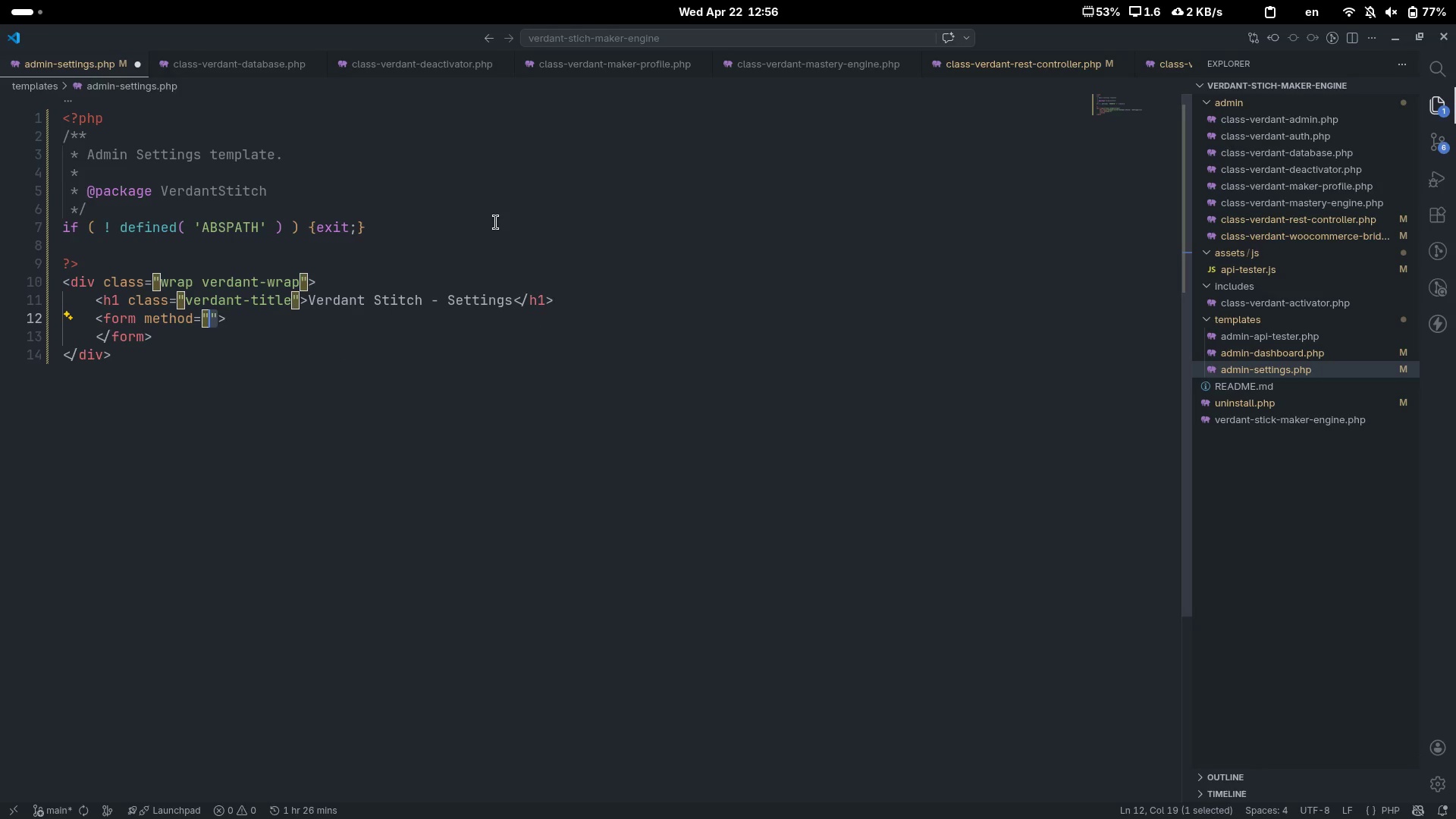 
key(Shift+ArrowLeft)
 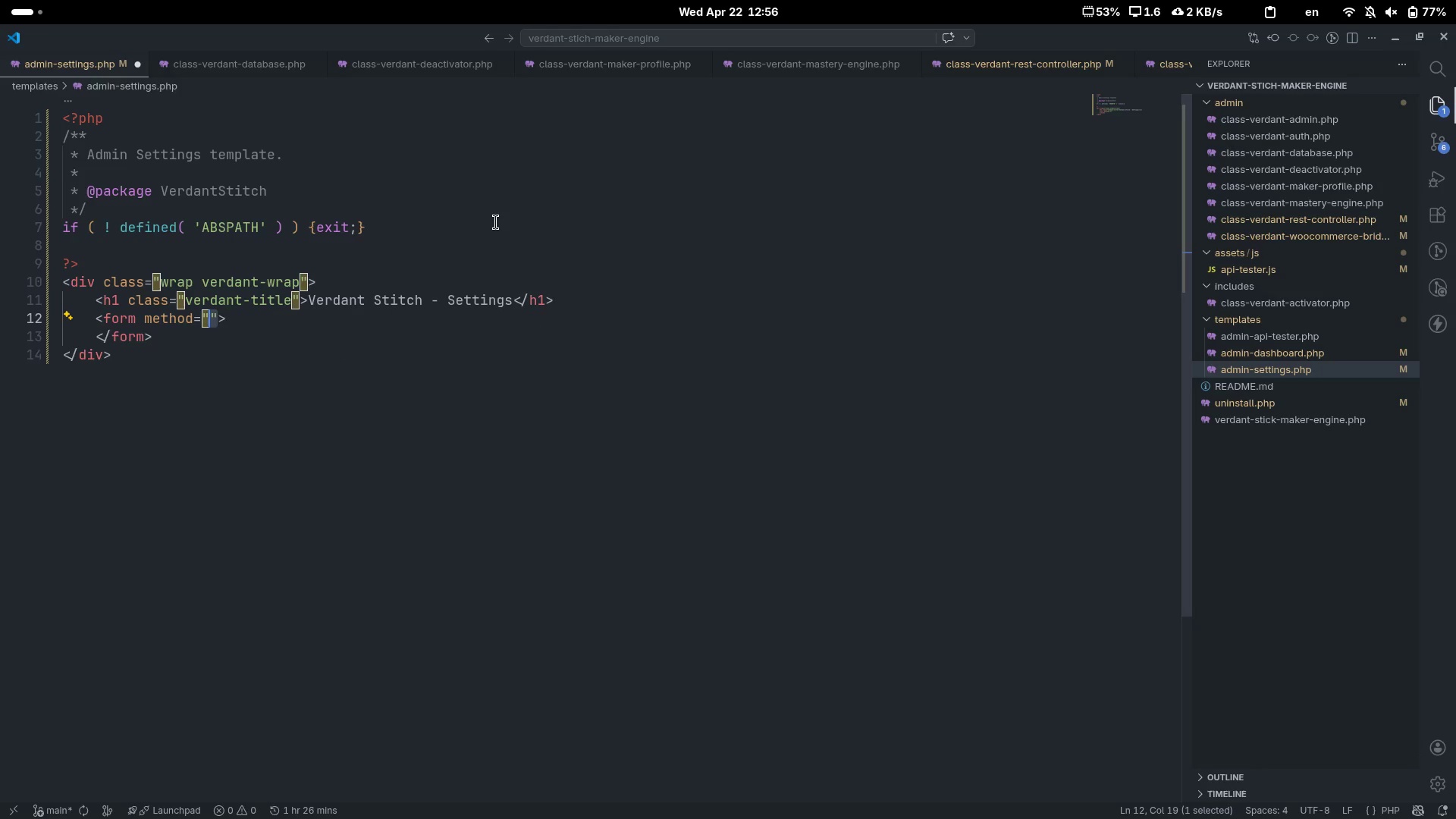 
key(ArrowLeft)
 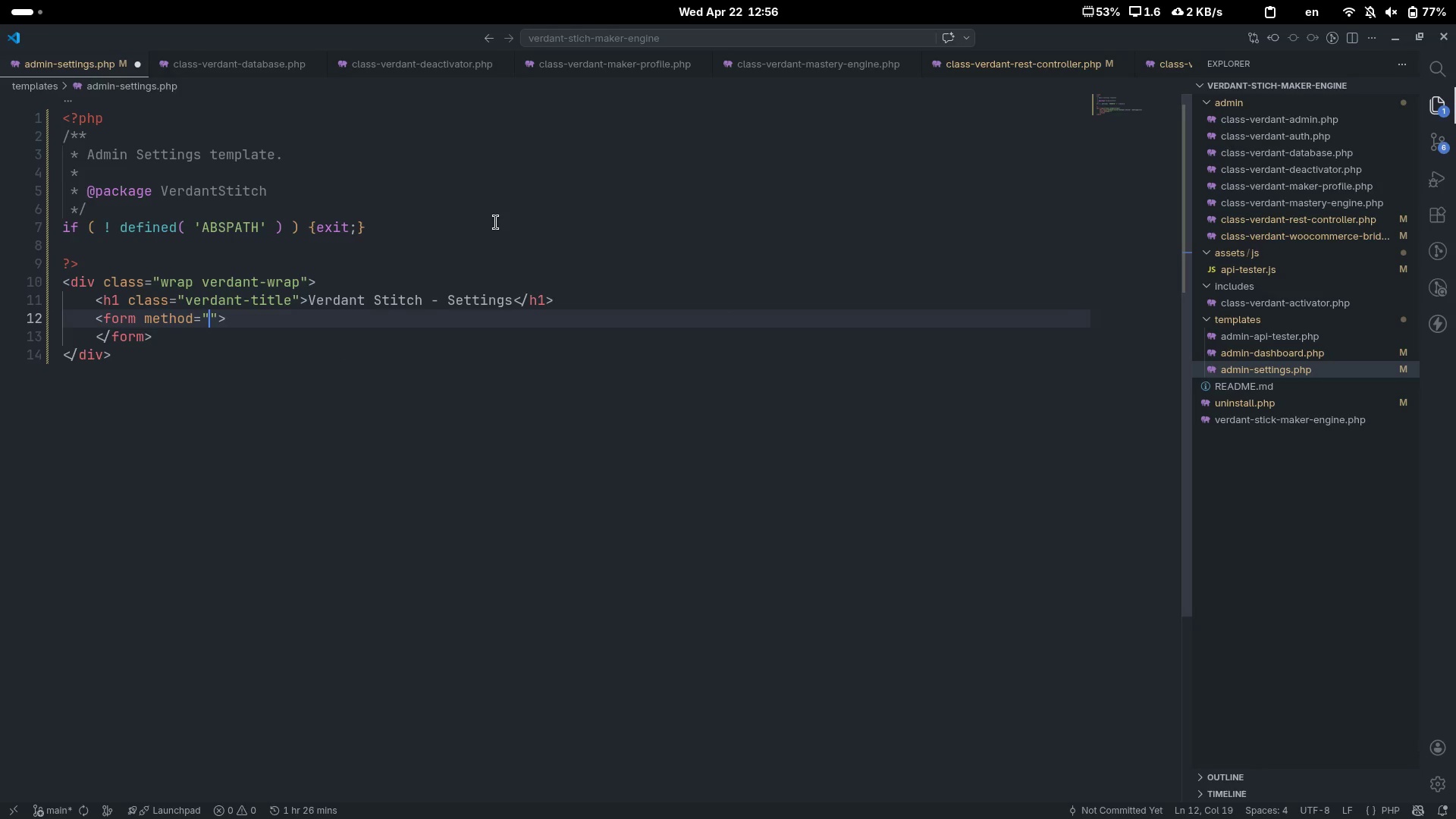 
type(post)
 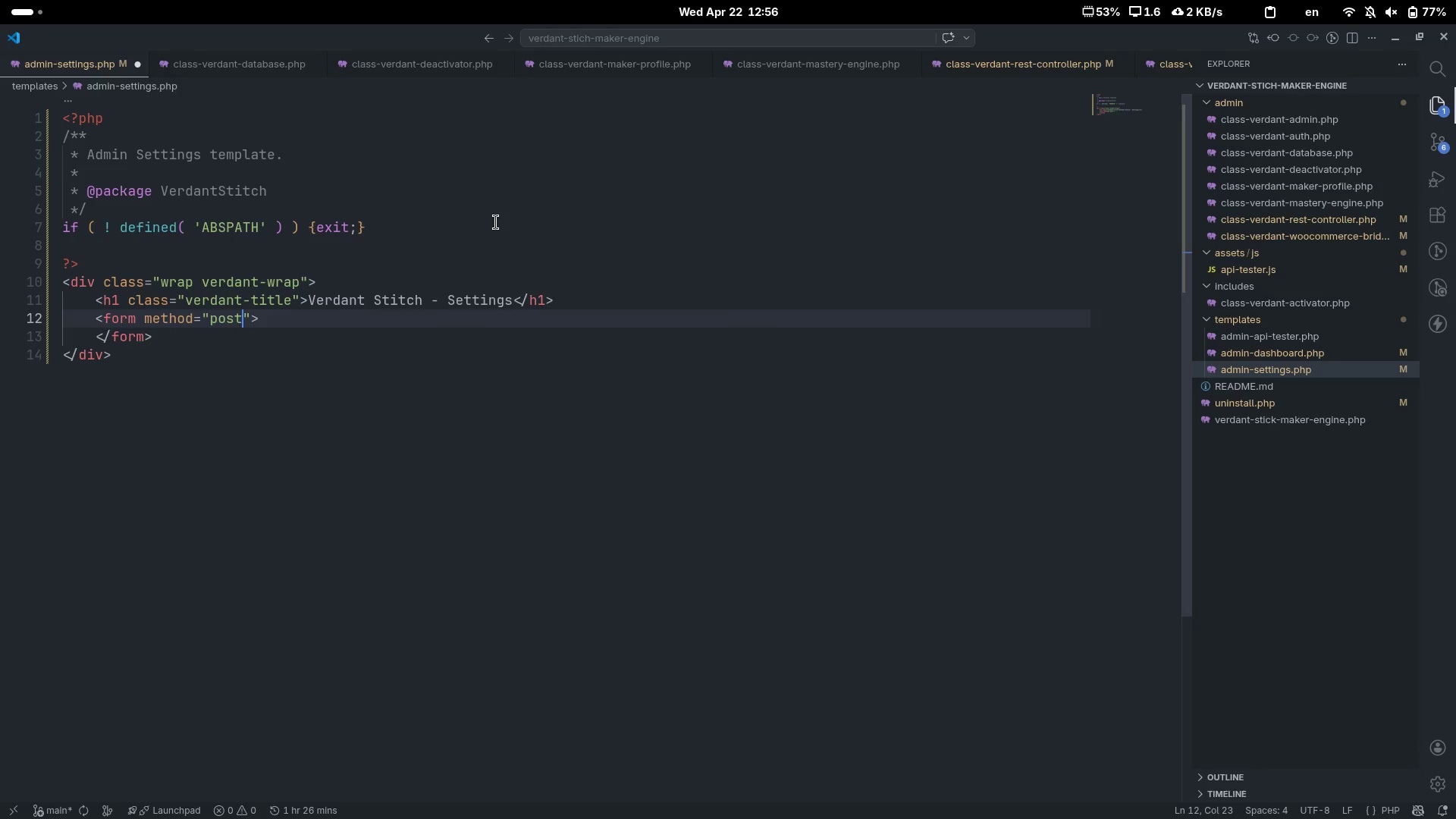 
key(ArrowRight)
 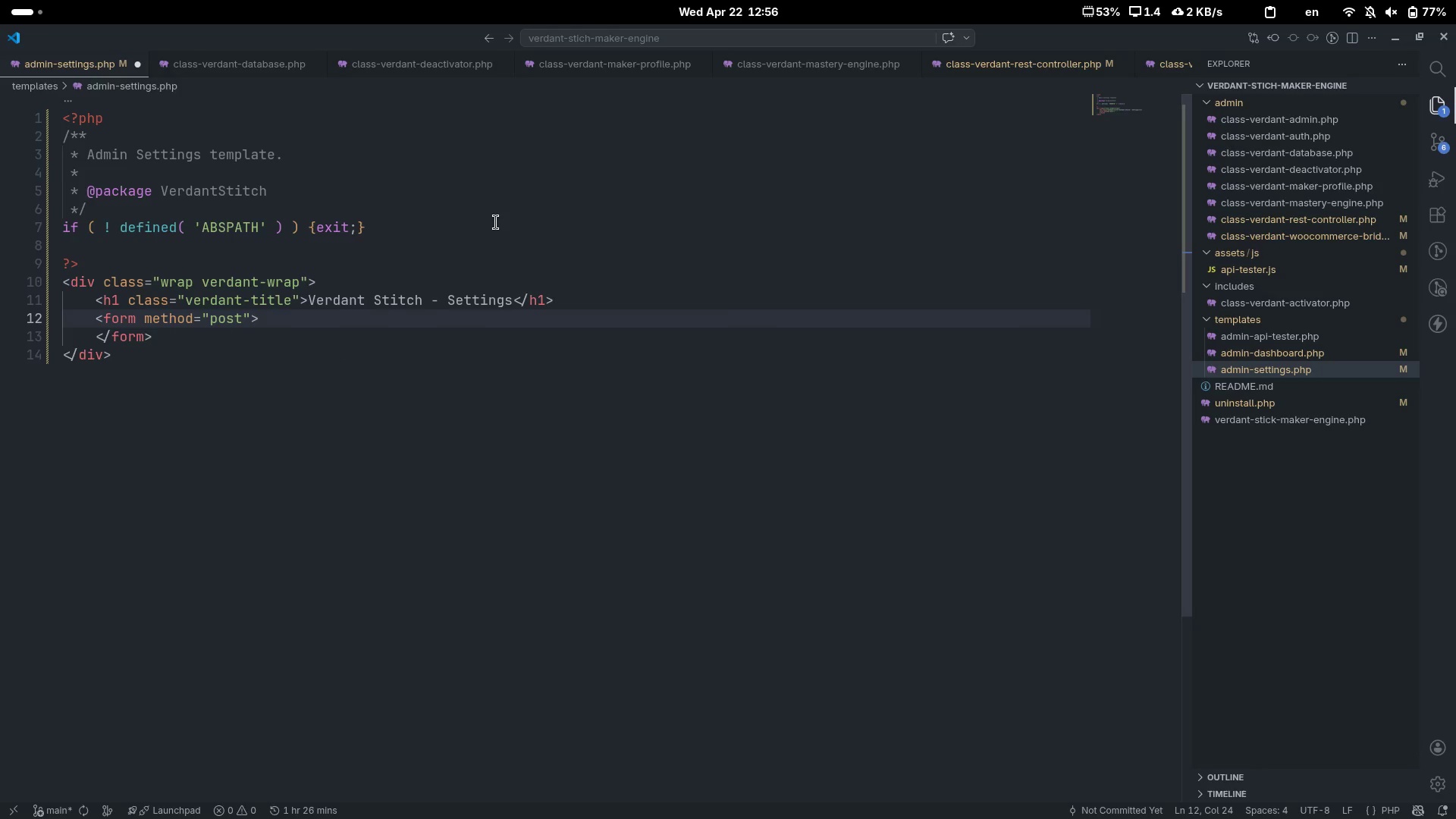 
type( action )
key(Backspace)
type(="")
 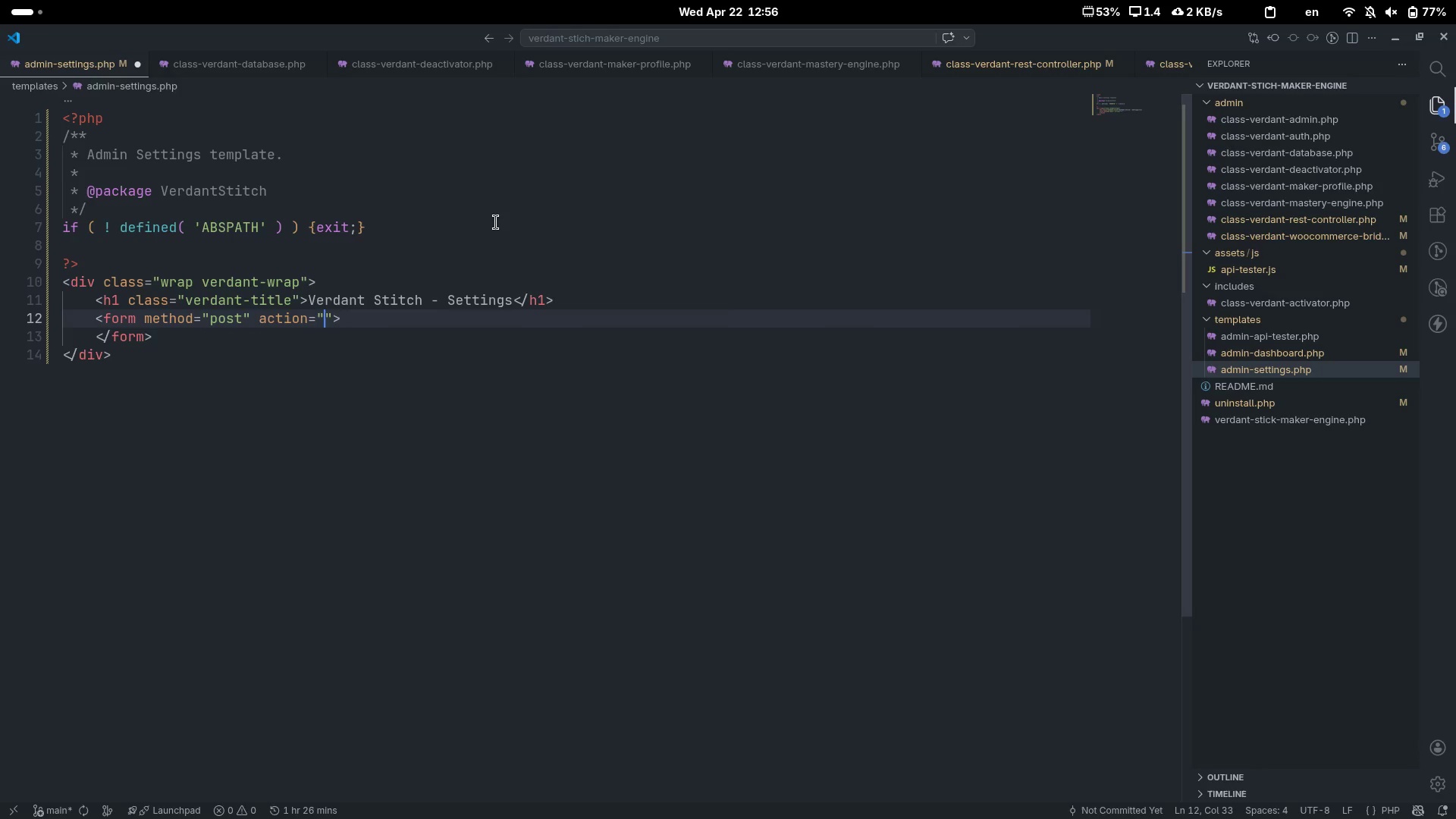 
 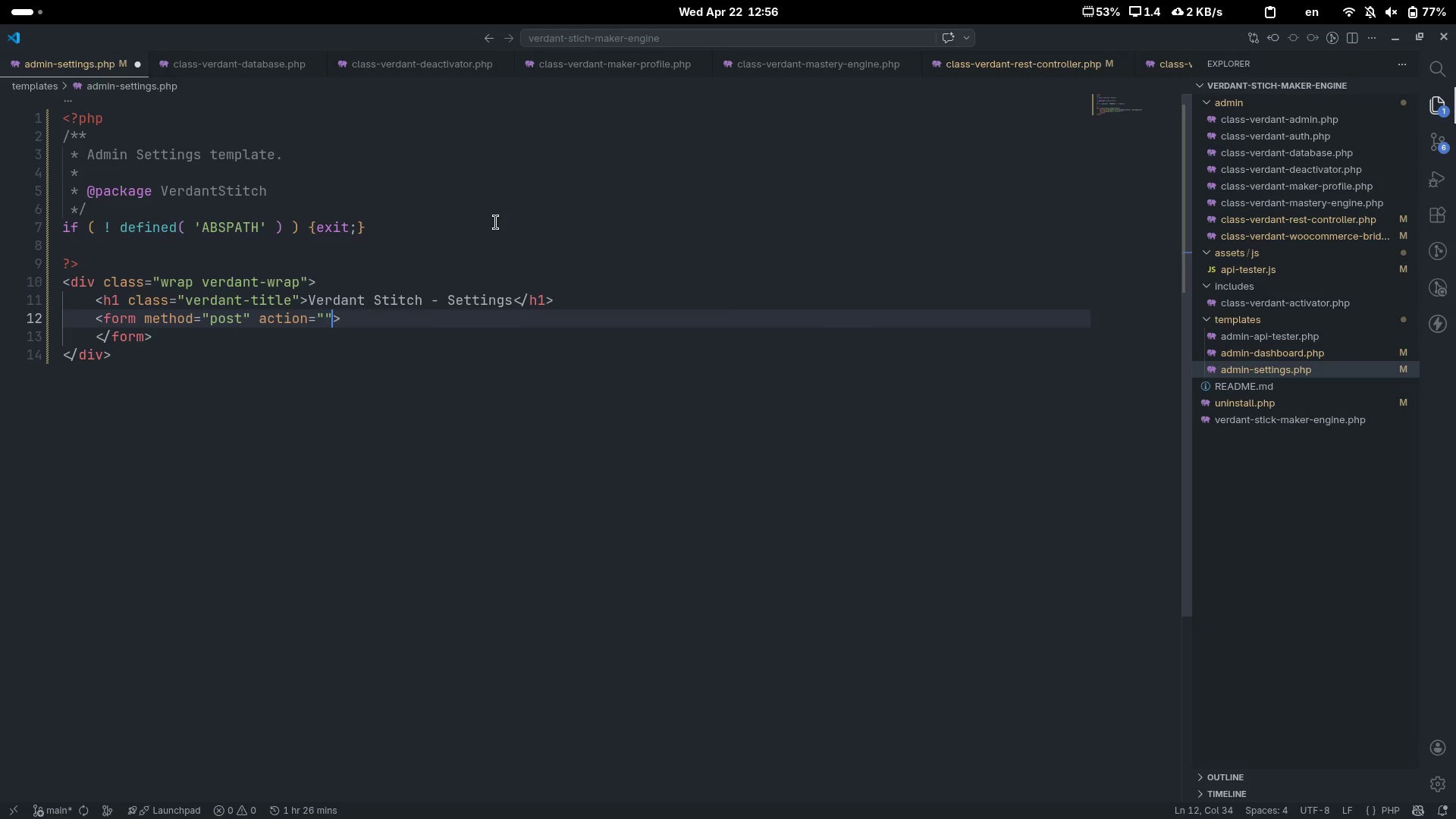 
key(ArrowLeft)
 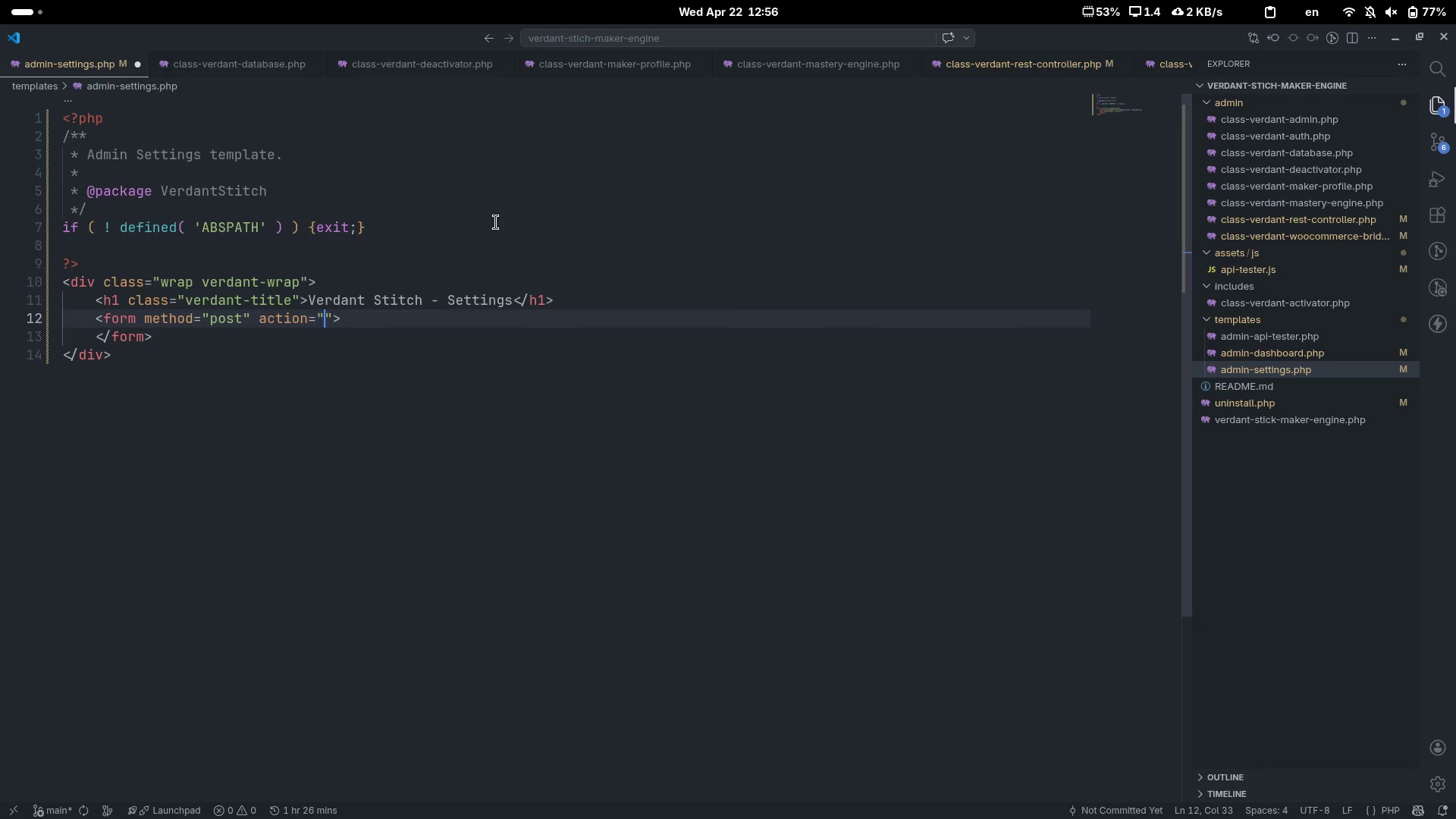 
type(options.php)
 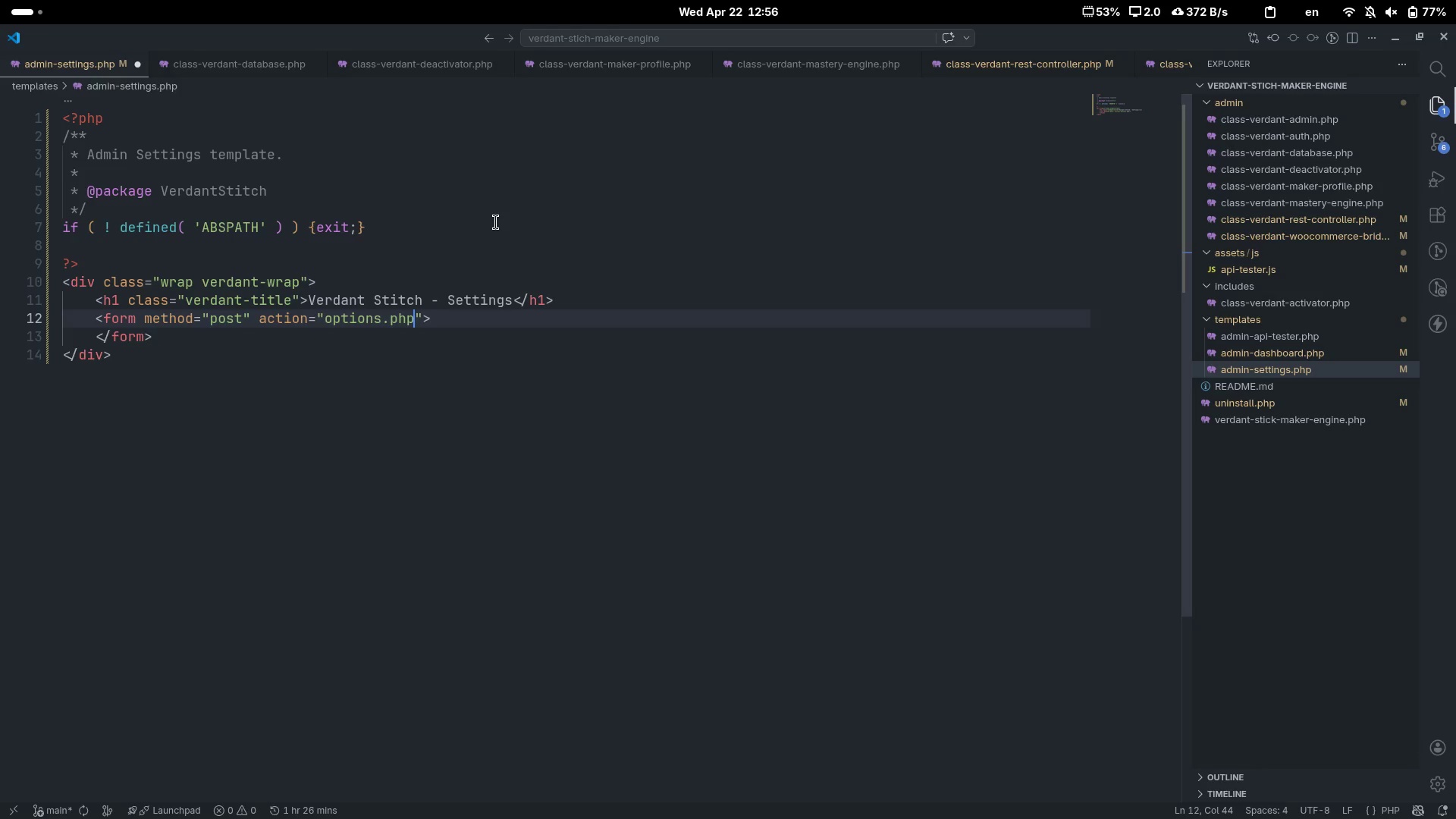 
key(Control+ArrowRight)
 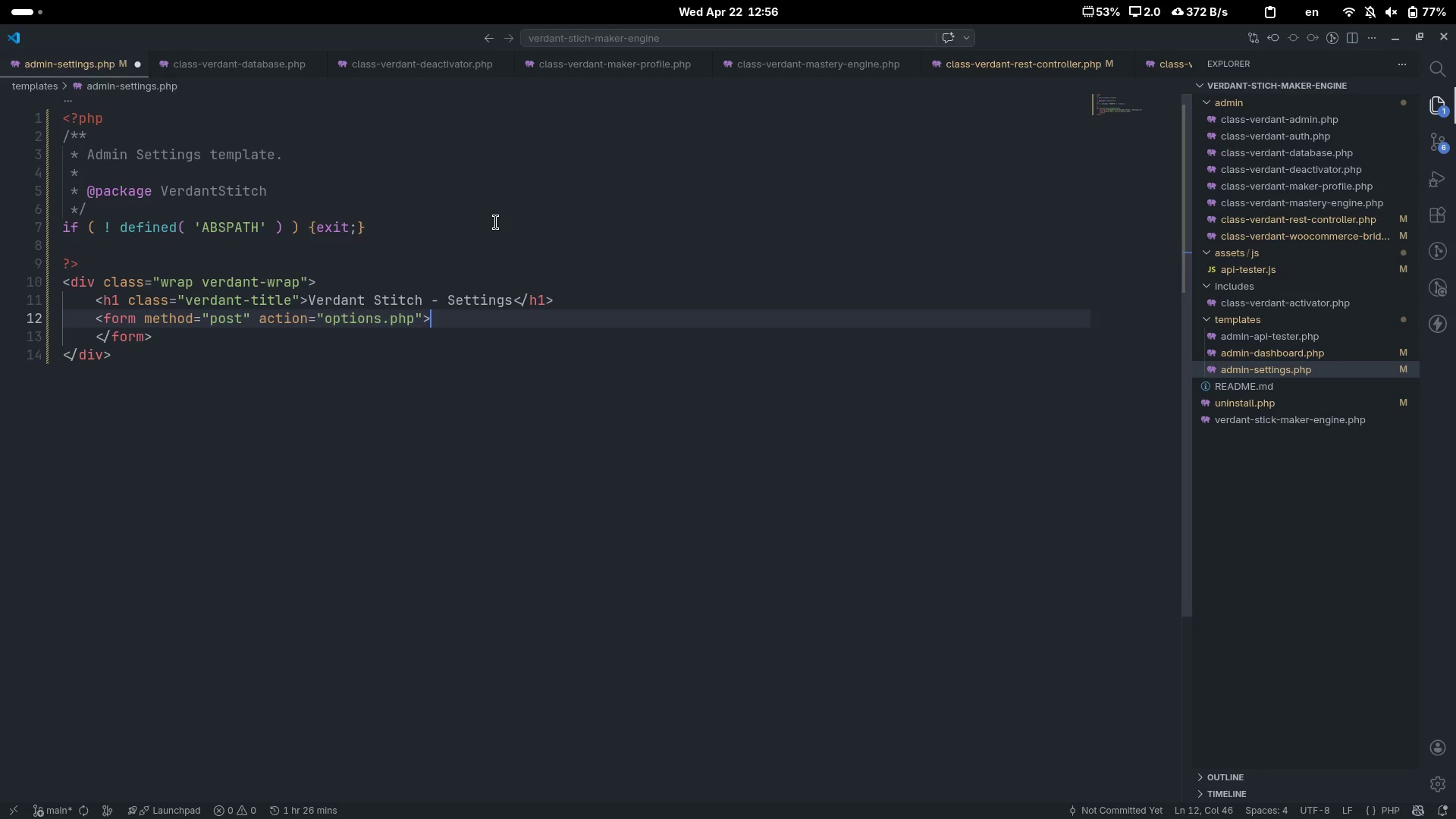 
key(Enter)
 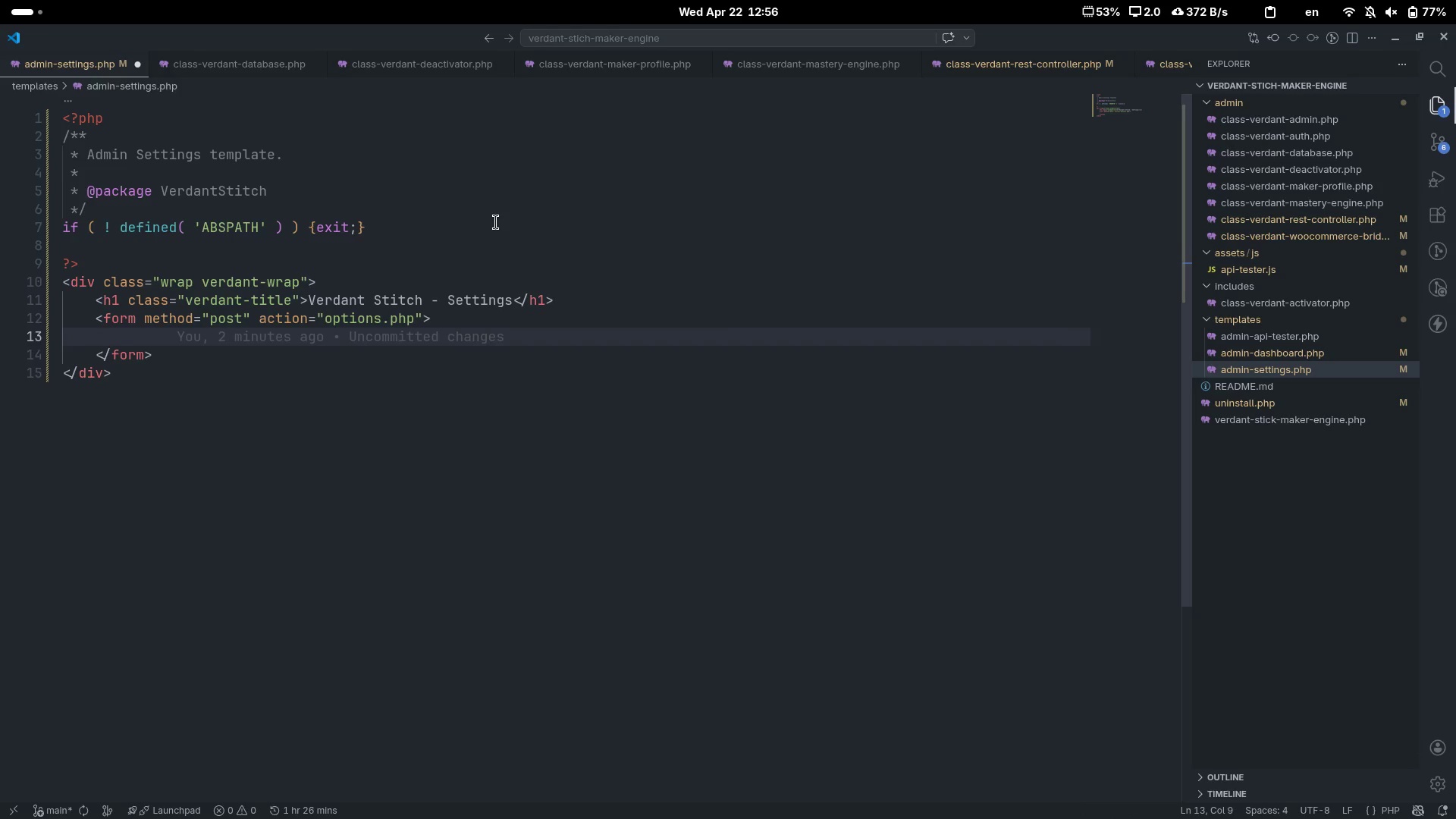 
key(Shift+Comma)
 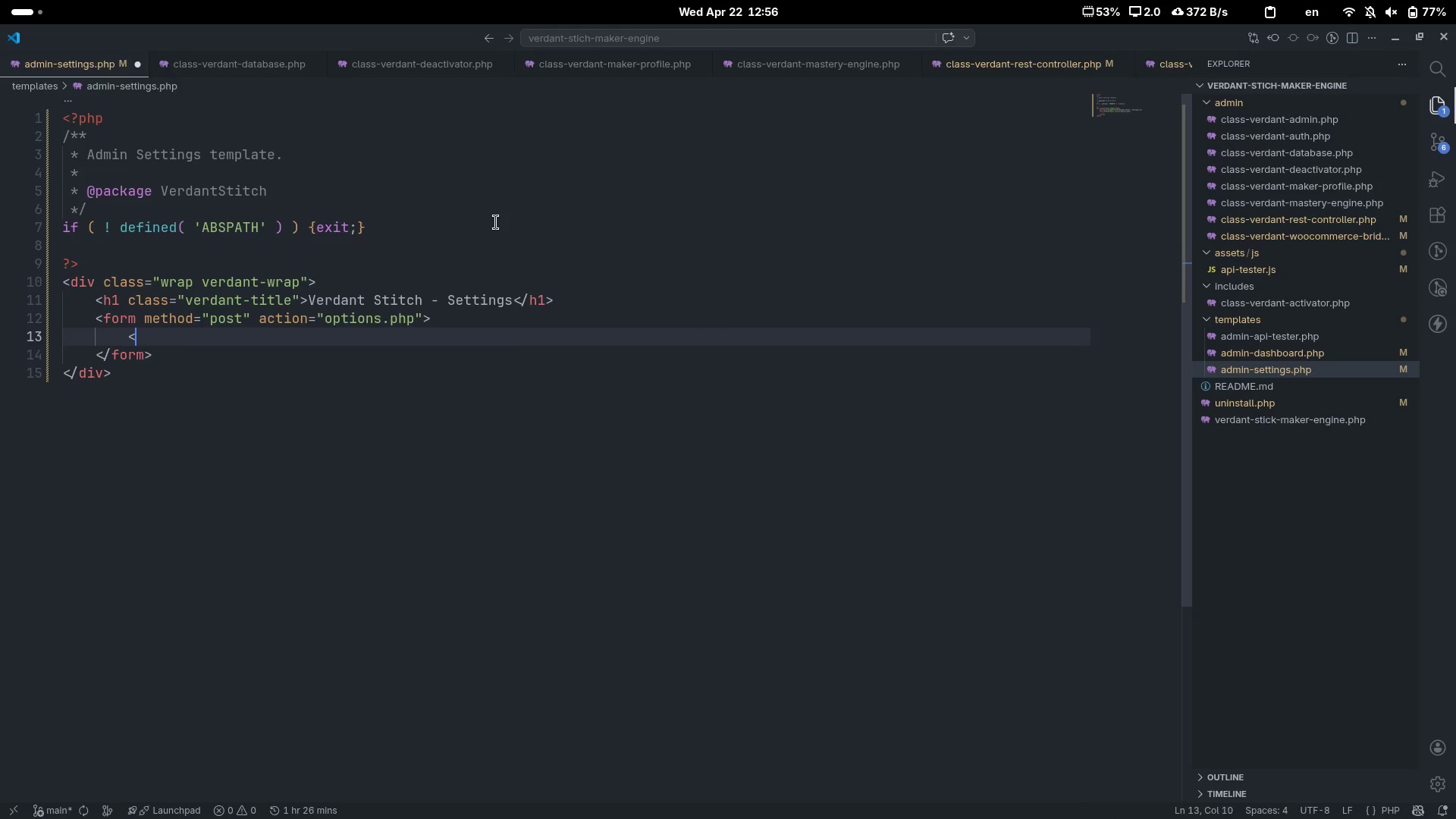 
key(Shift+Slash)
 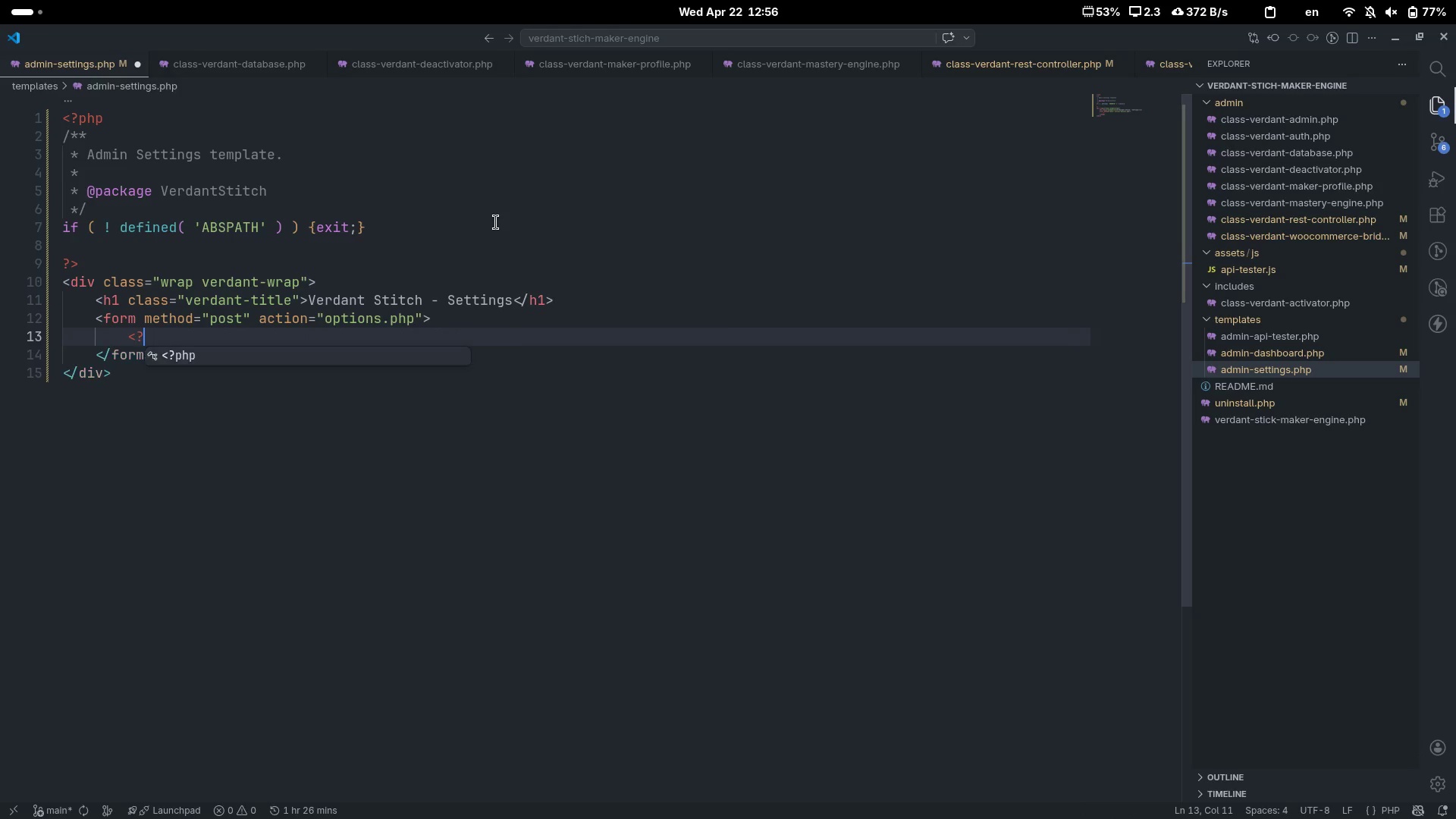 
key(Tab)
 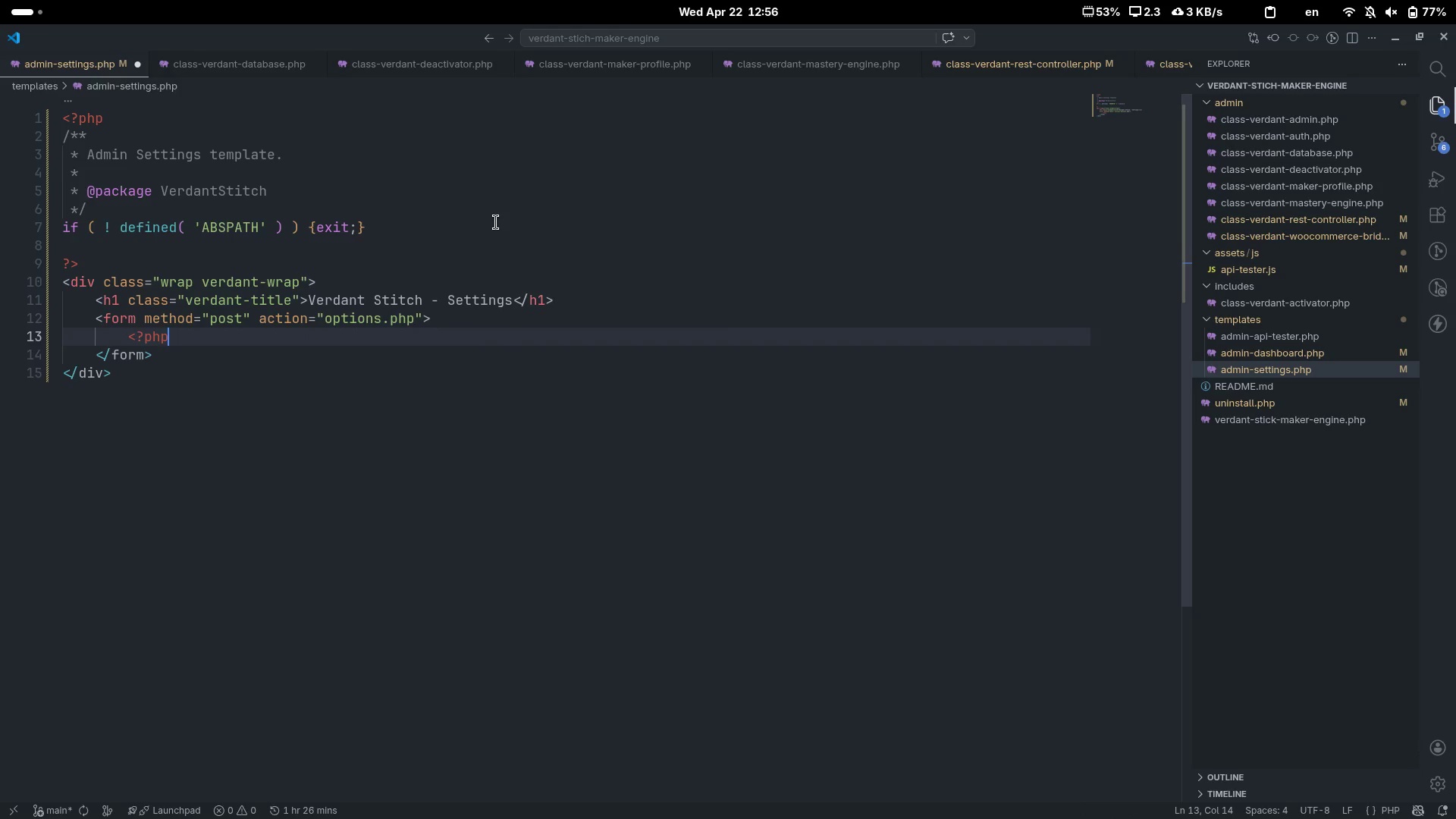 
key(Enter)
 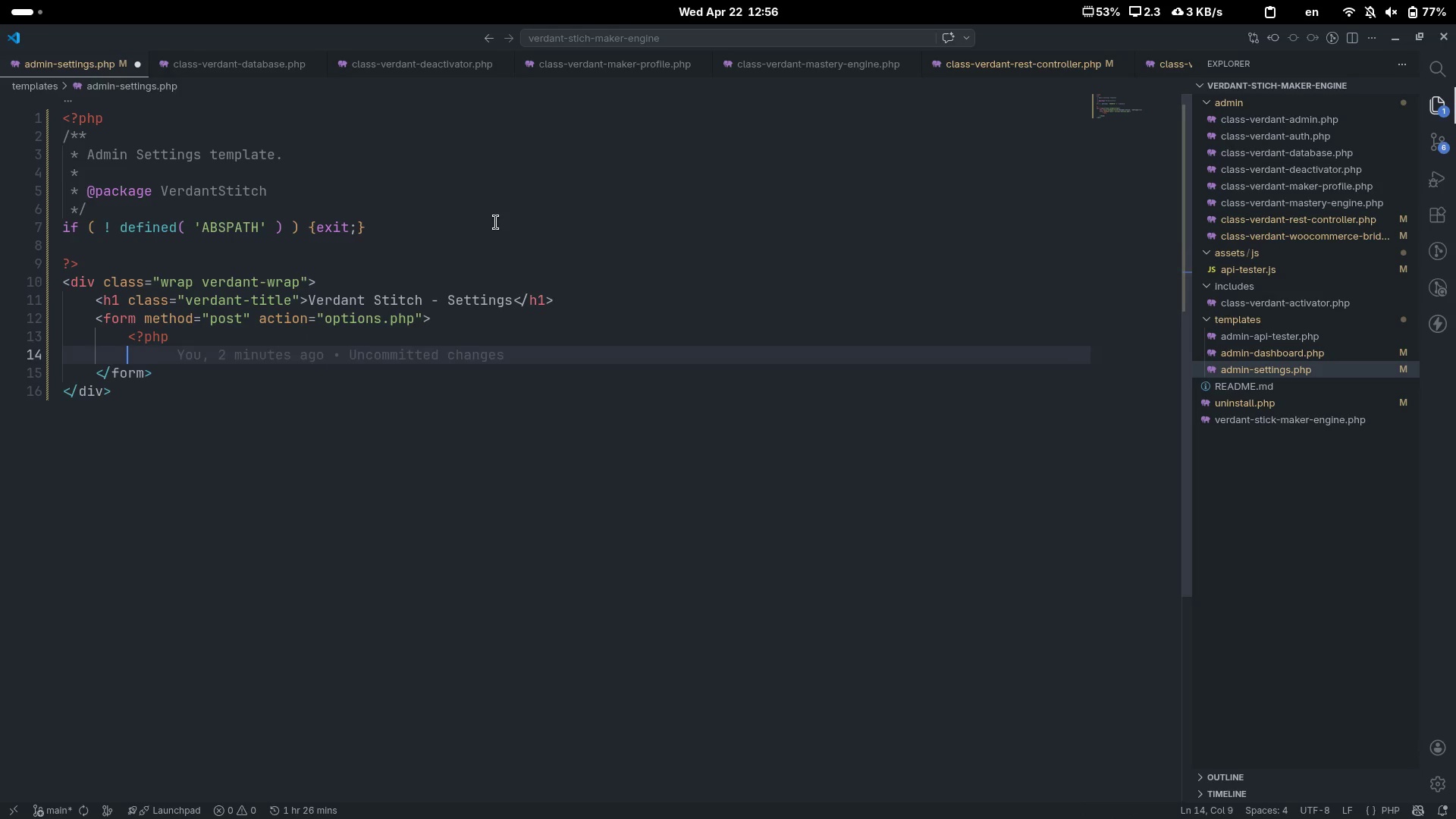 
key(Enter)
 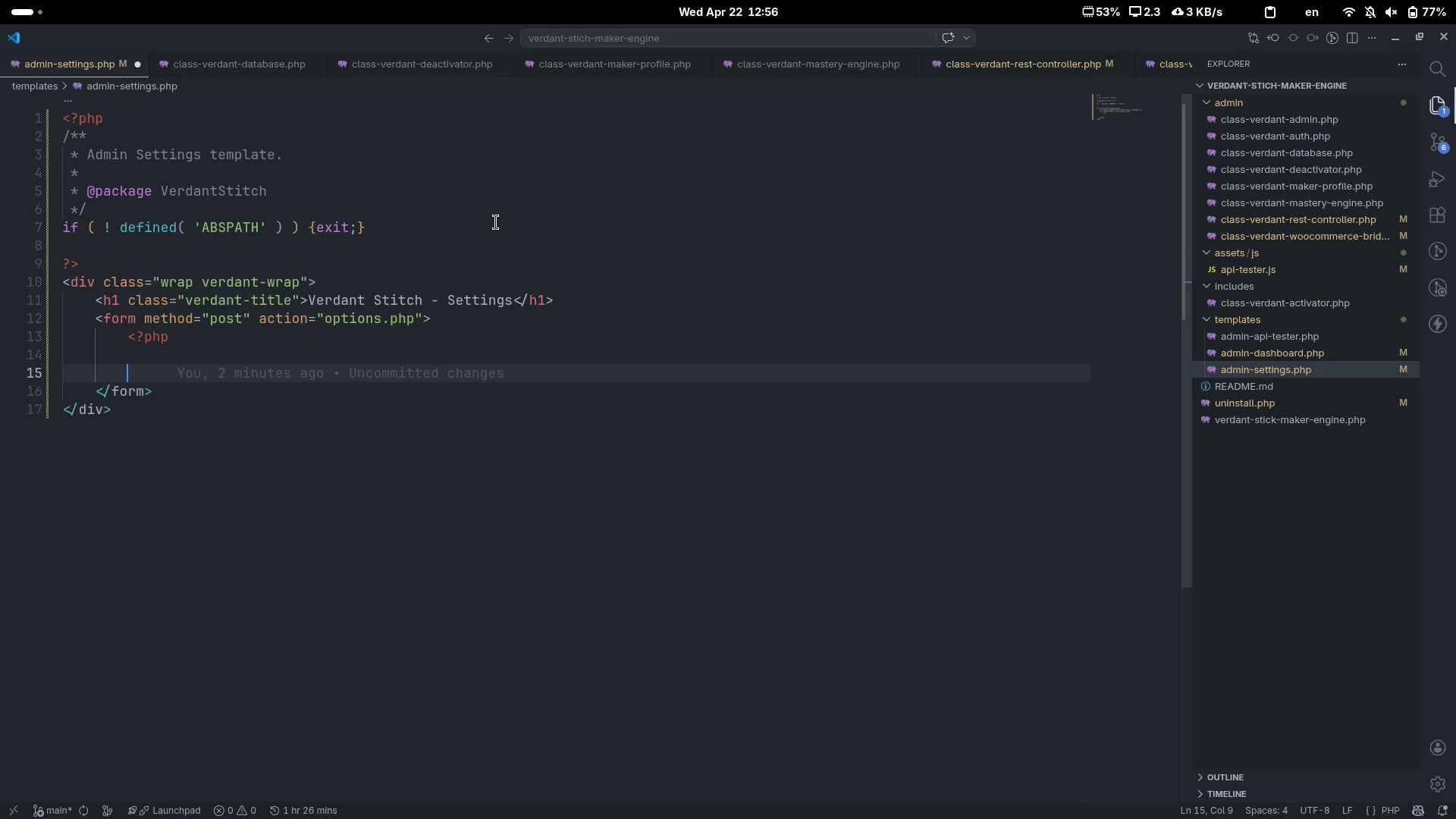 
key(Shift+Slash)
 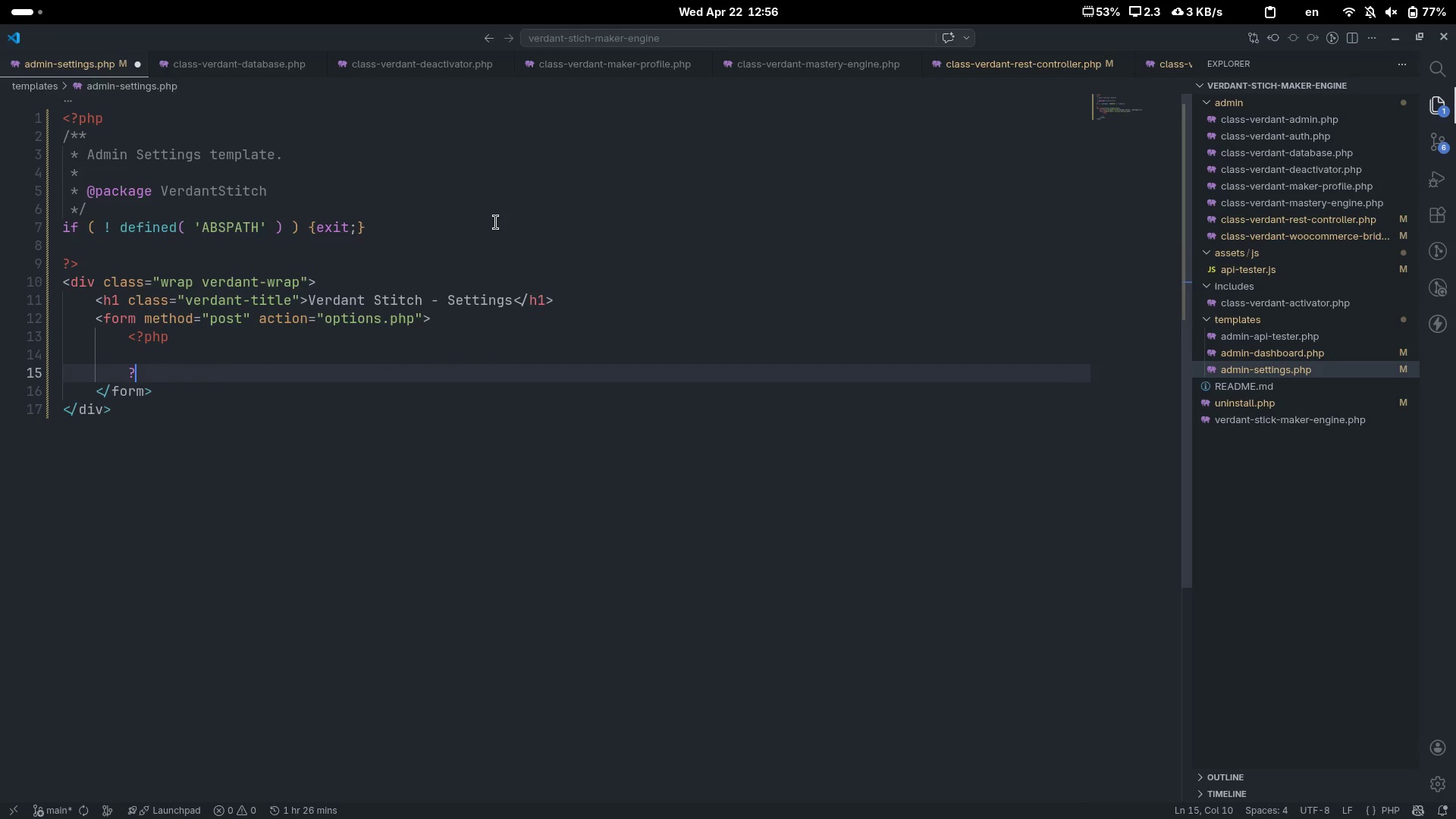 
key(Shift+Period)
 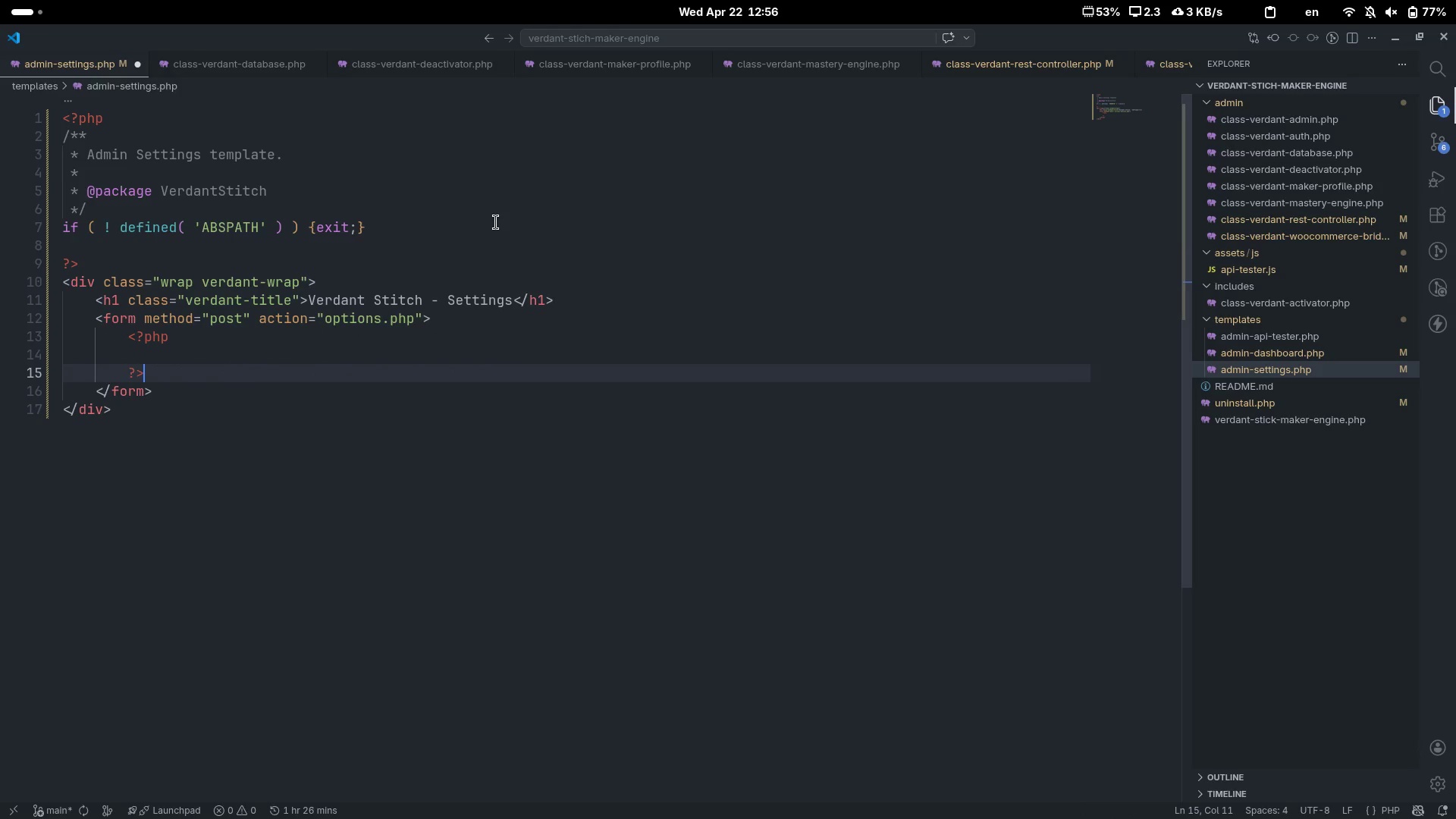 
key(ArrowUp)
 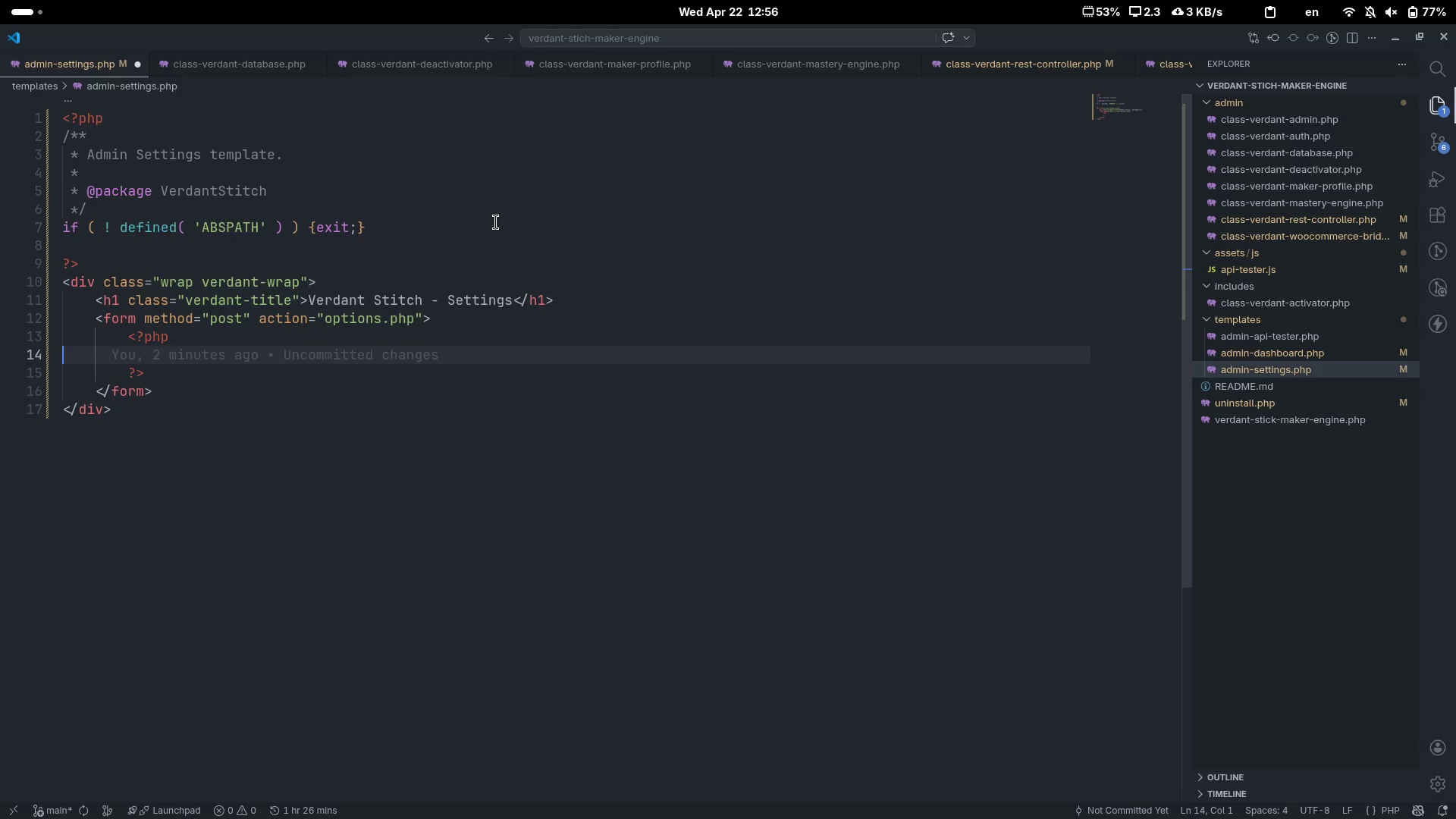 
key(ArrowUp)
 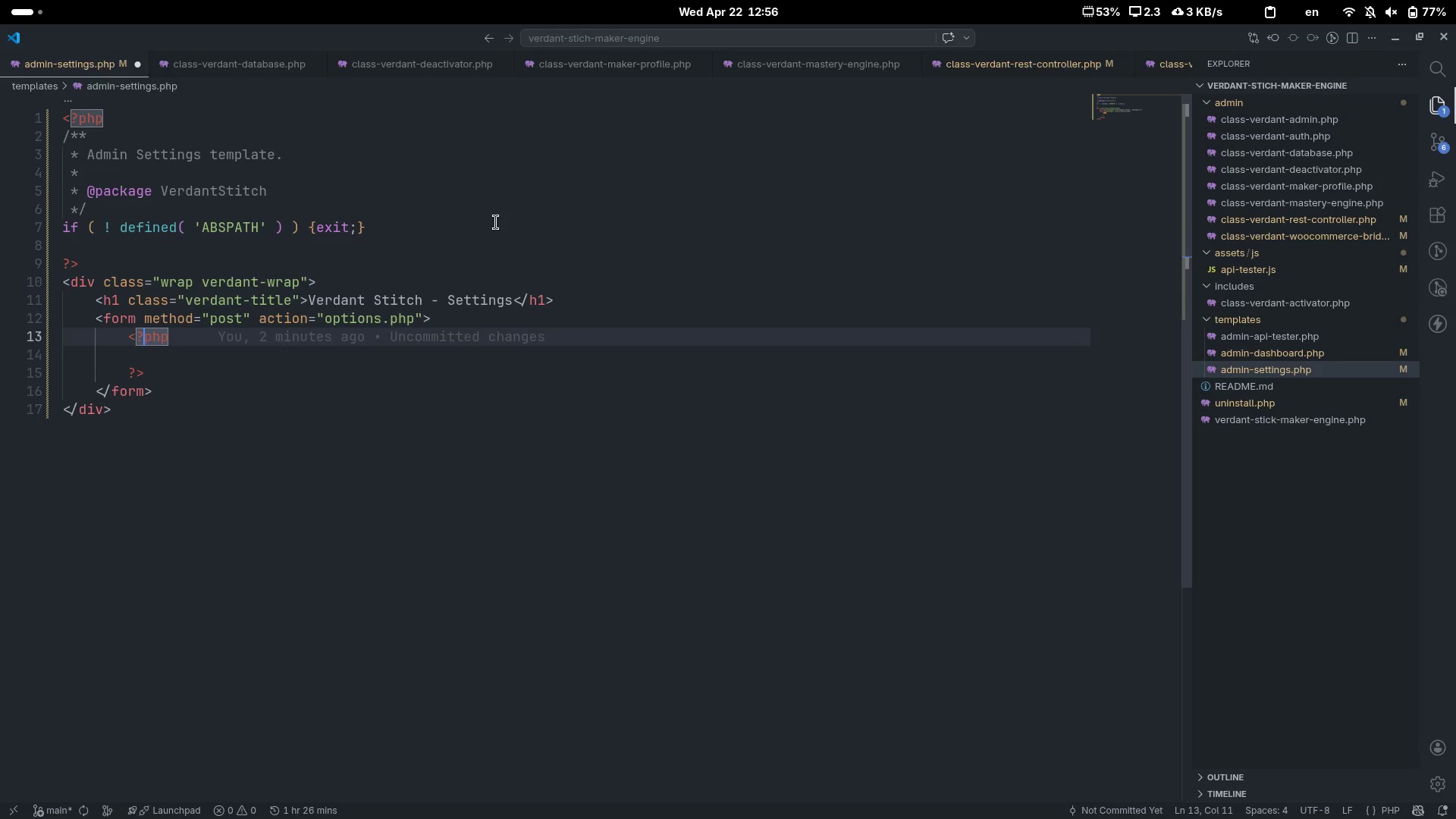 
key(ArrowDown)
 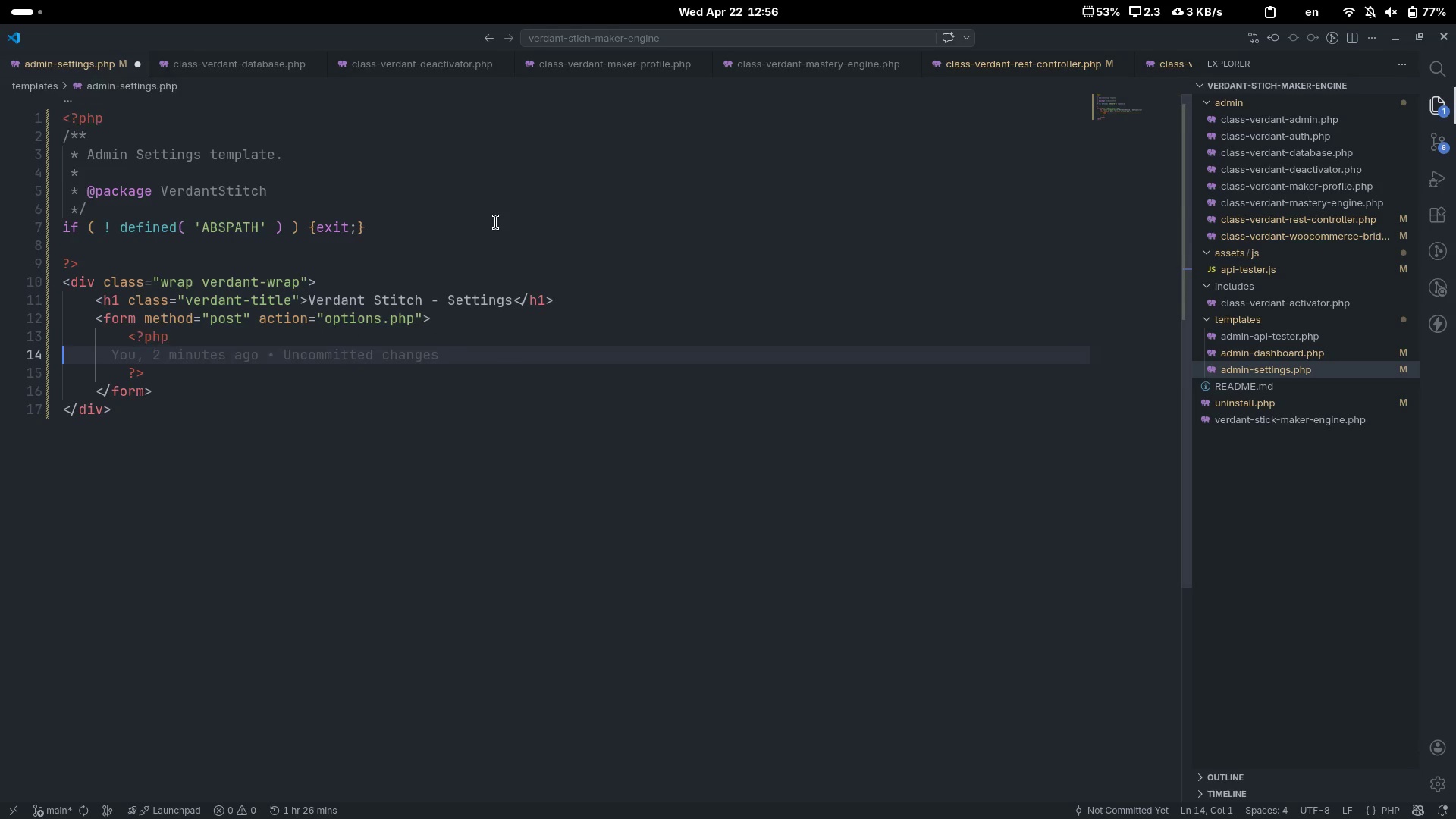 
key(Tab)
key(Tab)
key(Tab)
type(settings_field('verdant-se)
key(Backspace)
key(Backspace)
key(Backspace)
type(_e)
key(Backspace)
type(settings_group)
 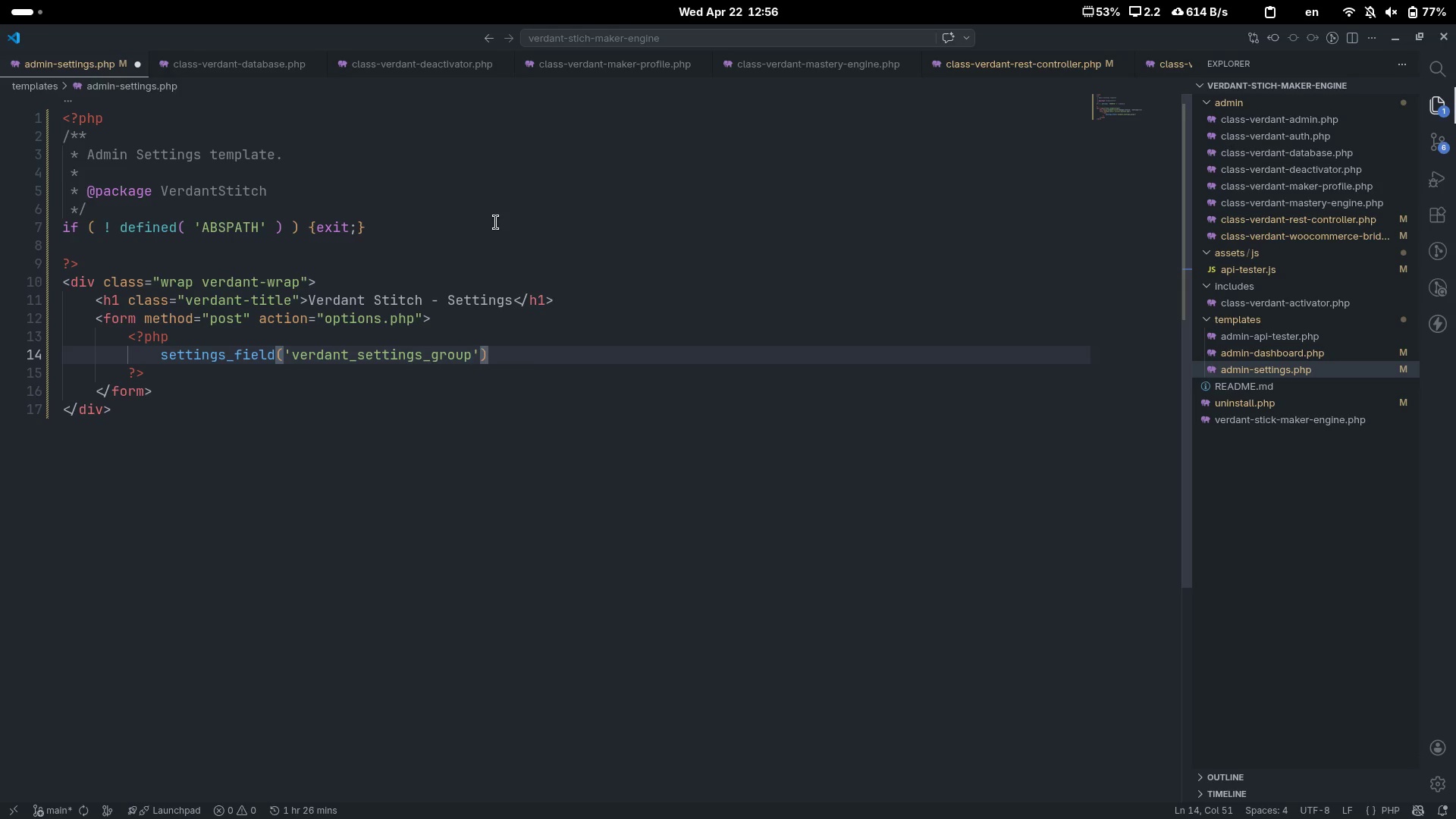 
key(Control+ControlLeft)
 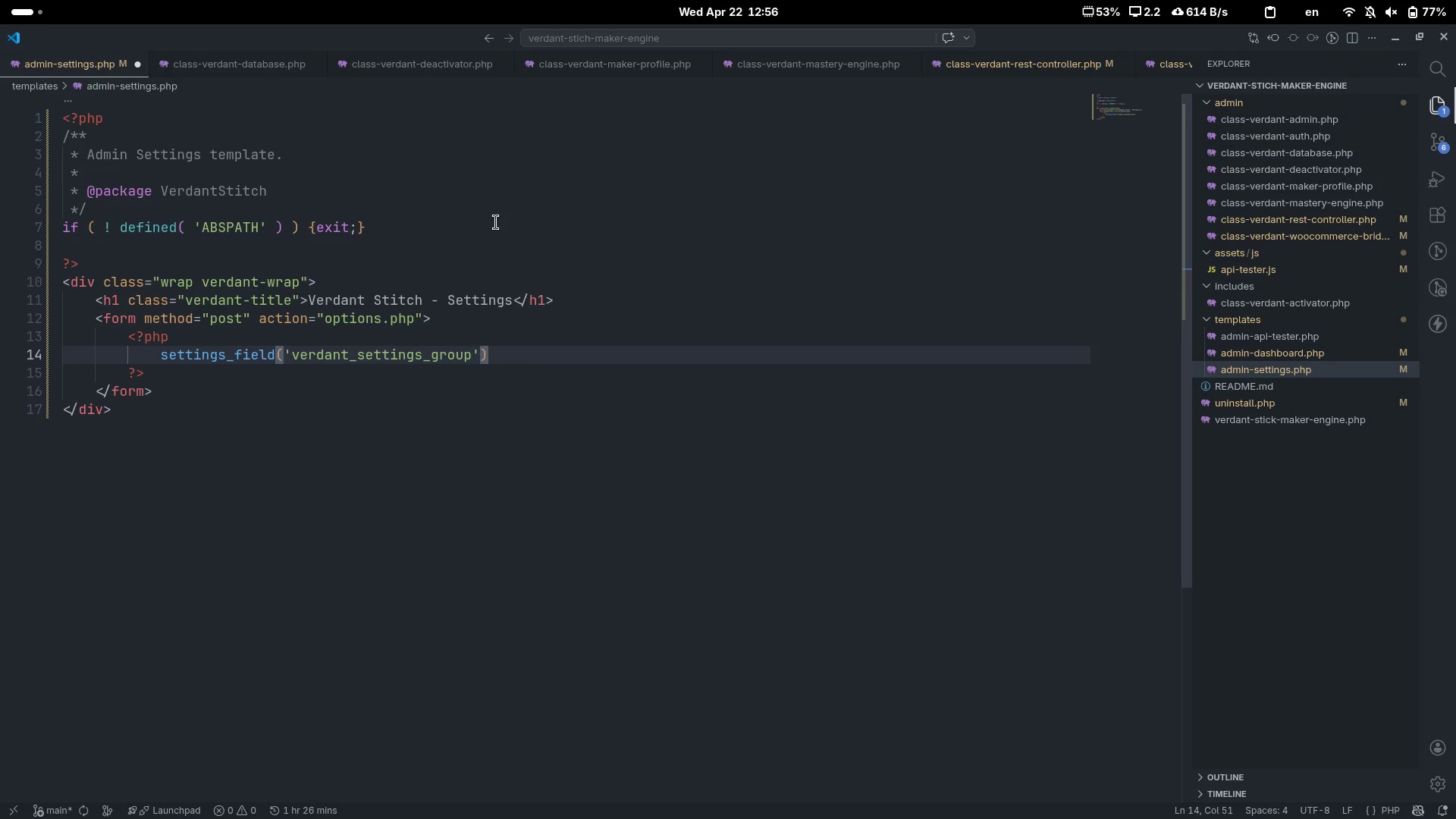 
key(Control+ArrowRight)
 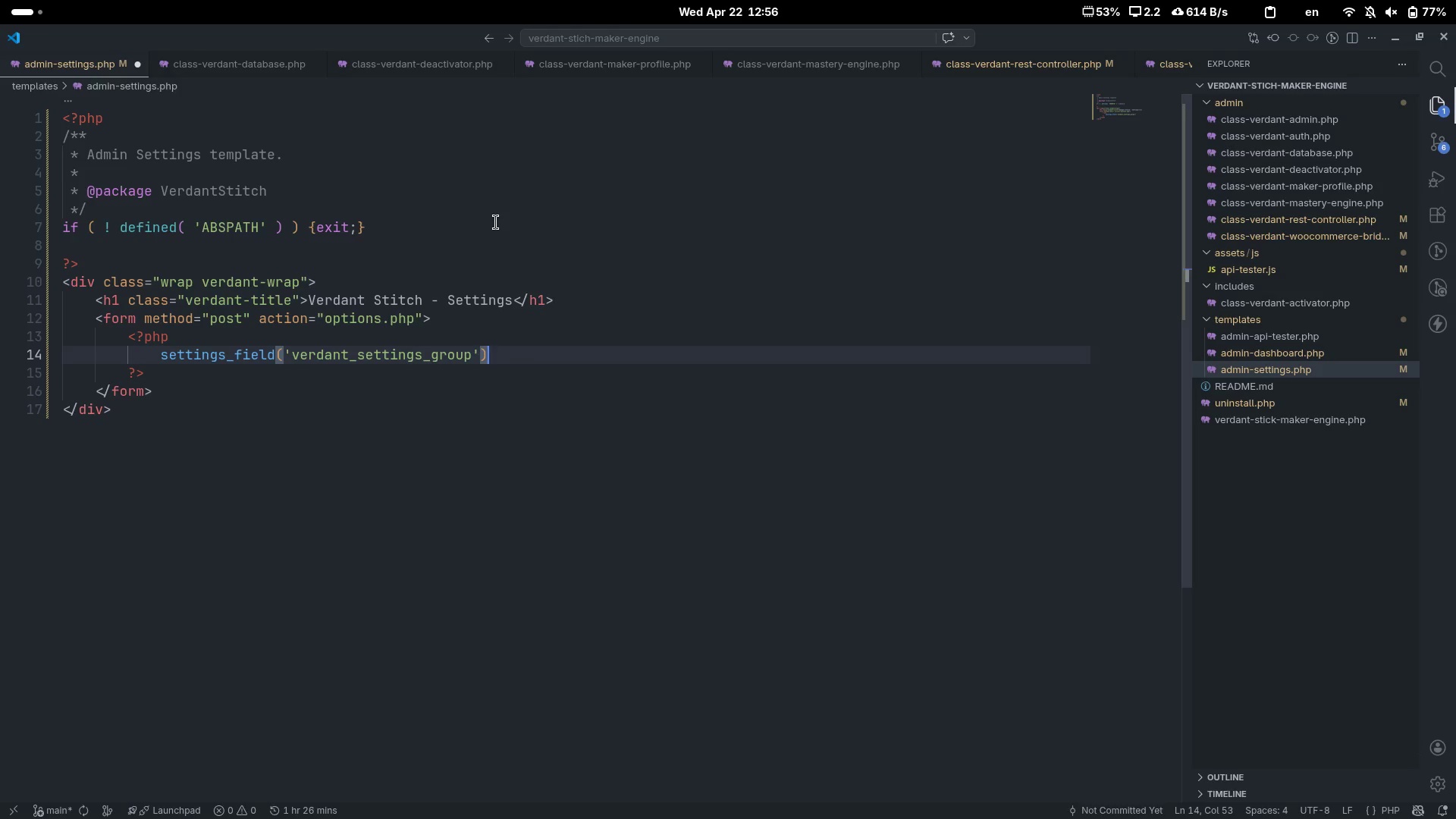 
key(Semicolon)
 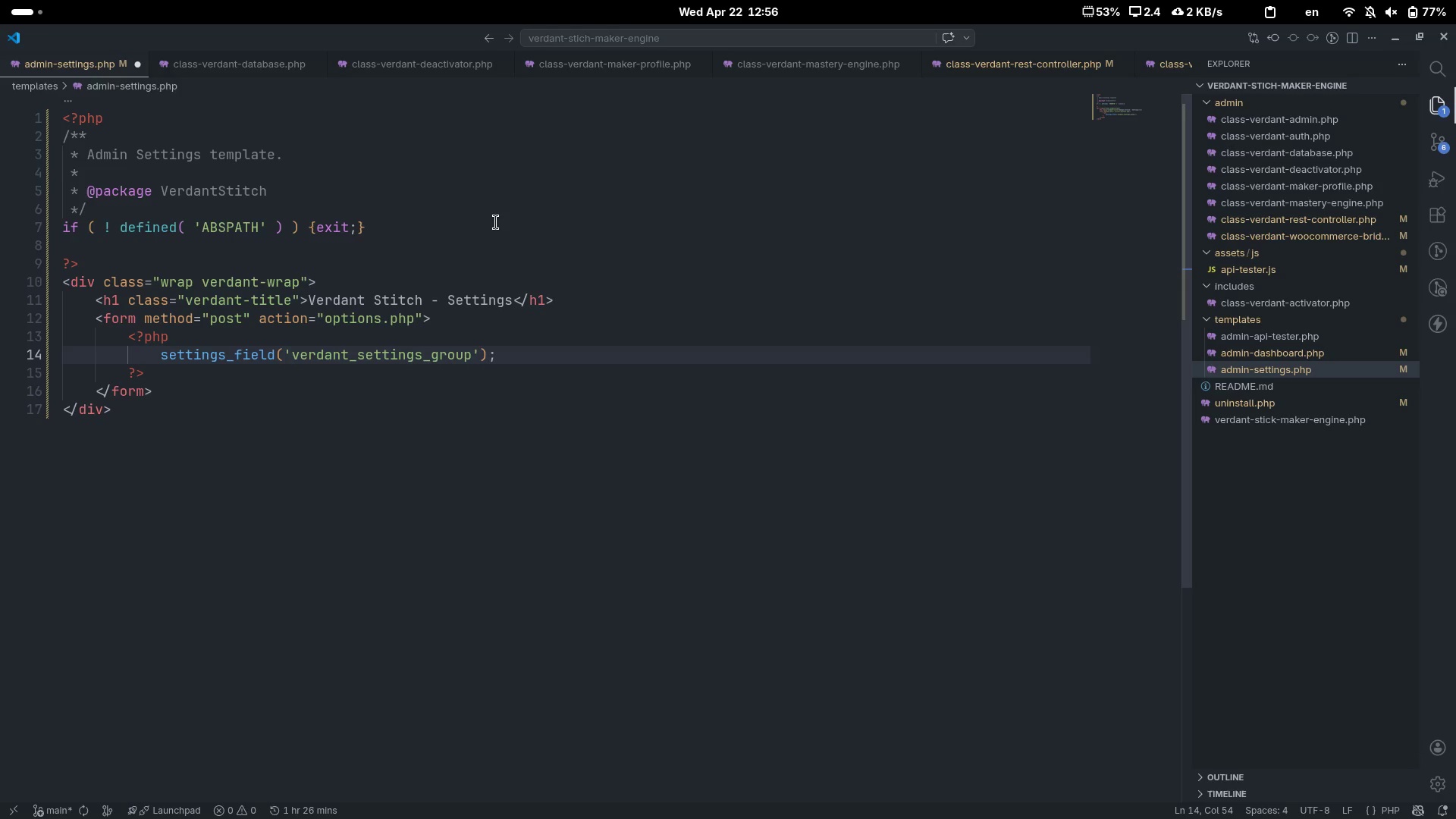 
key(Enter)
 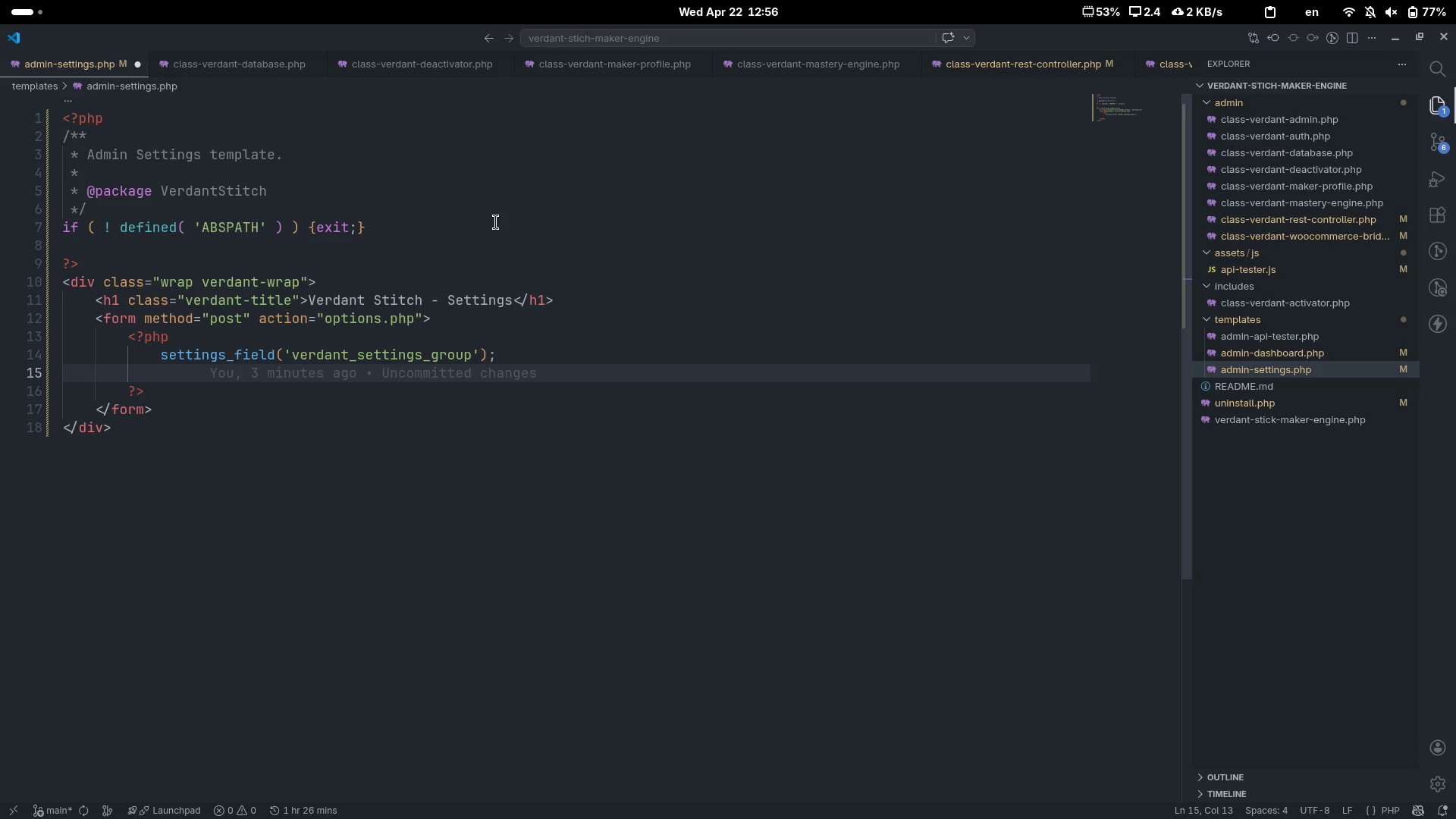 
type(do))
key(Backspace)
type(_settings_sections('verdat)
key(Backspace)
type(nt-settings)
 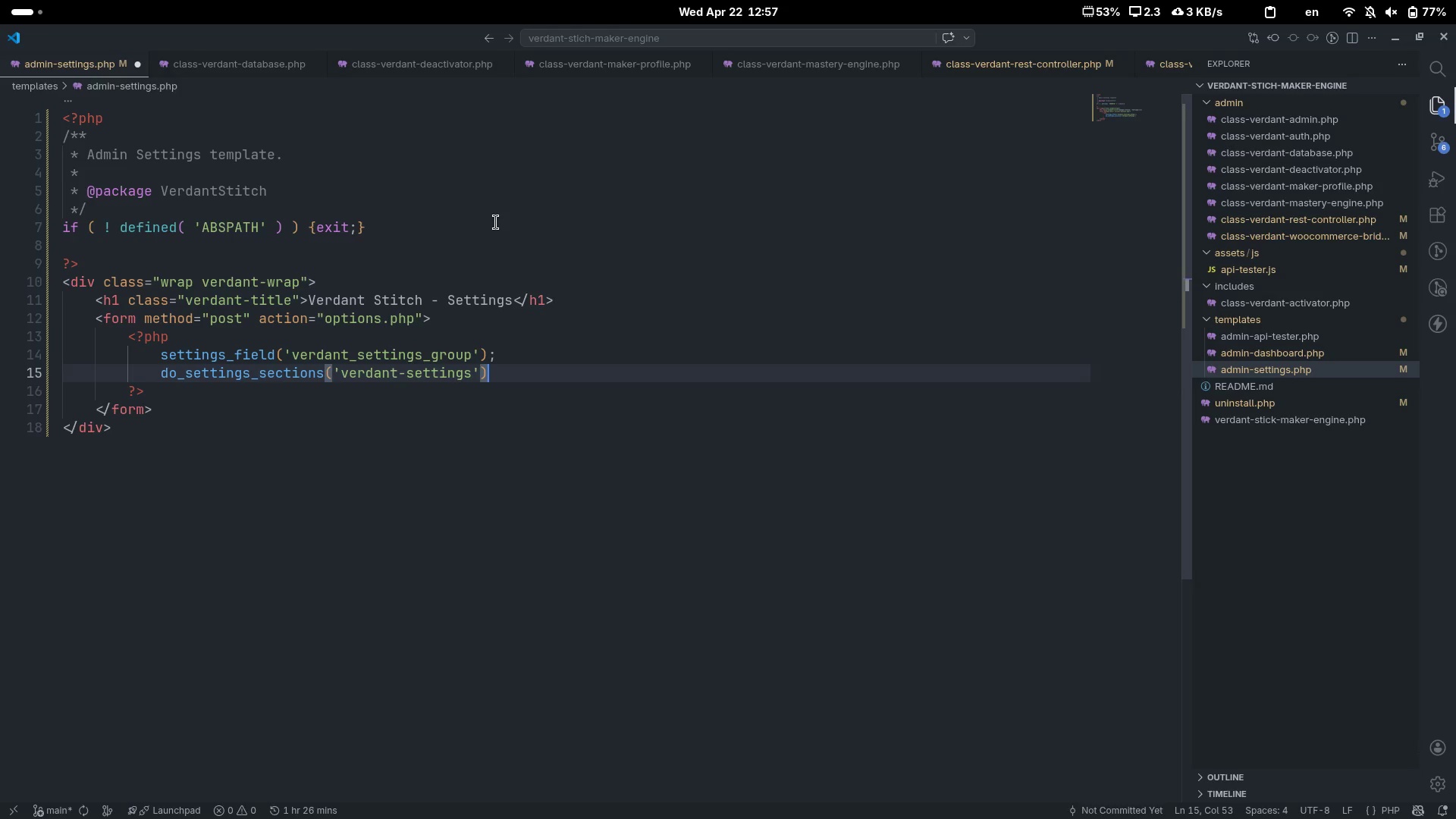 
 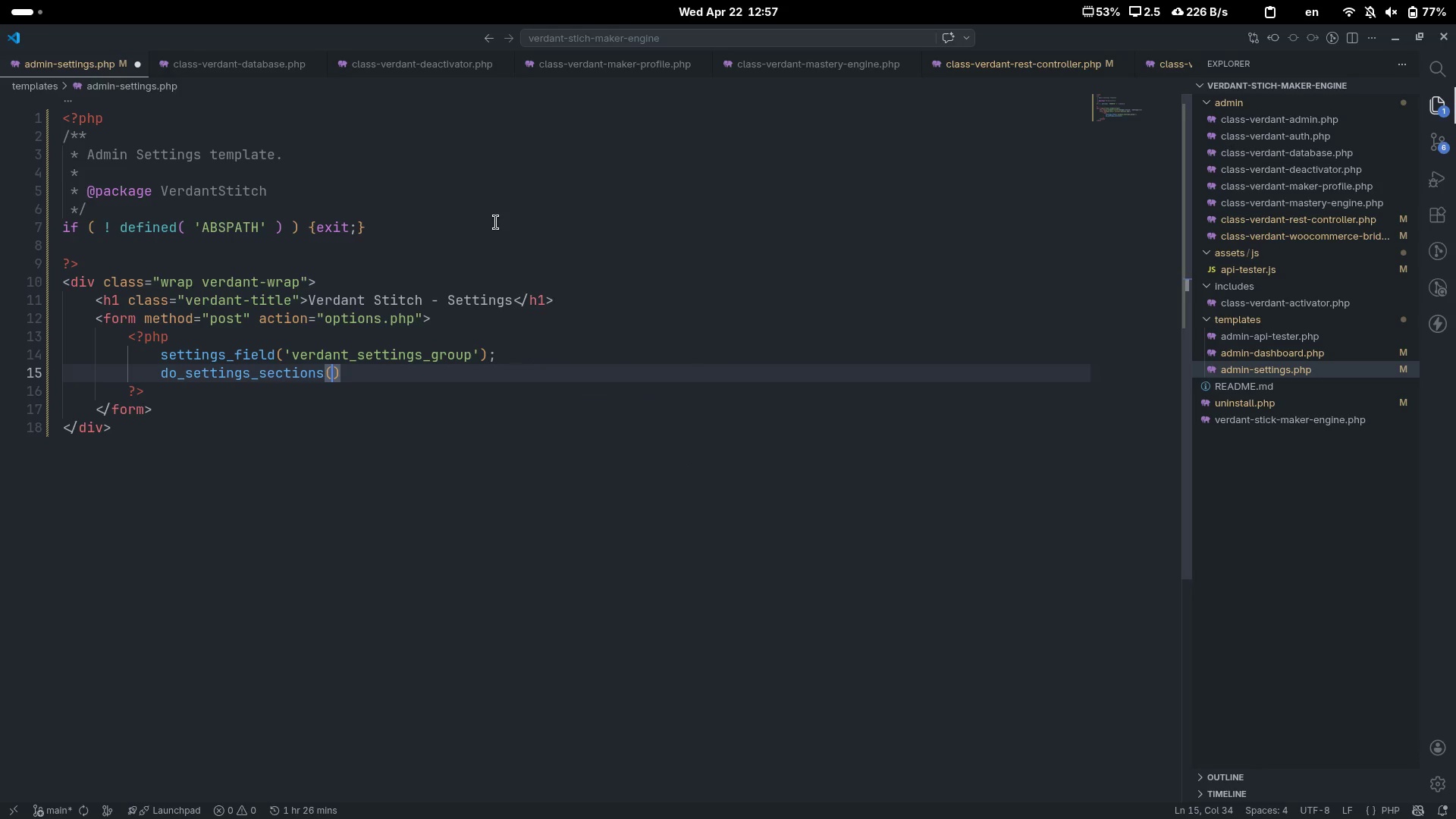 
key(Control+ControlLeft)
 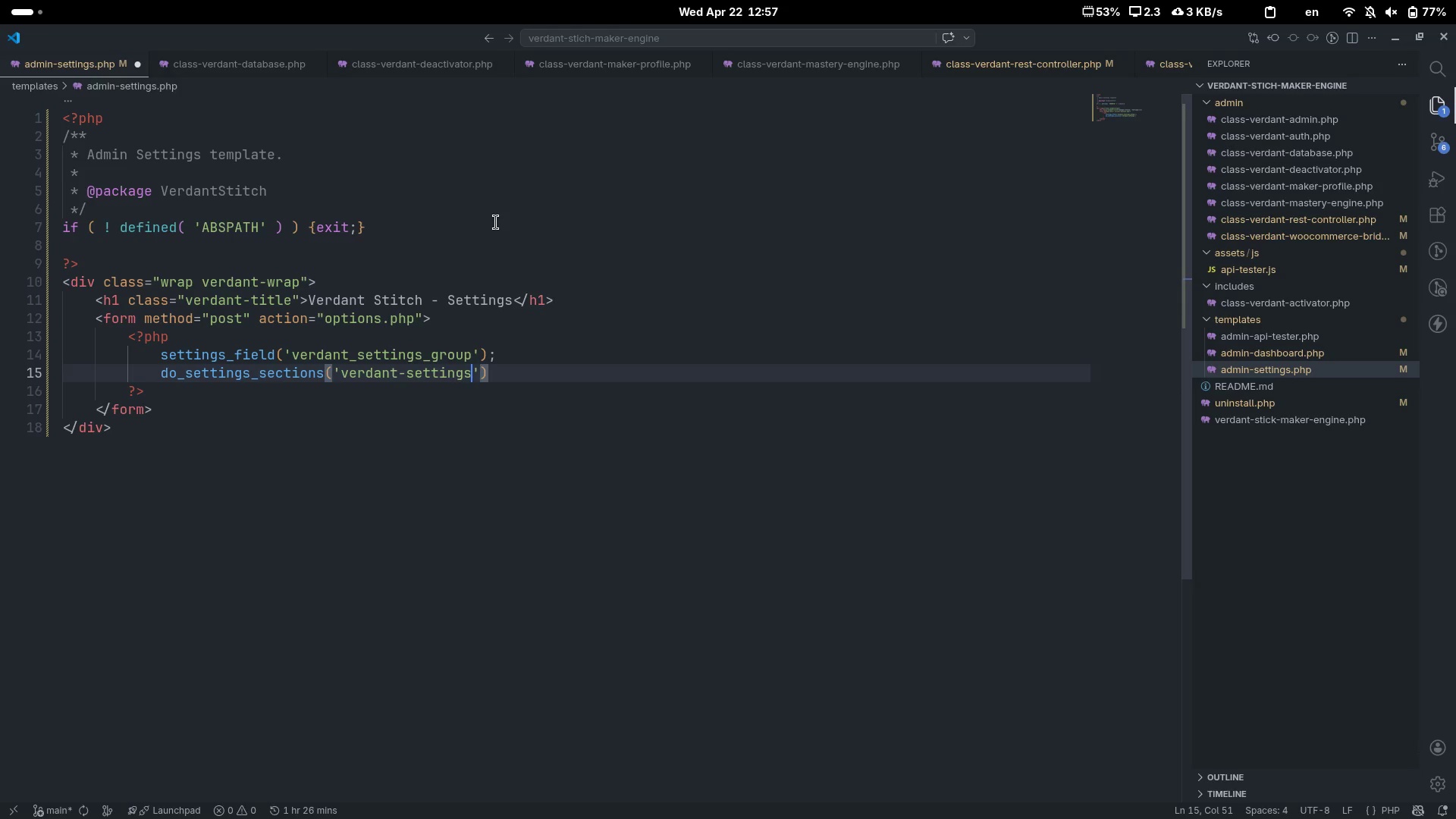 
key(Control+ArrowRight)
 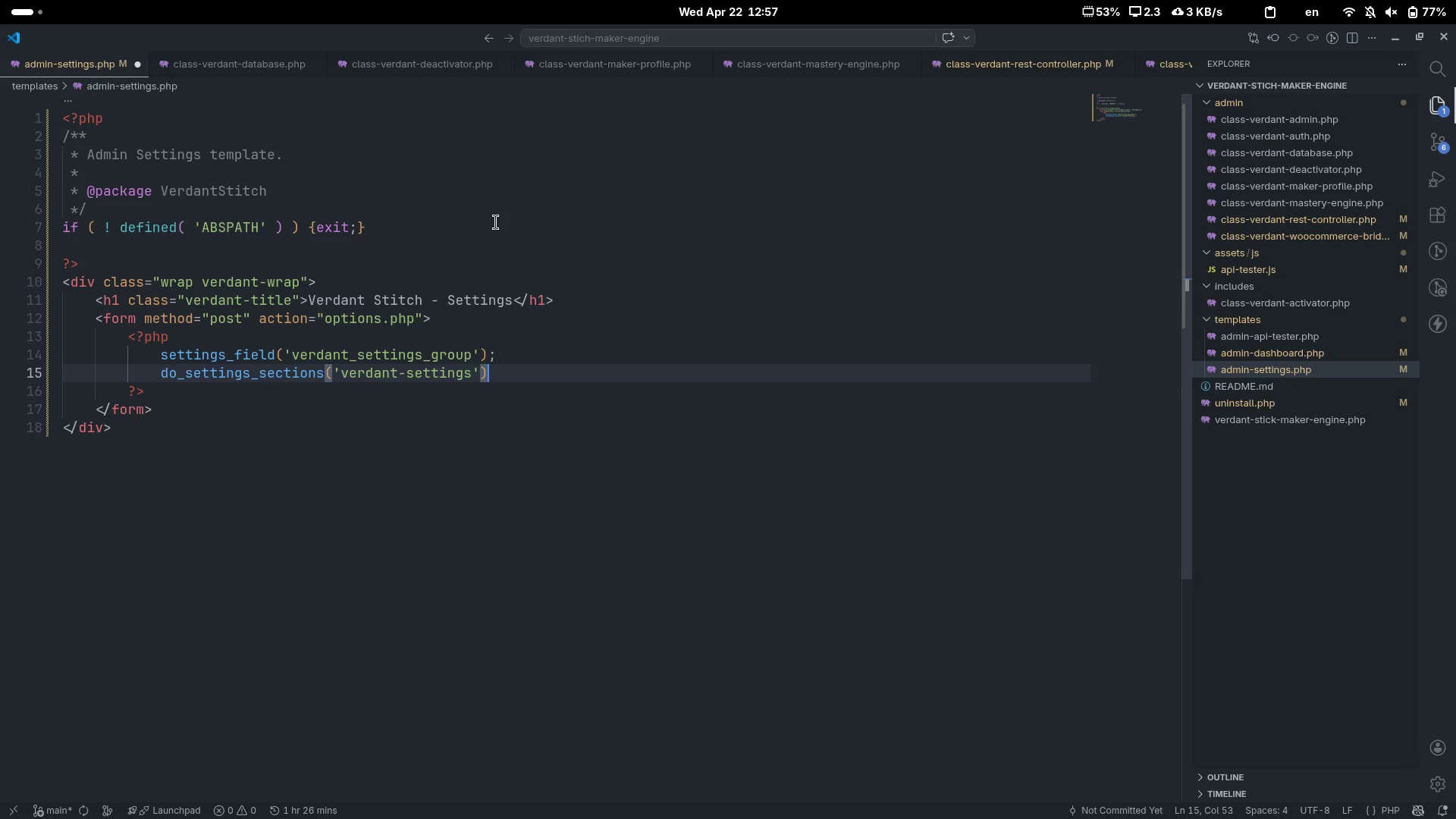 
key(Semicolon)
 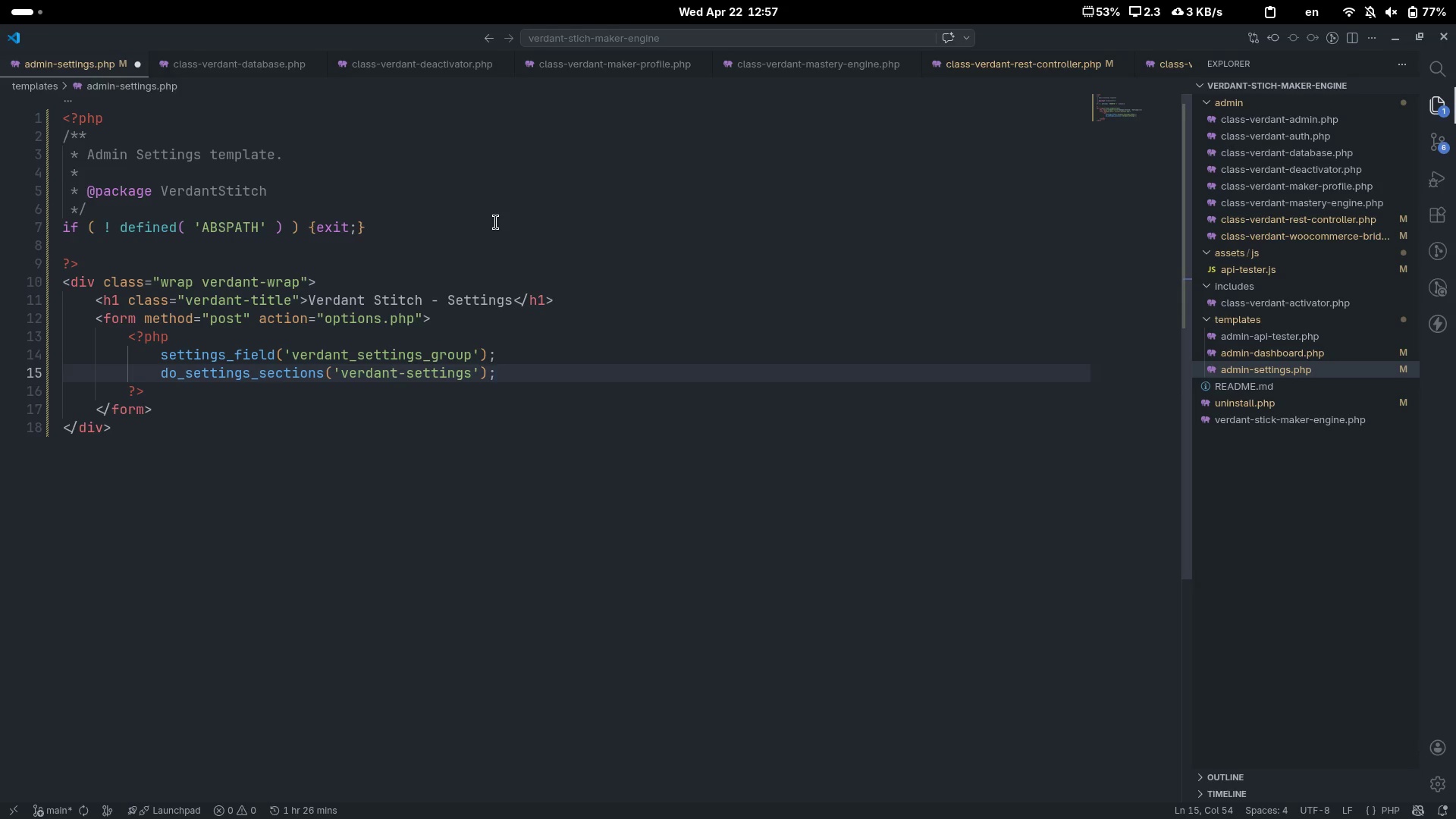 
key(Enter)
 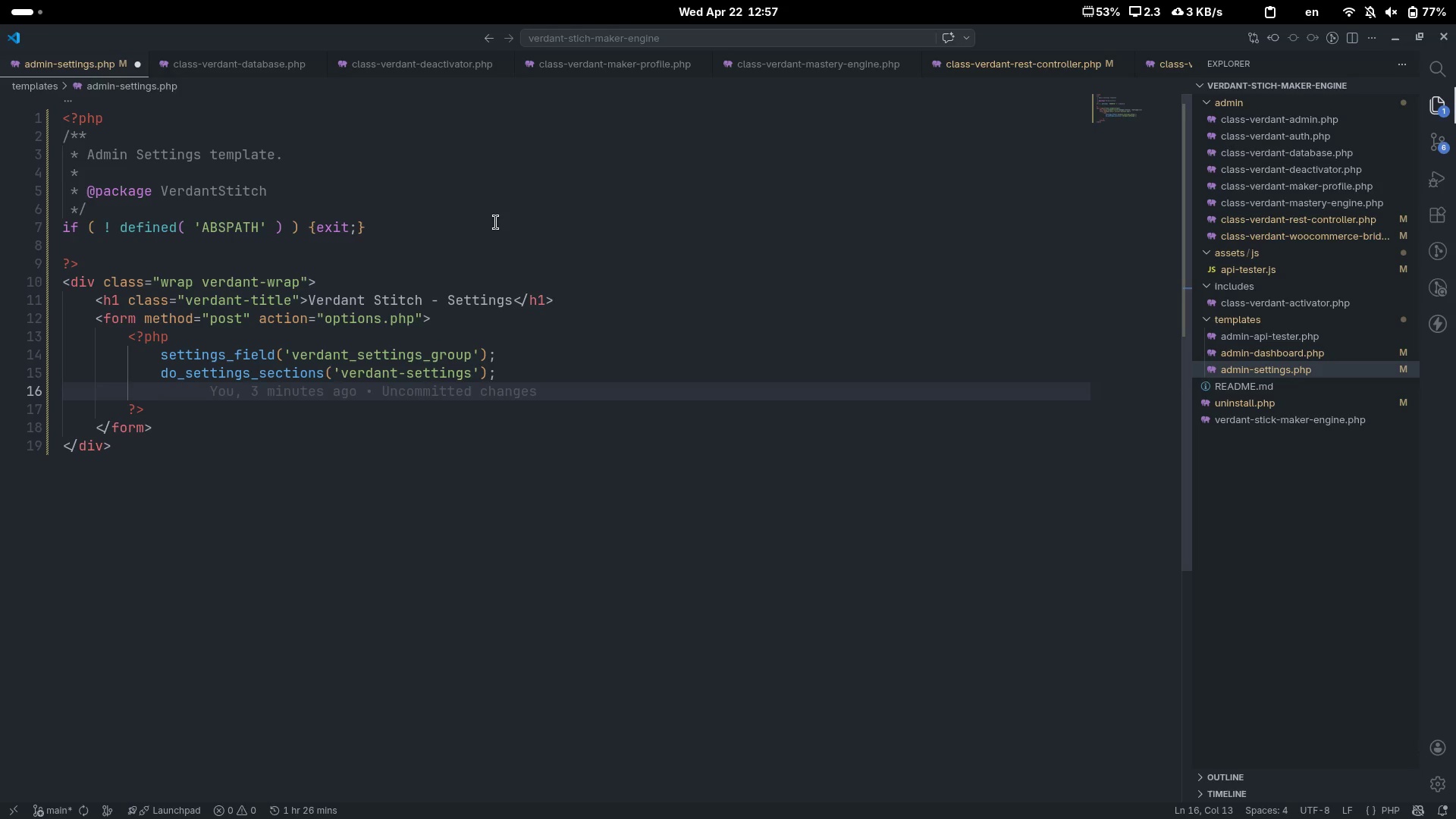 
type(submit_button();)
 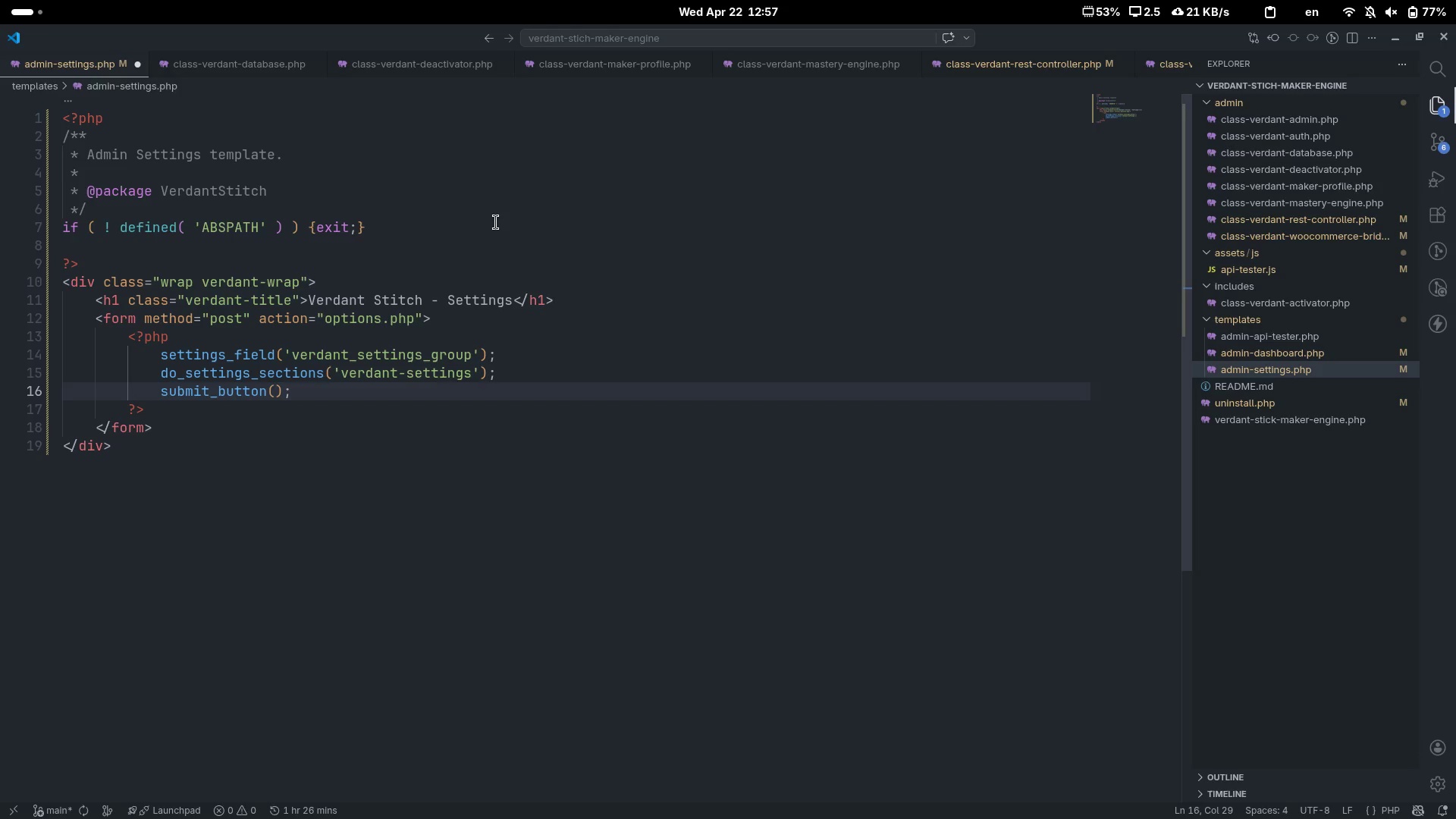 
key(ArrowDown)
 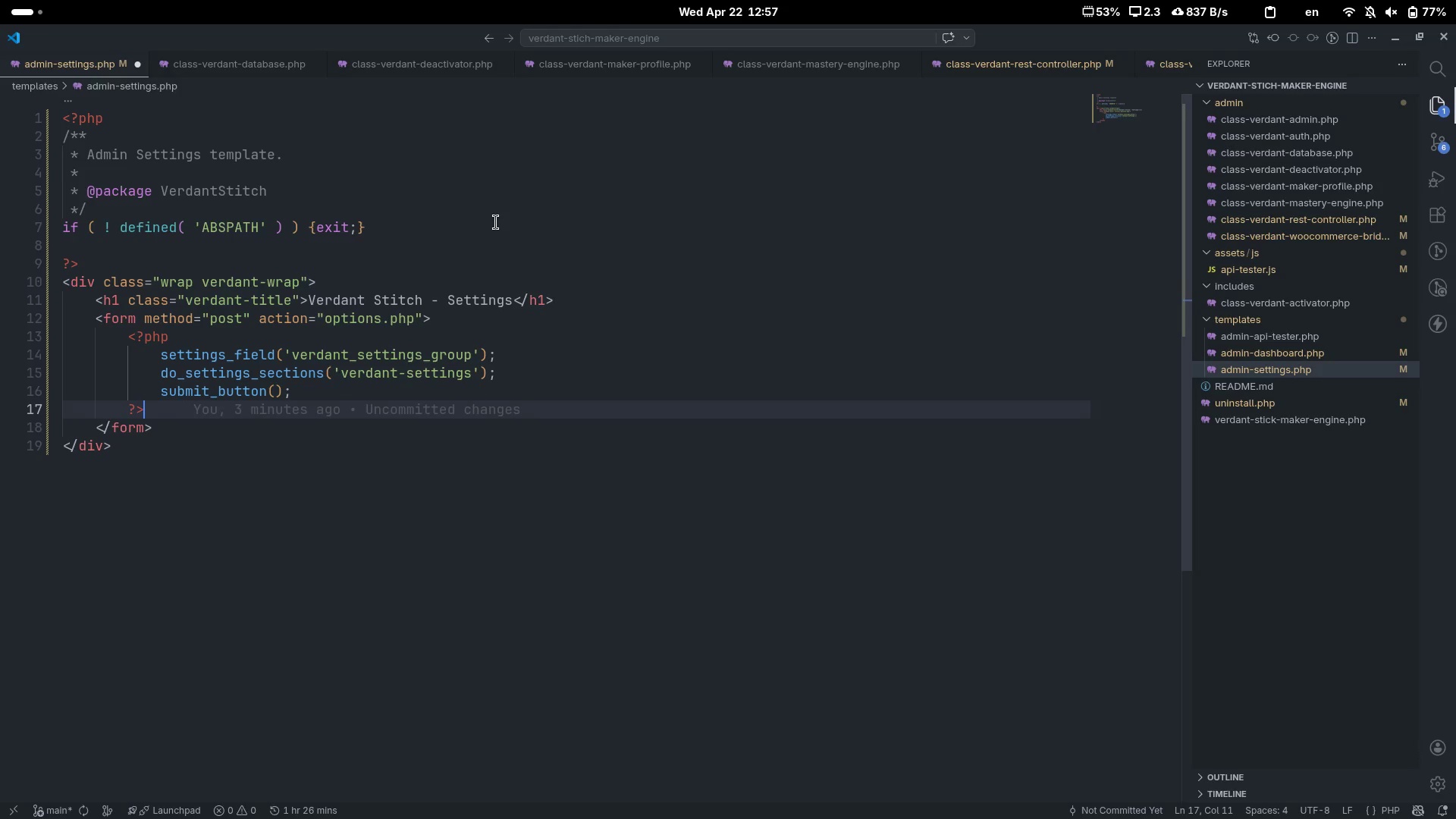 
wait(8.41)
 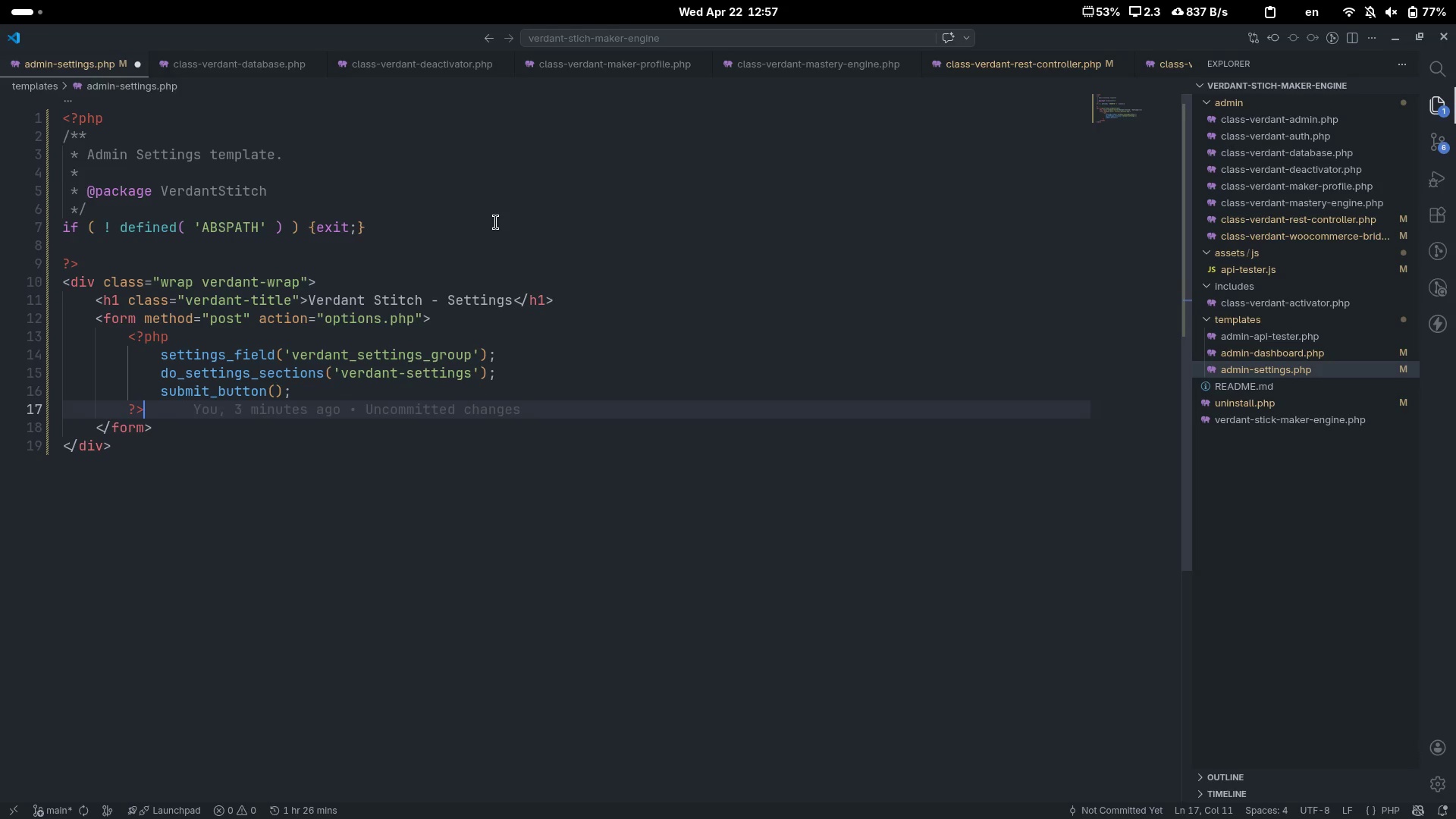 
scroll: coordinate [496, 222], scroll_direction: down, amount: 3.0
 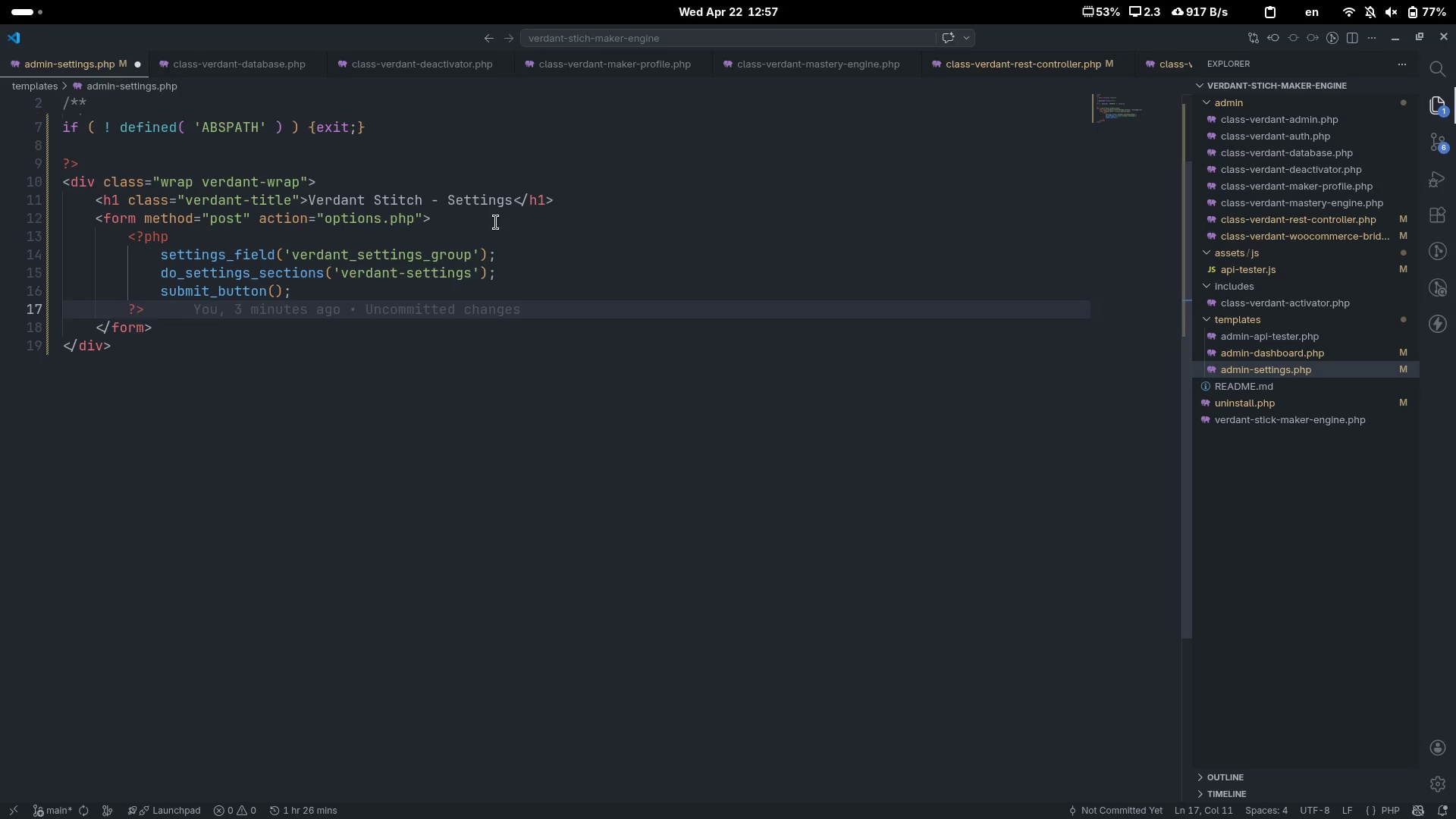 
wait(9.58)
 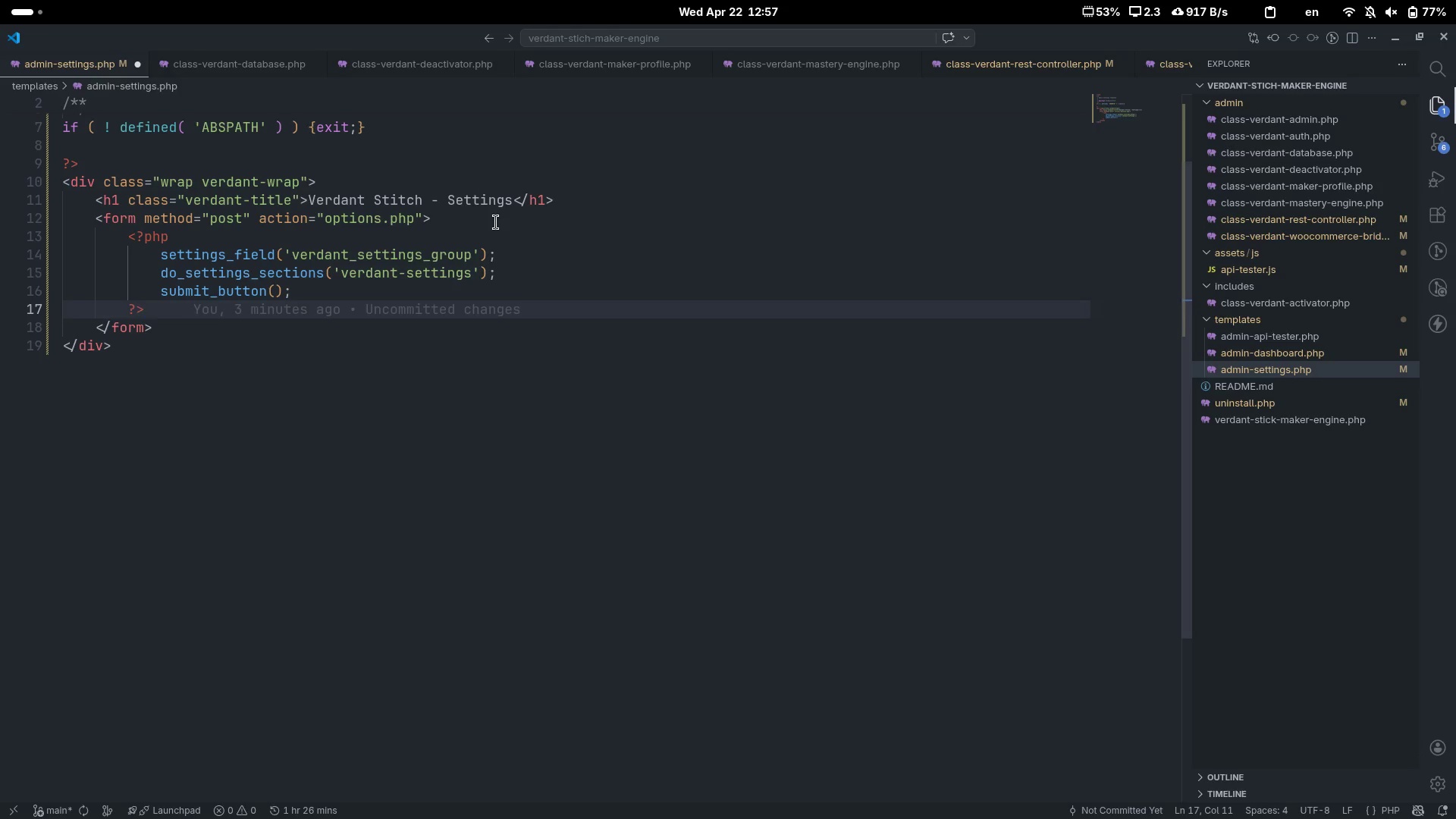 
key(ArrowDown)
 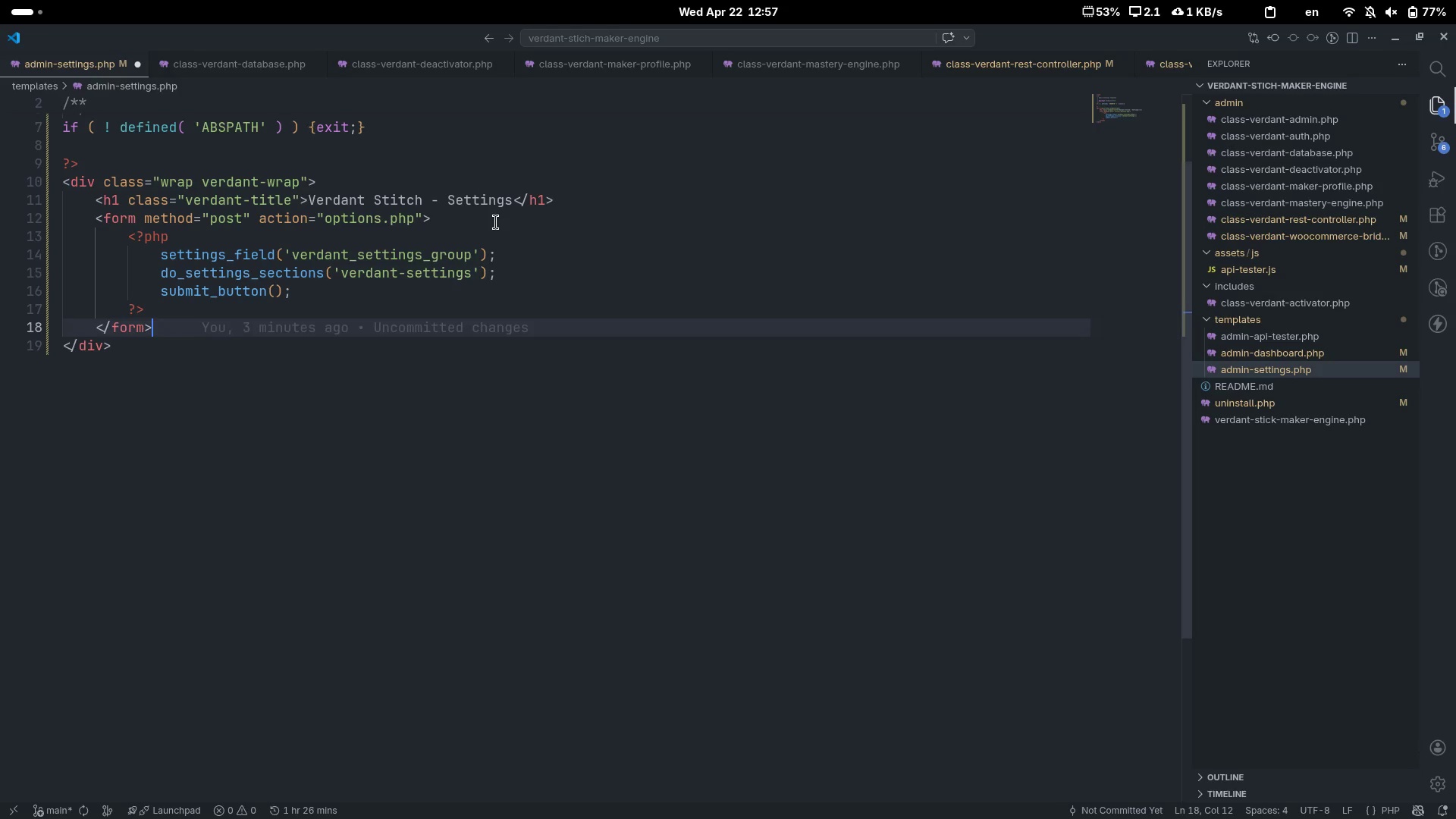 
key(Control+ControlLeft)
 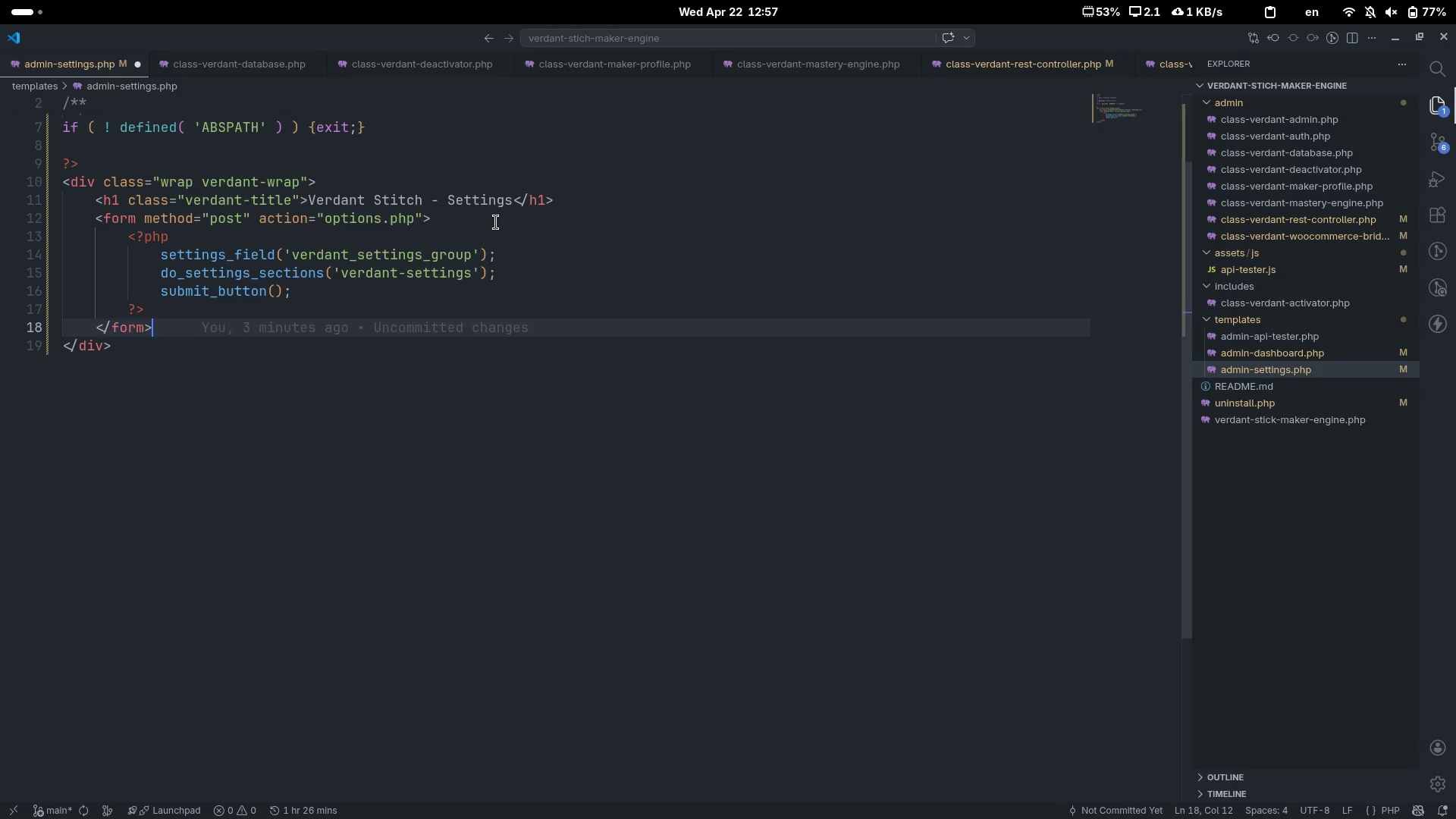 
key(Control+ArrowRight)
 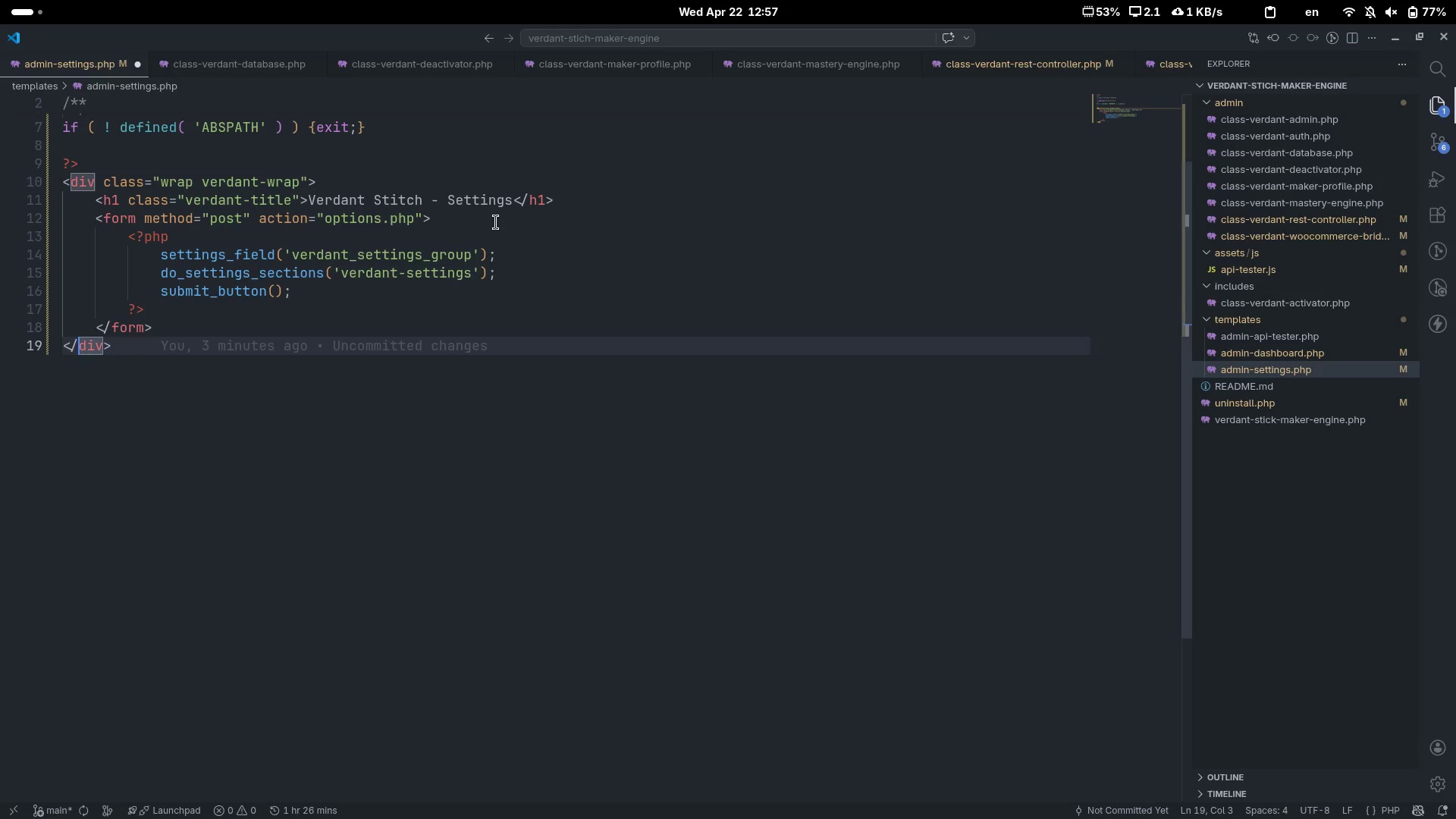 
key(ArrowUp)
 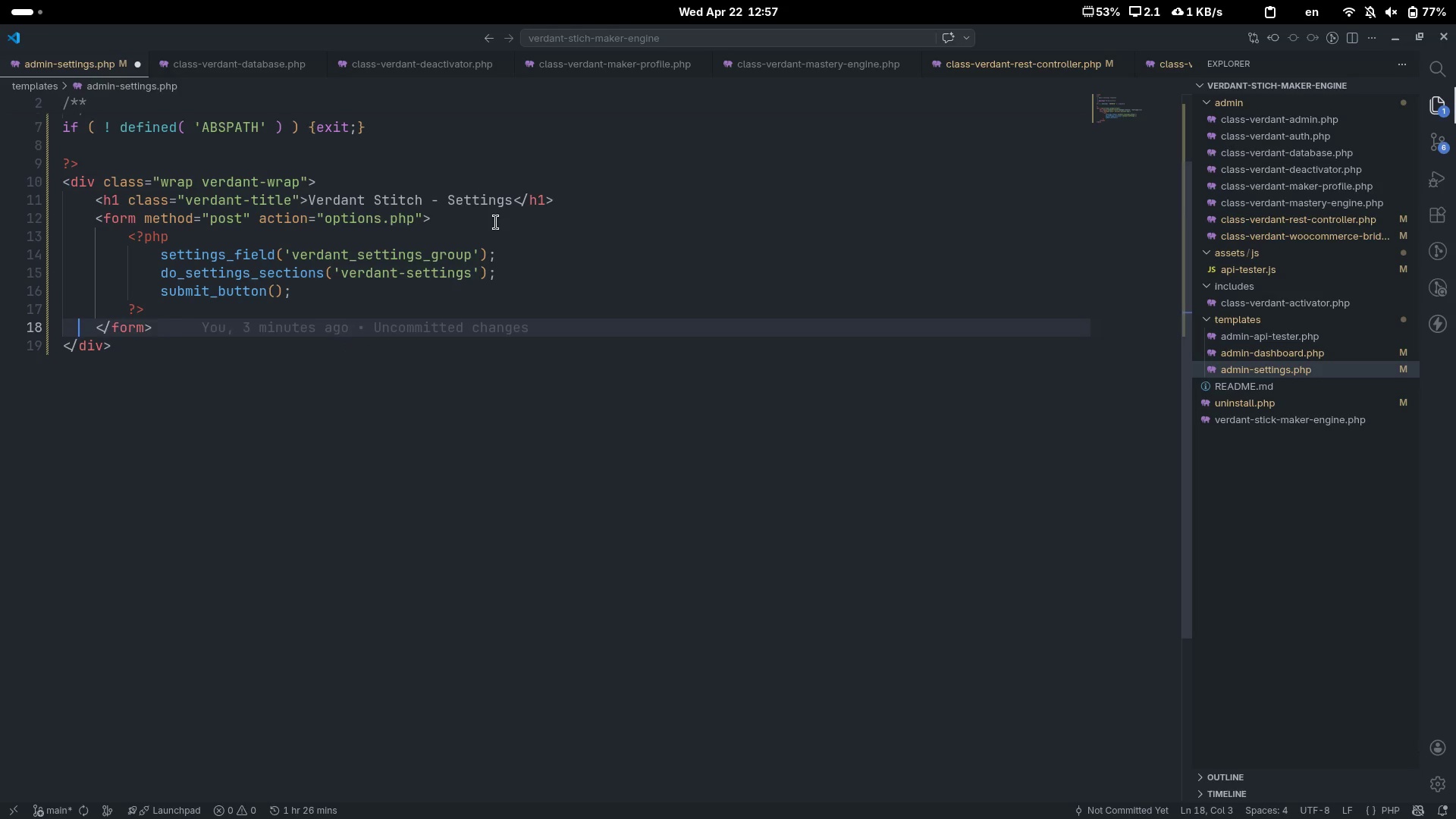 
key(End)
 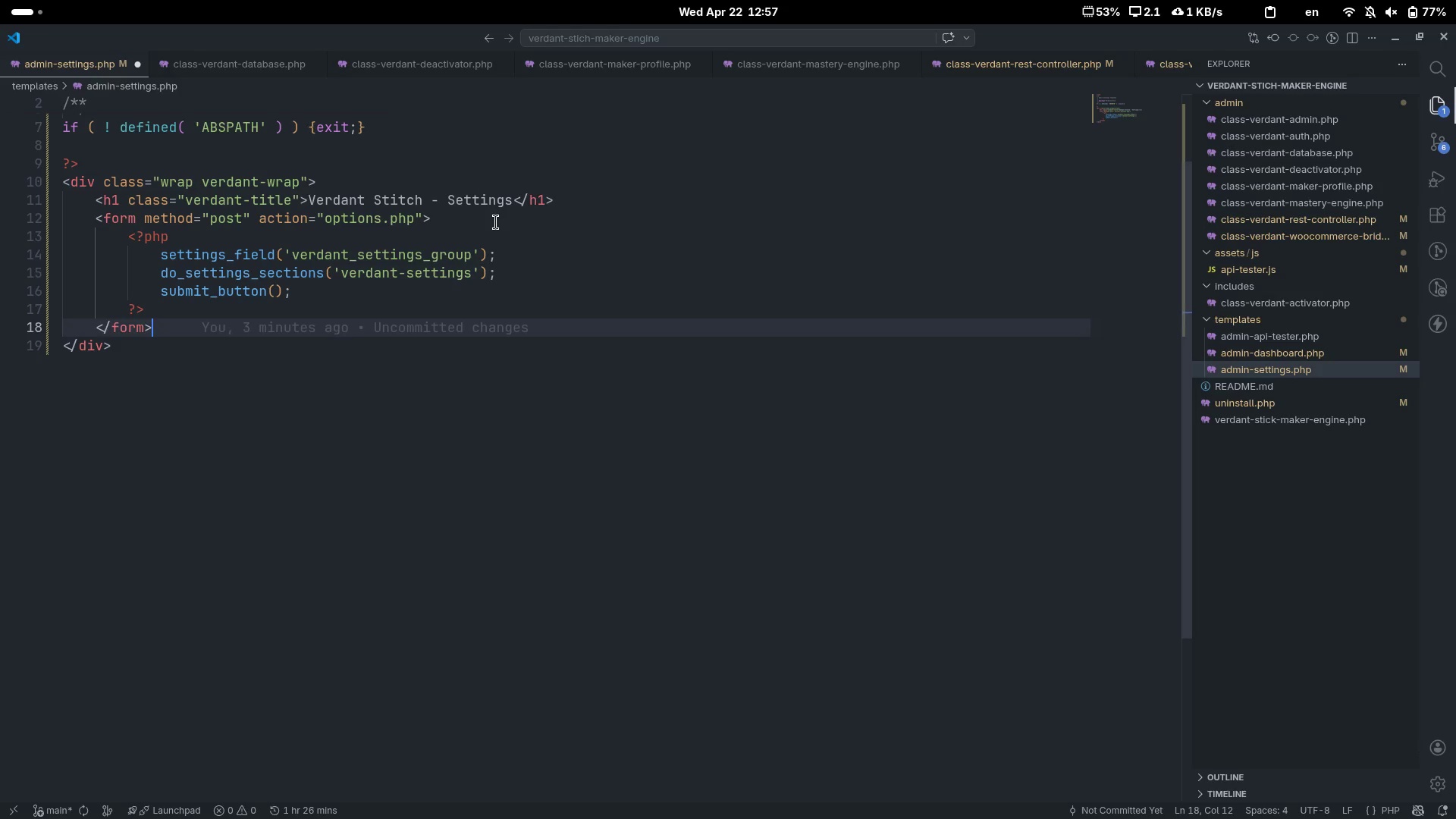 
key(Enter)
 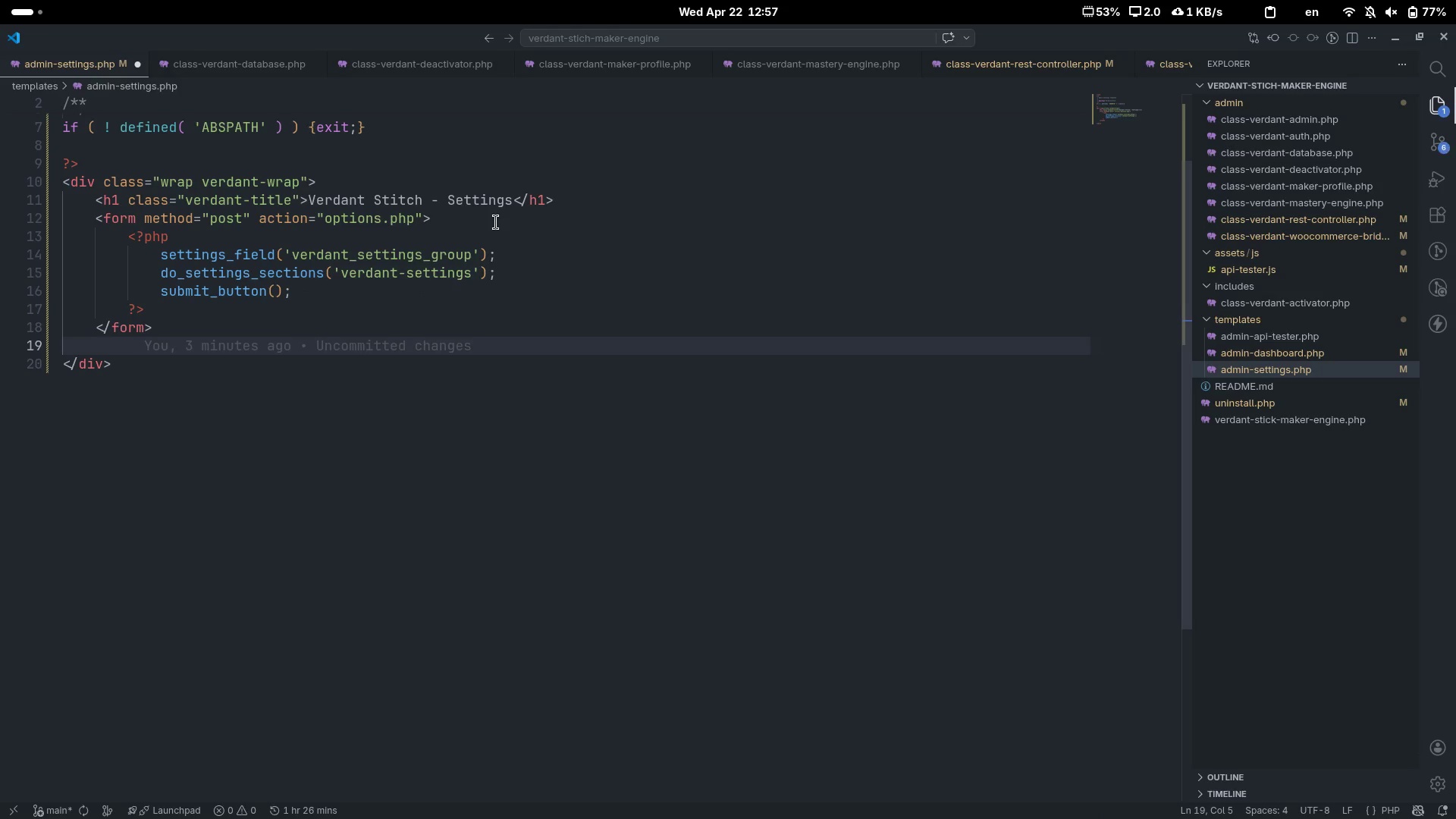 
key(Enter)
 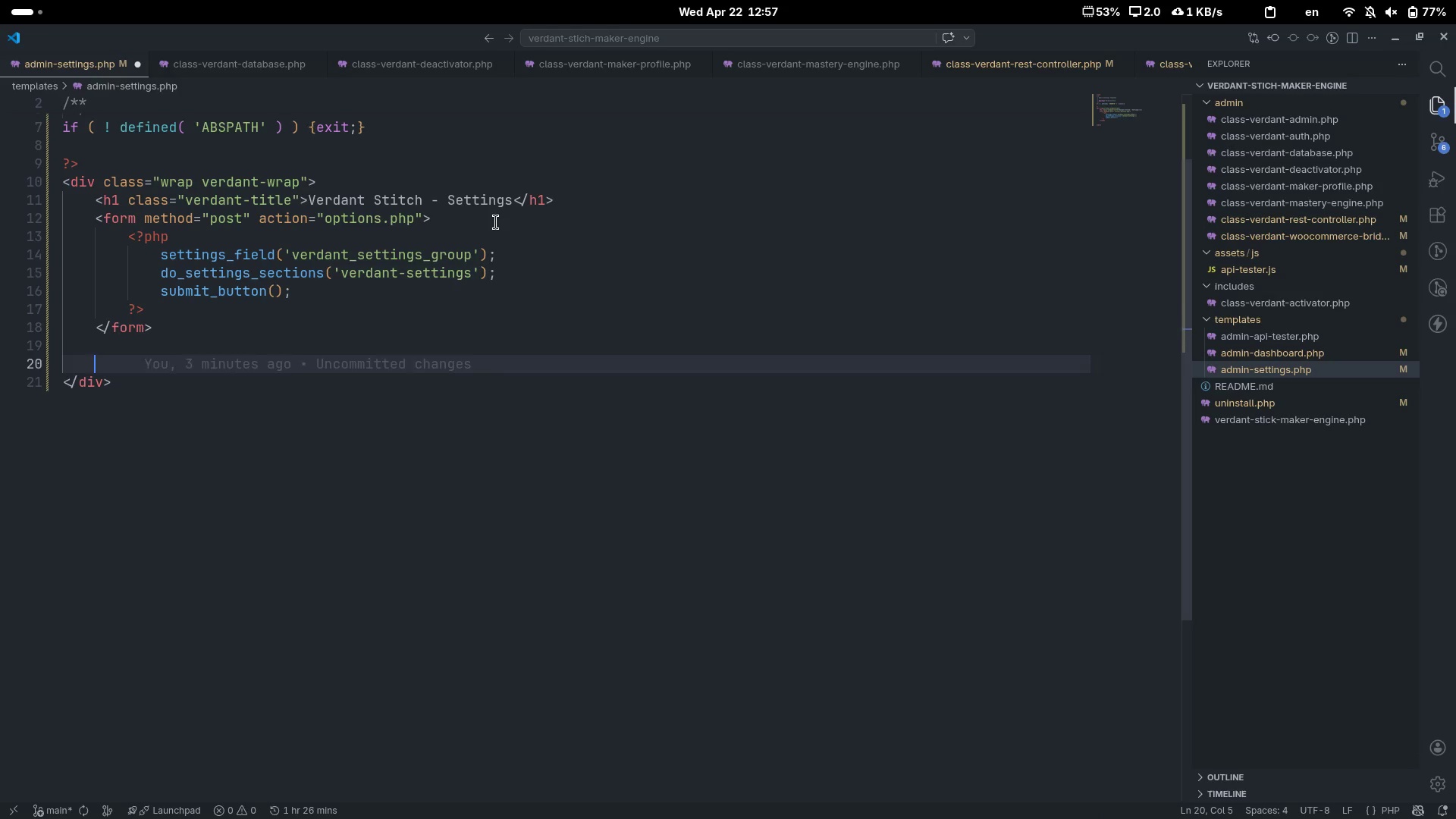 
key(ArrowUp)
 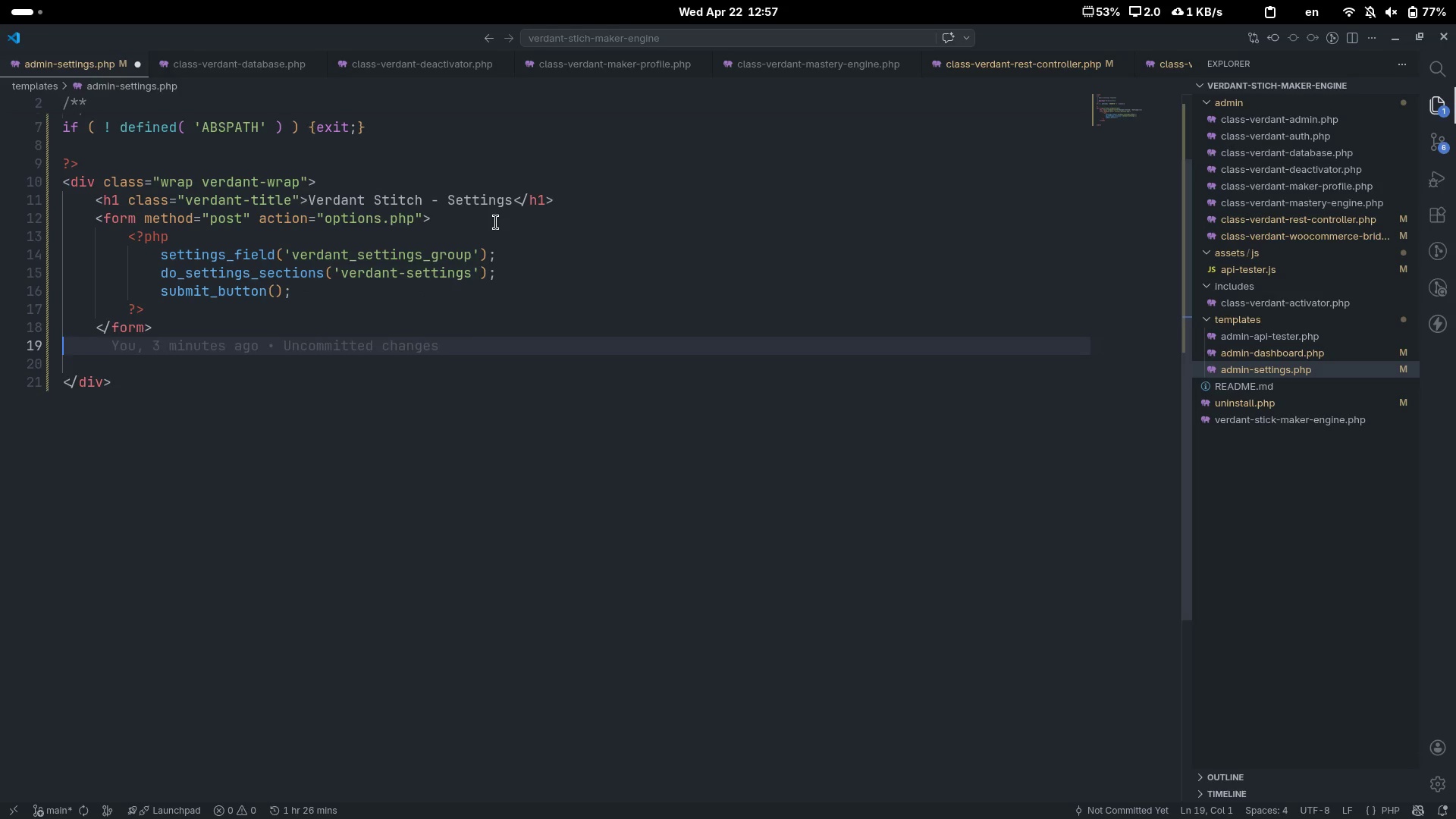 
key(Enter)
 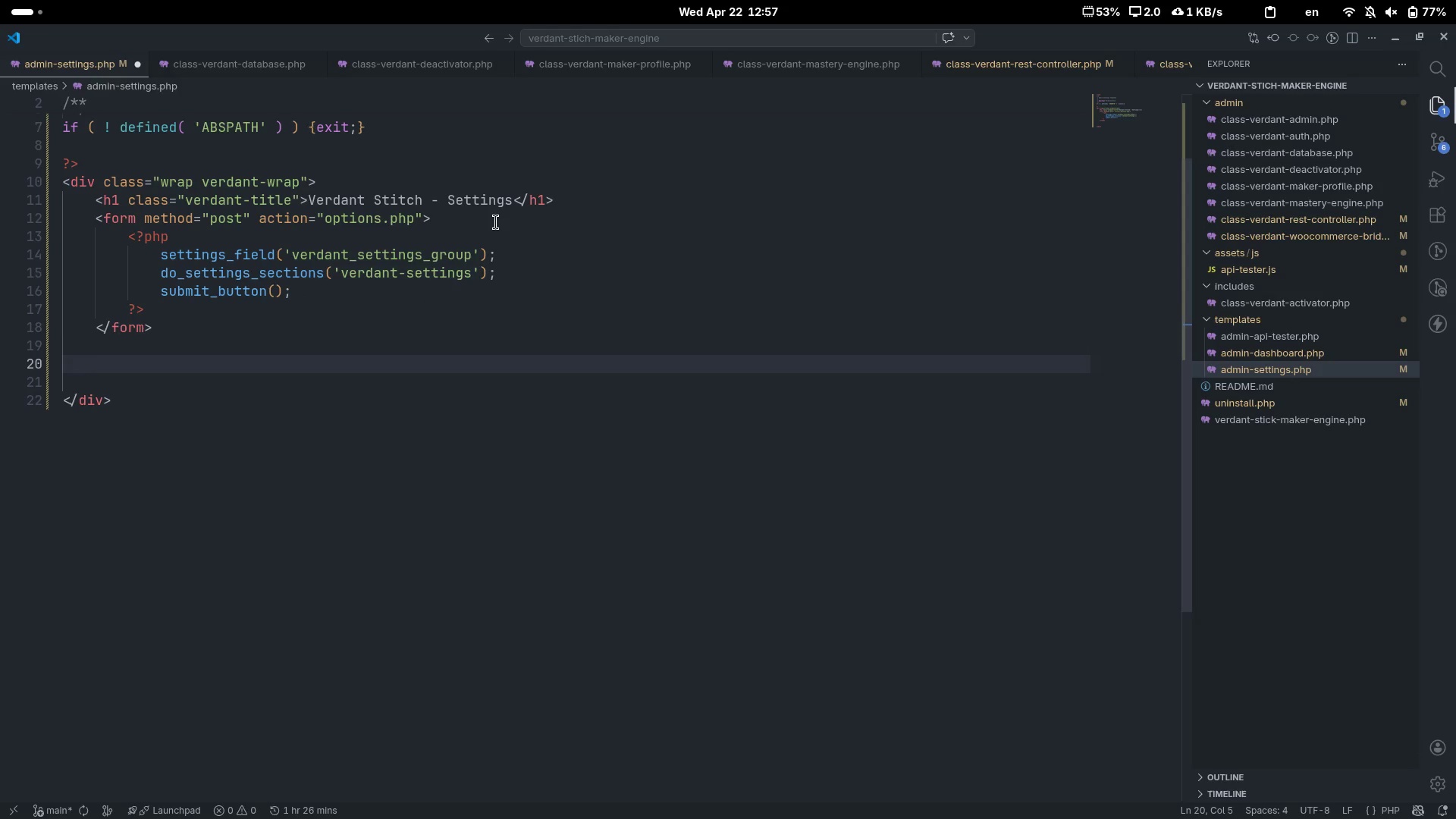 
type(<ht?)
key(Backspace)
key(Backspace)
type(r?)
 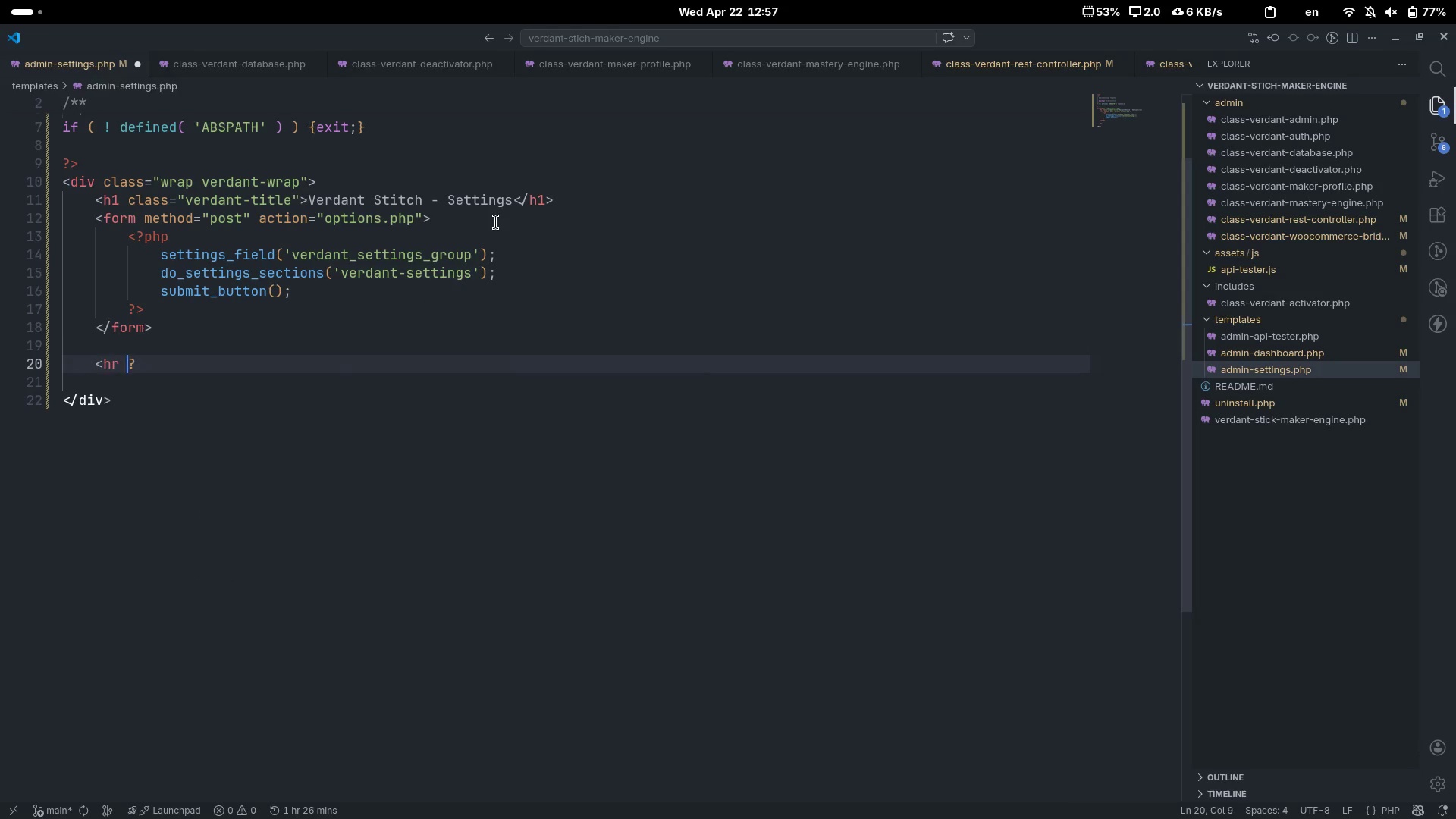 
 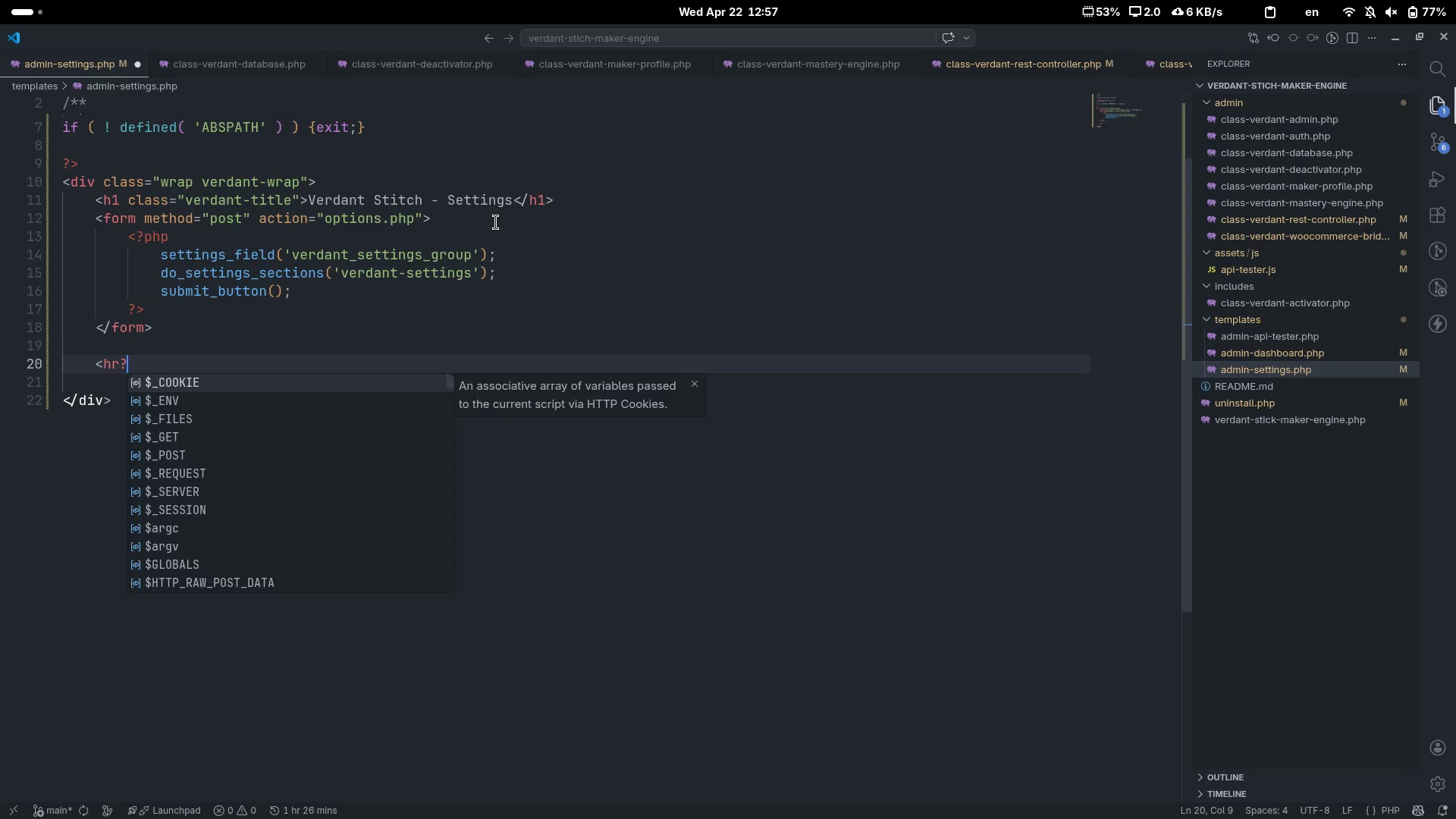 
key(ArrowLeft)
 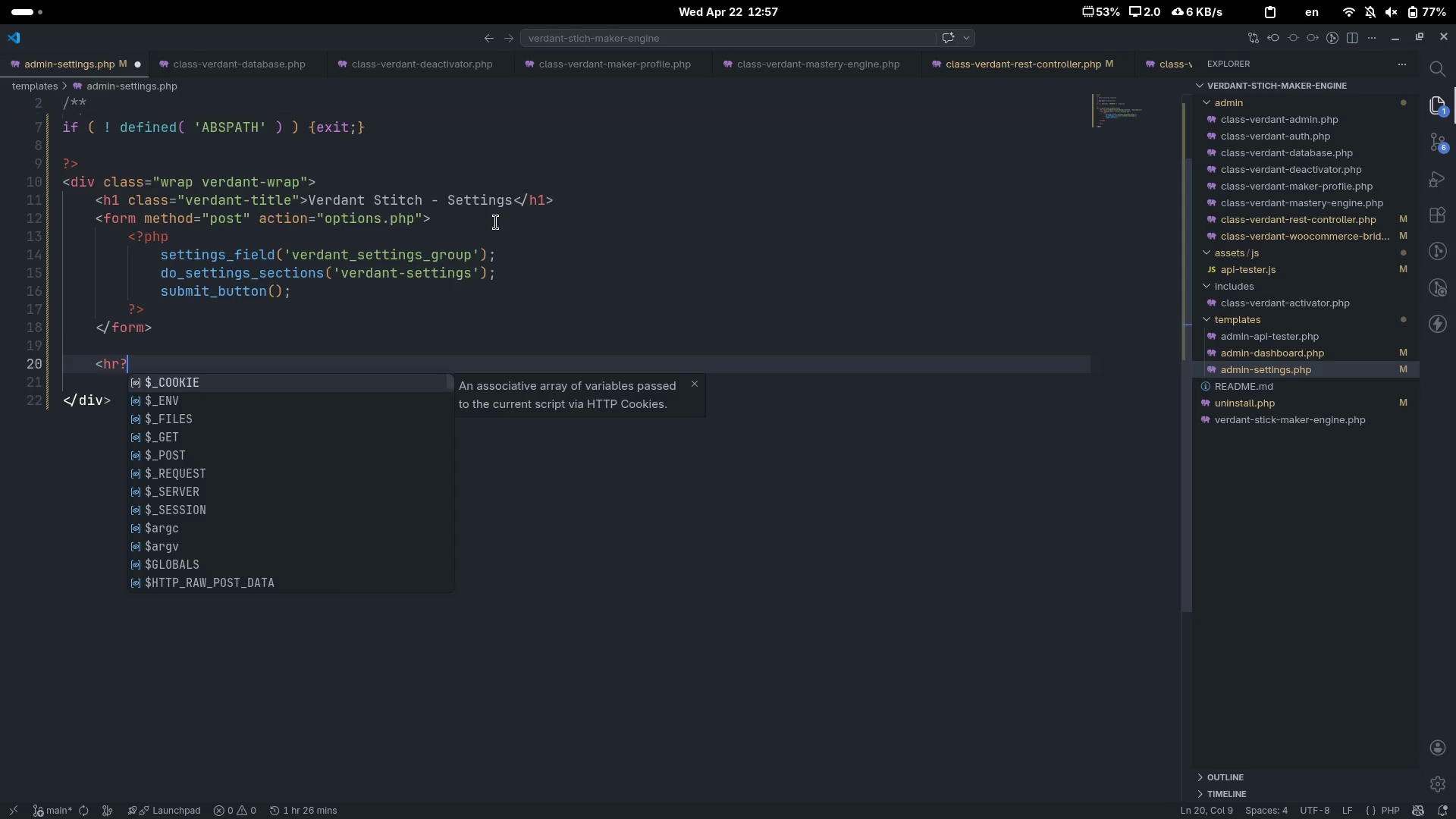 
key(Space)
 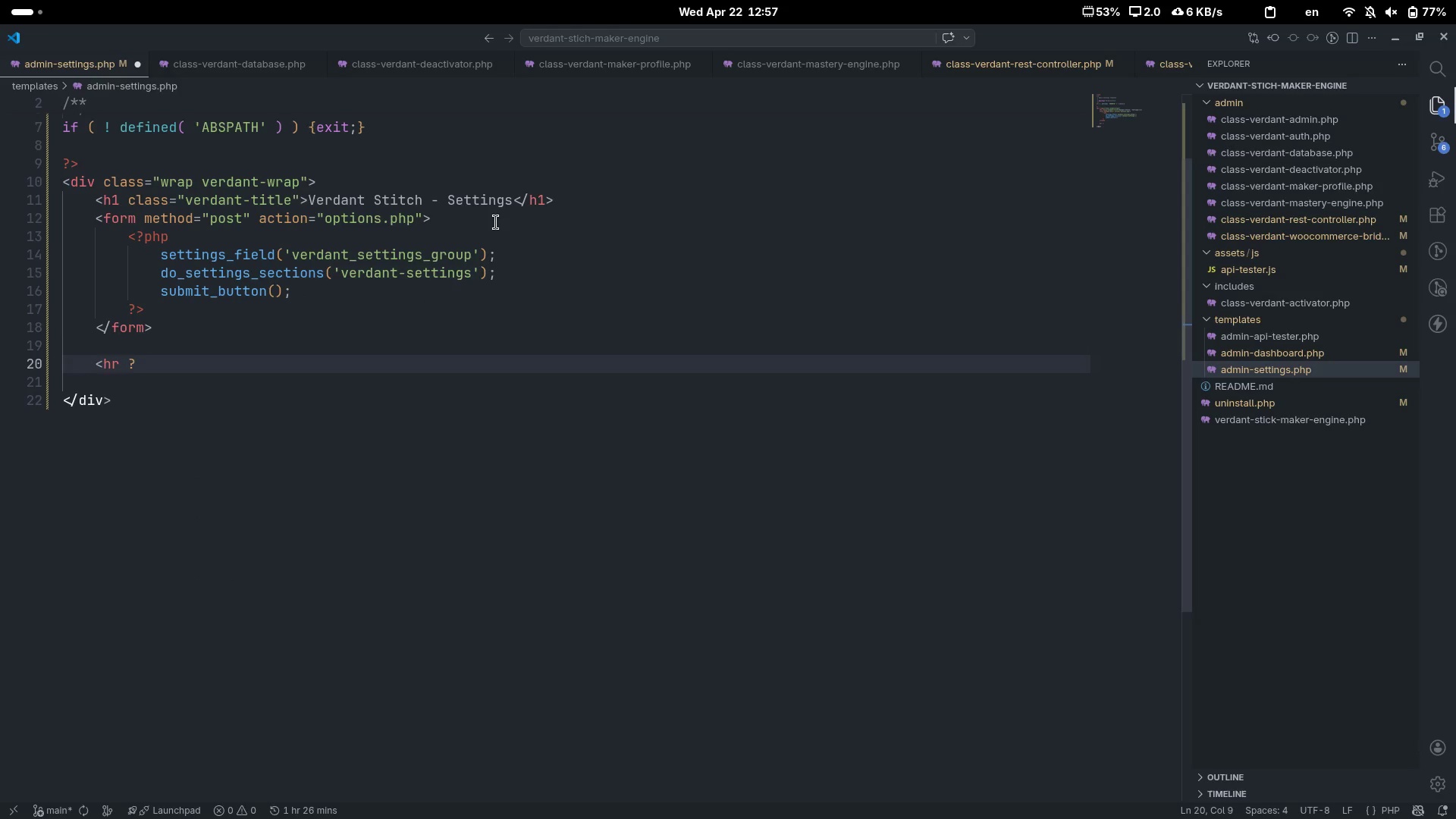 
key(ArrowRight)
 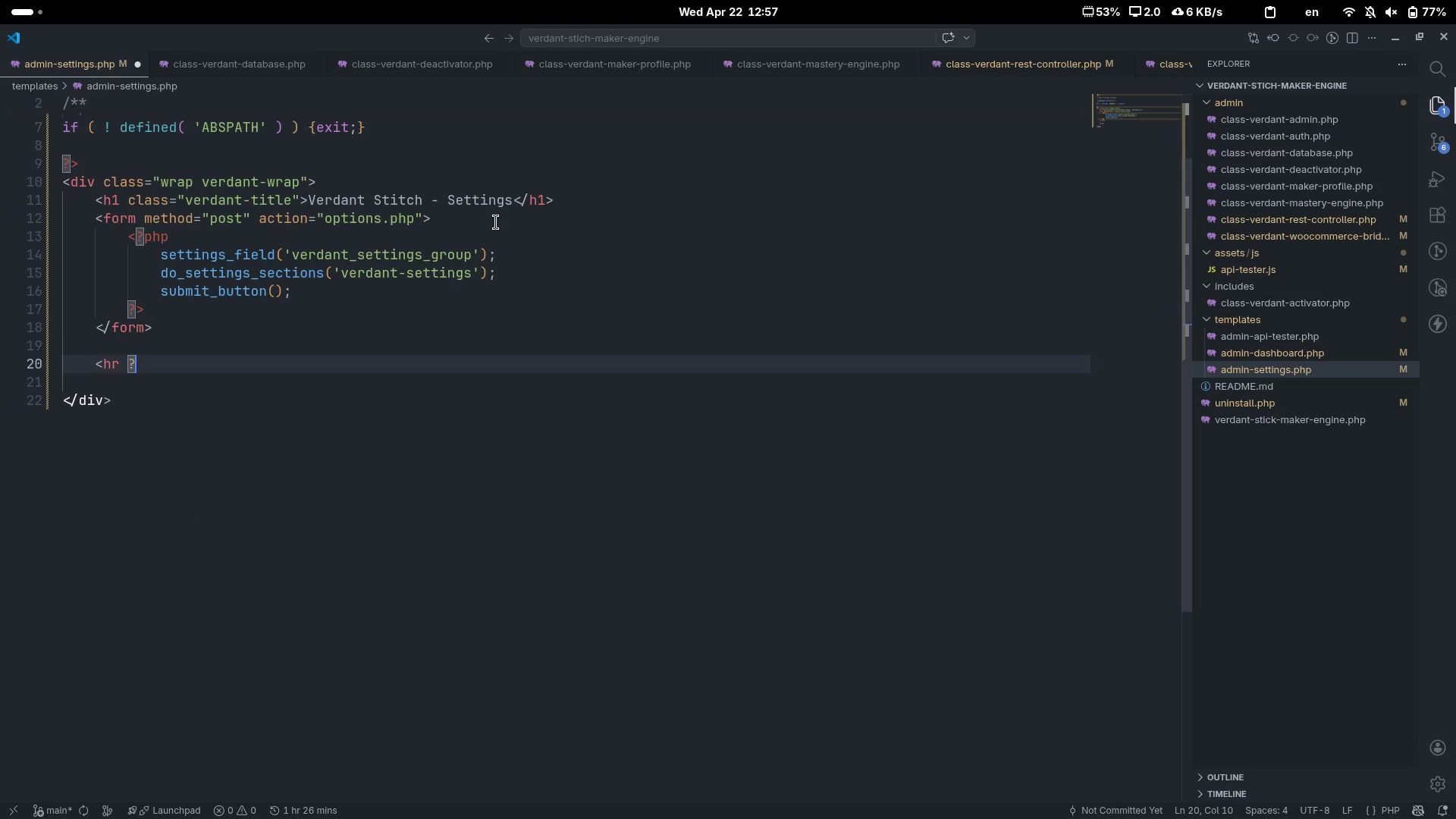 
key(Backspace)
 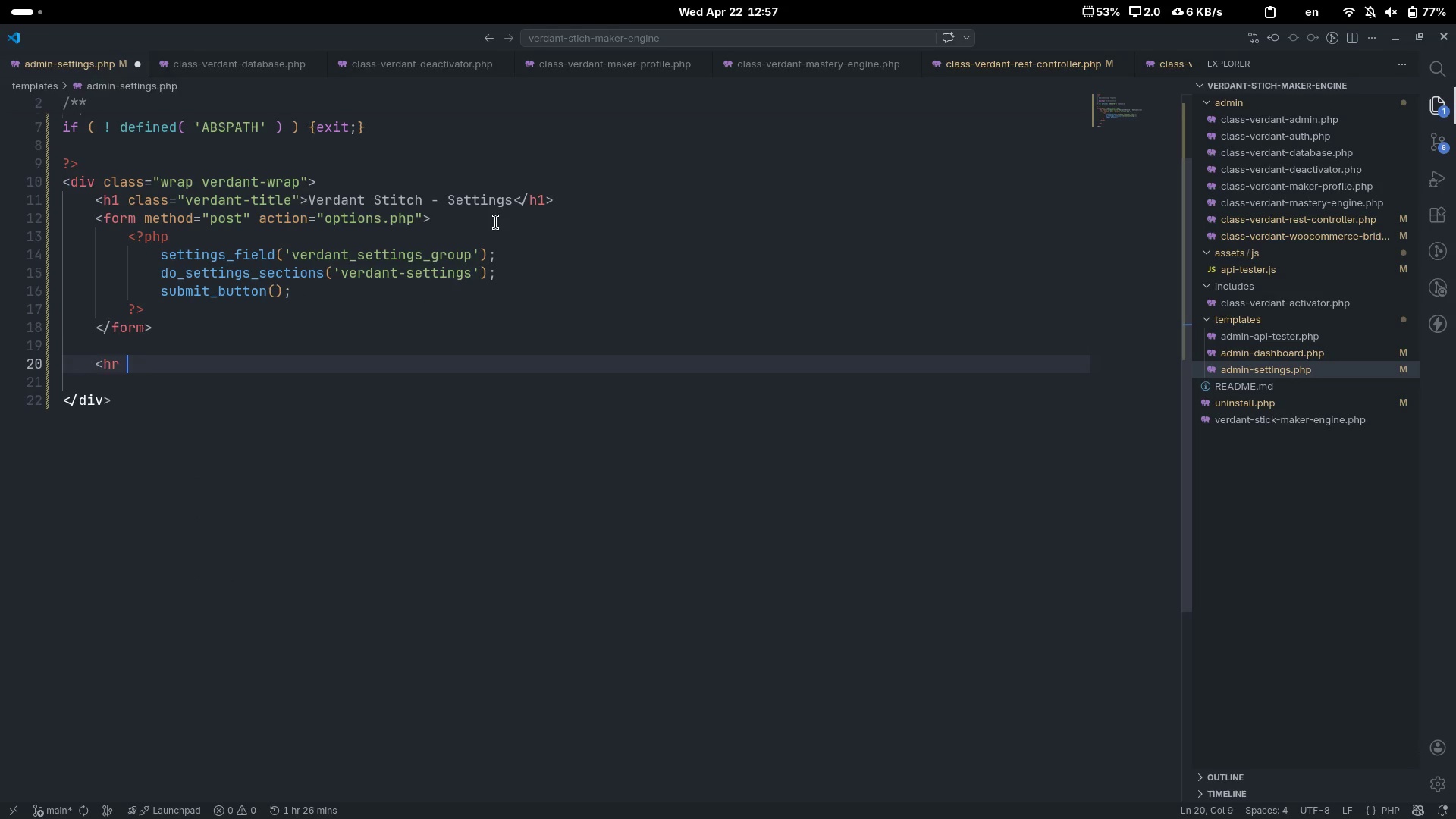 
key(Shift+ShiftLeft)
 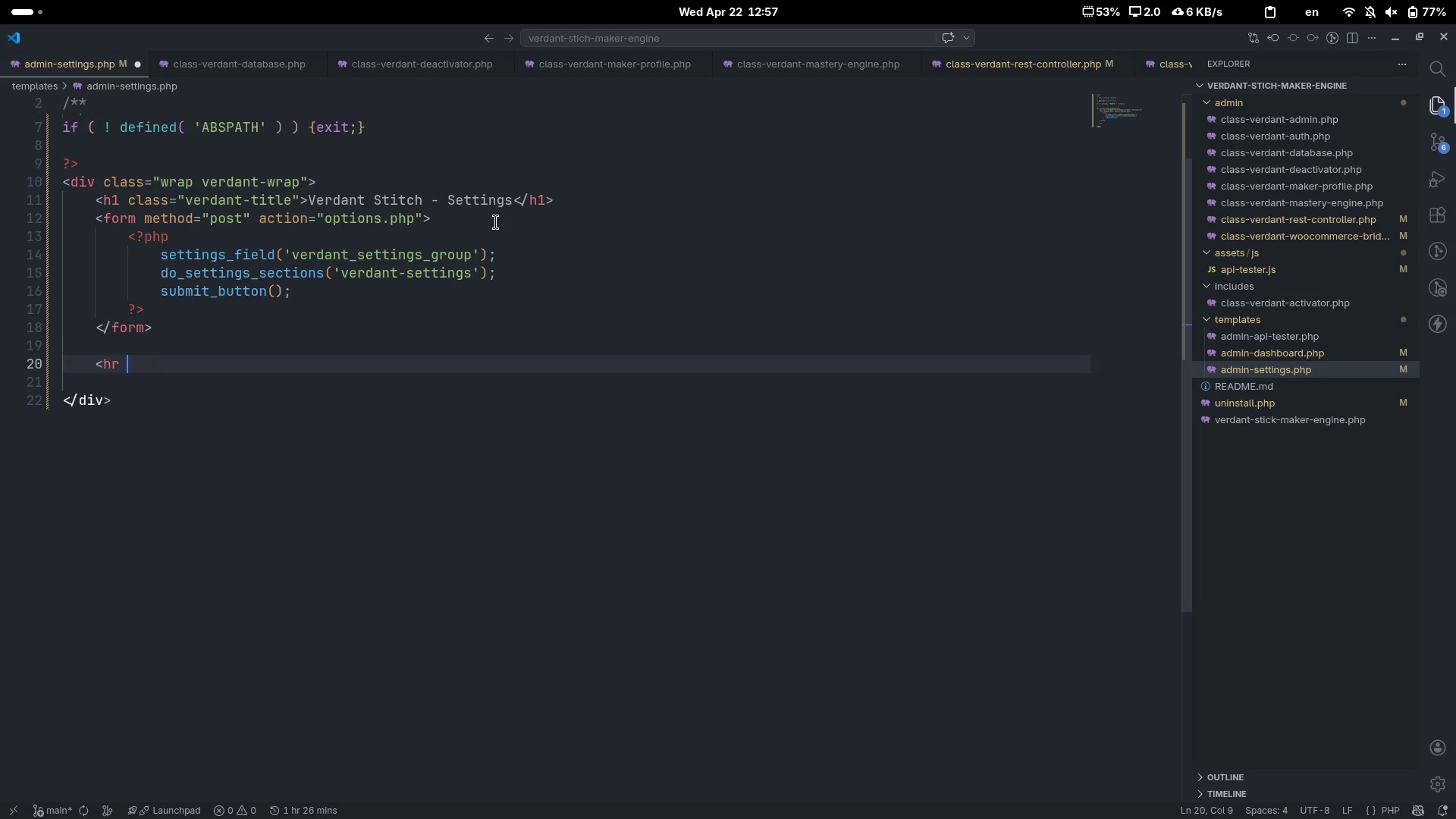 
key(Shift+Period)
 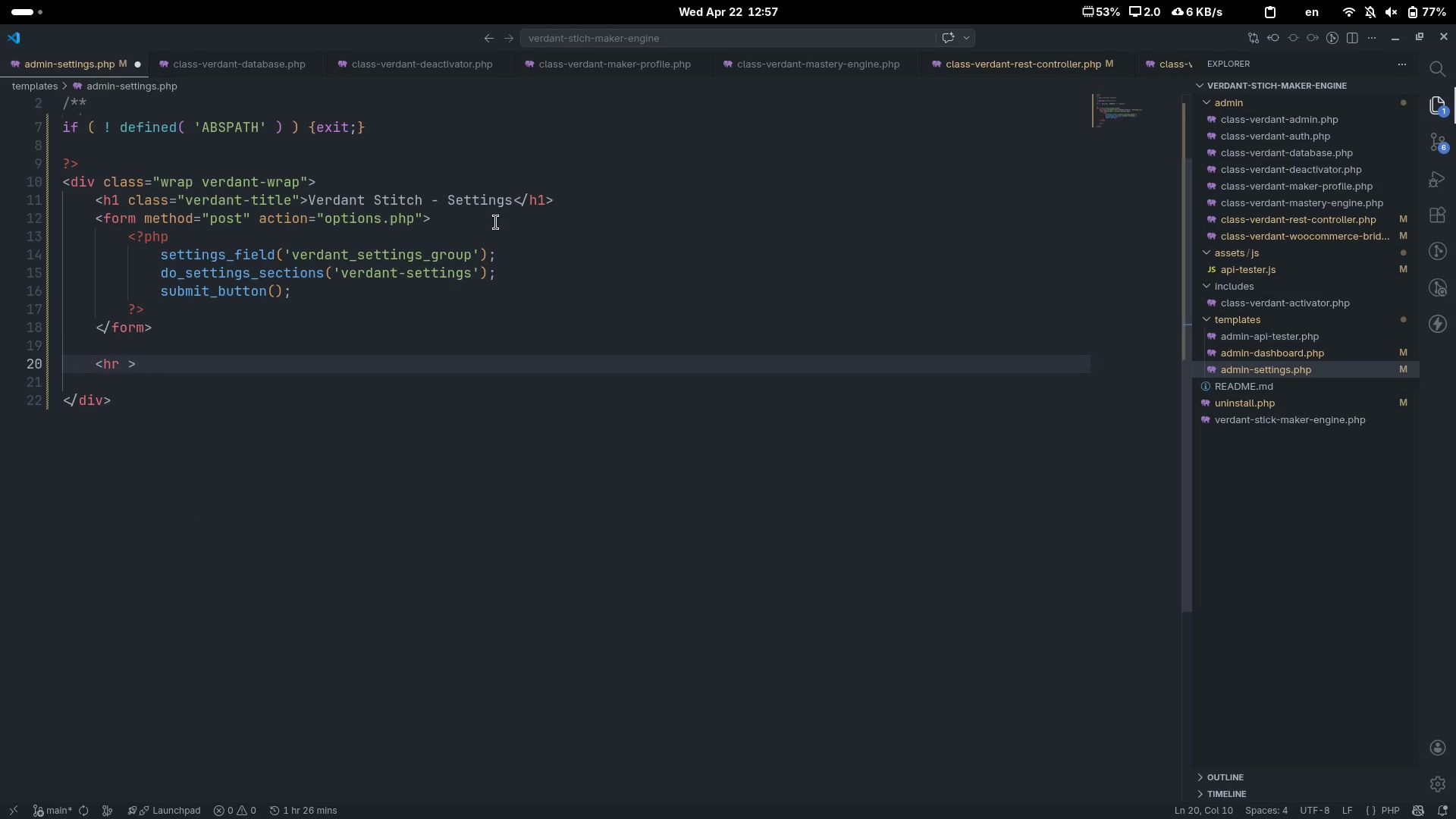 
key(ArrowLeft)
 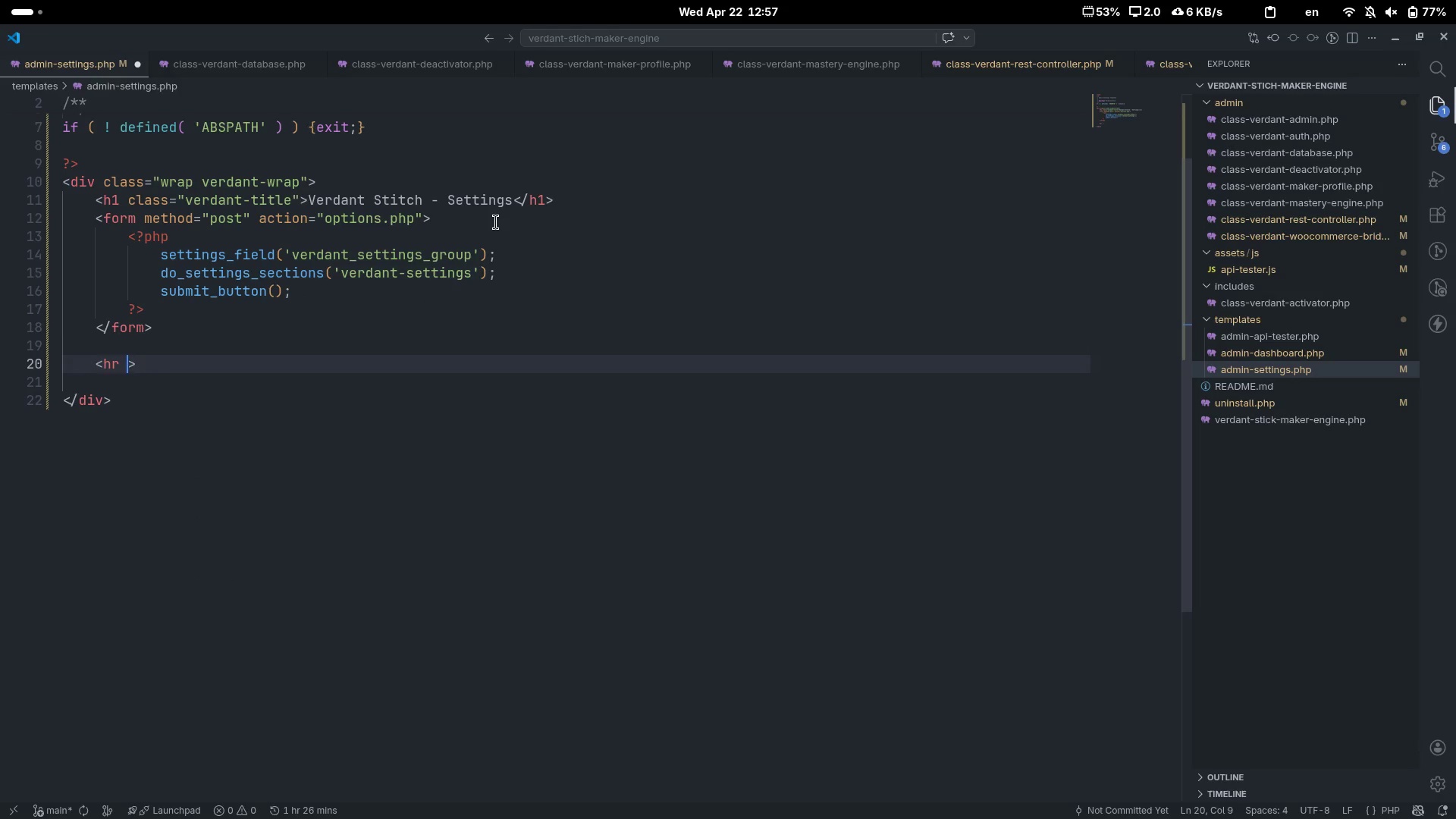 
key(Slash)
 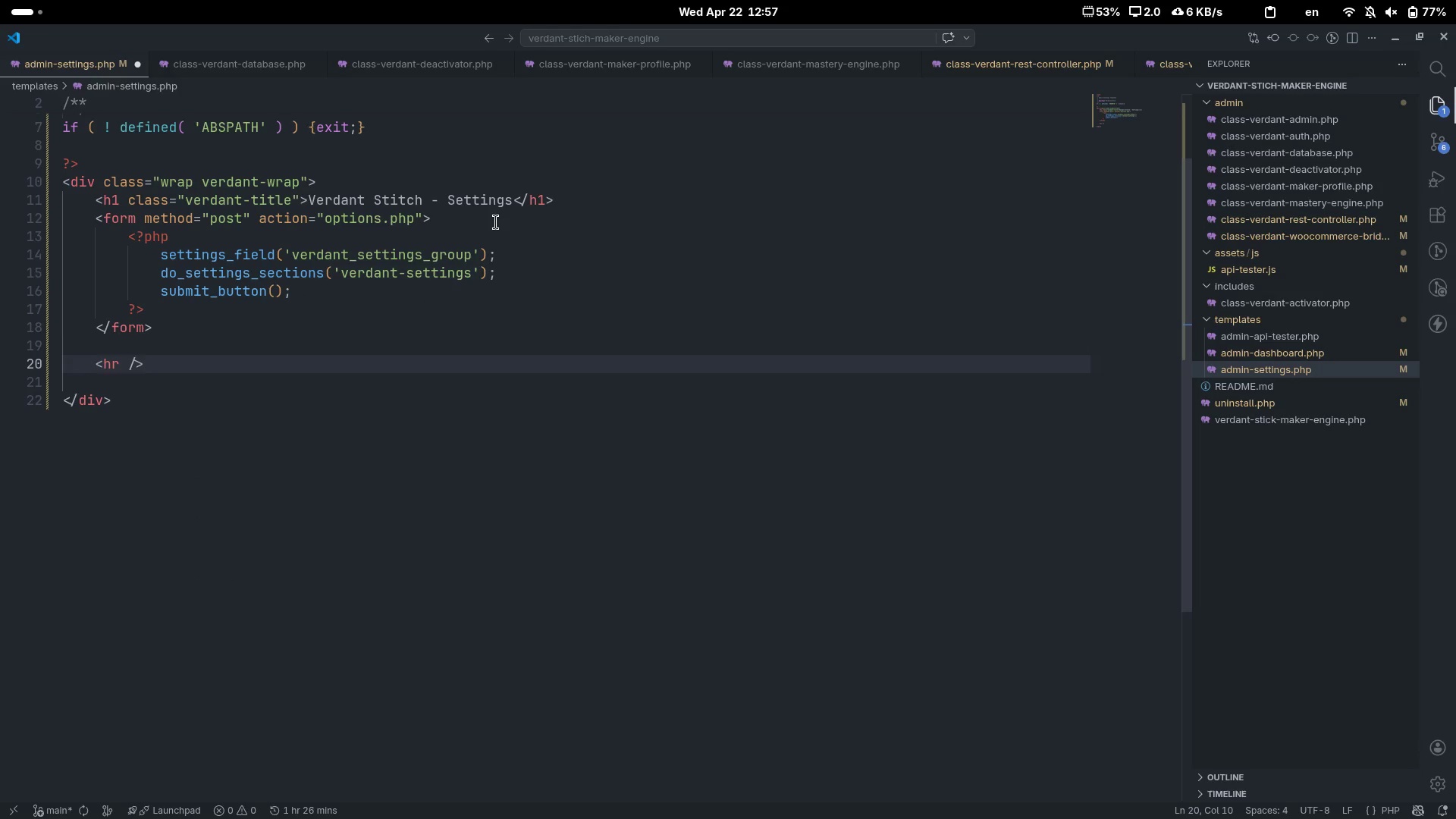 
key(ArrowRight)
 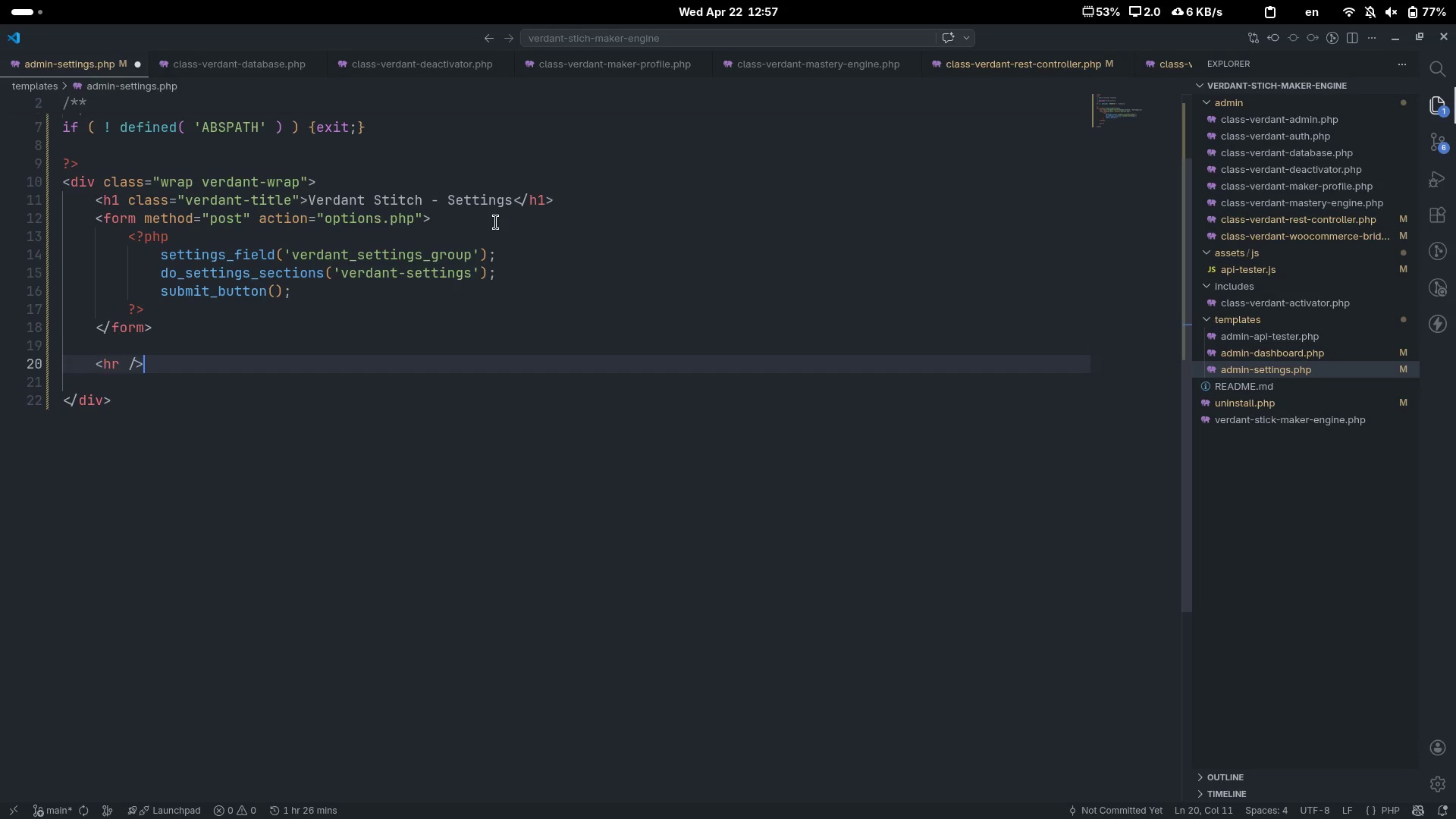 
key(Enter)
 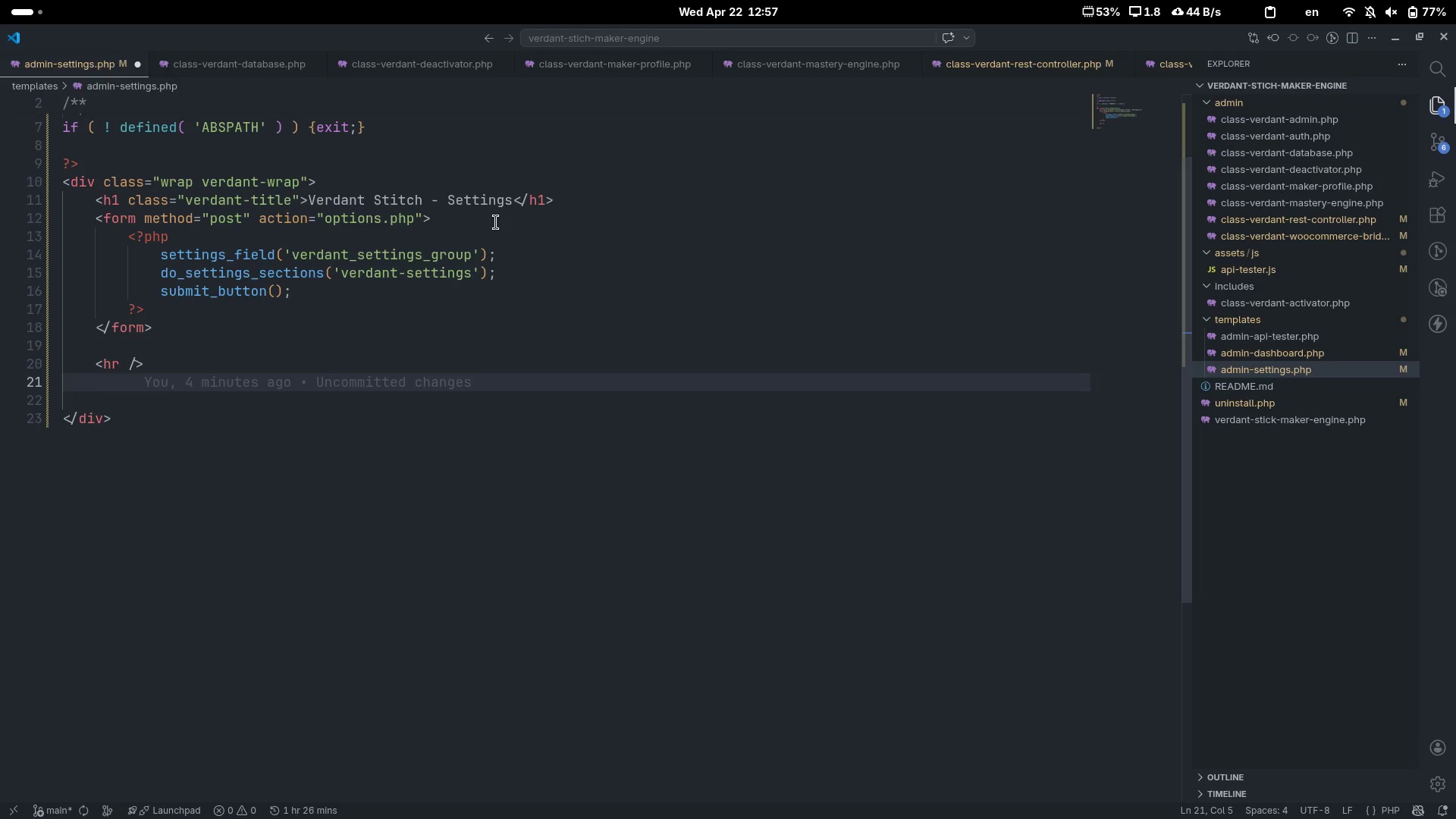 
key(Enter)
 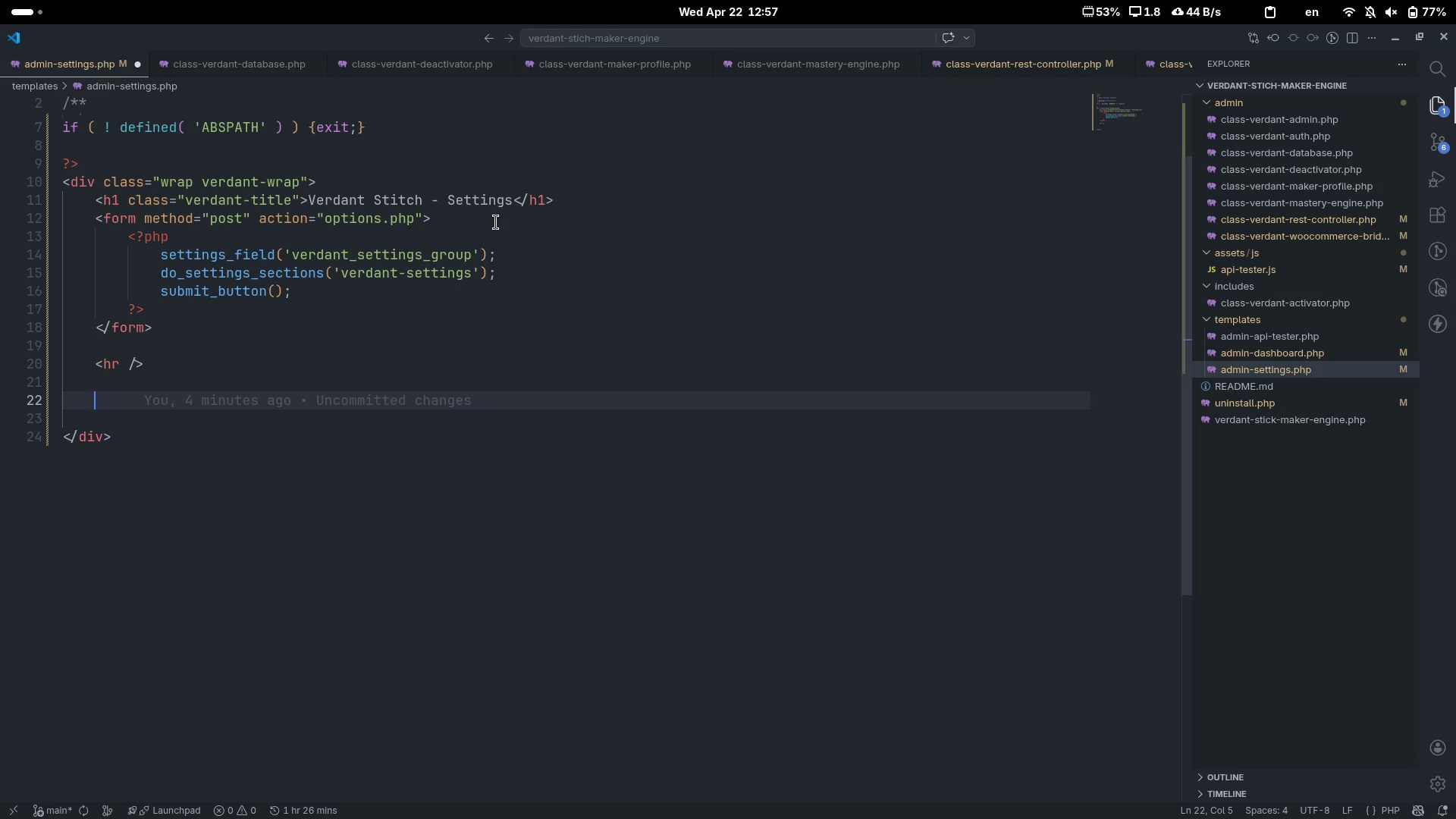 
key(Shift+Comma)
 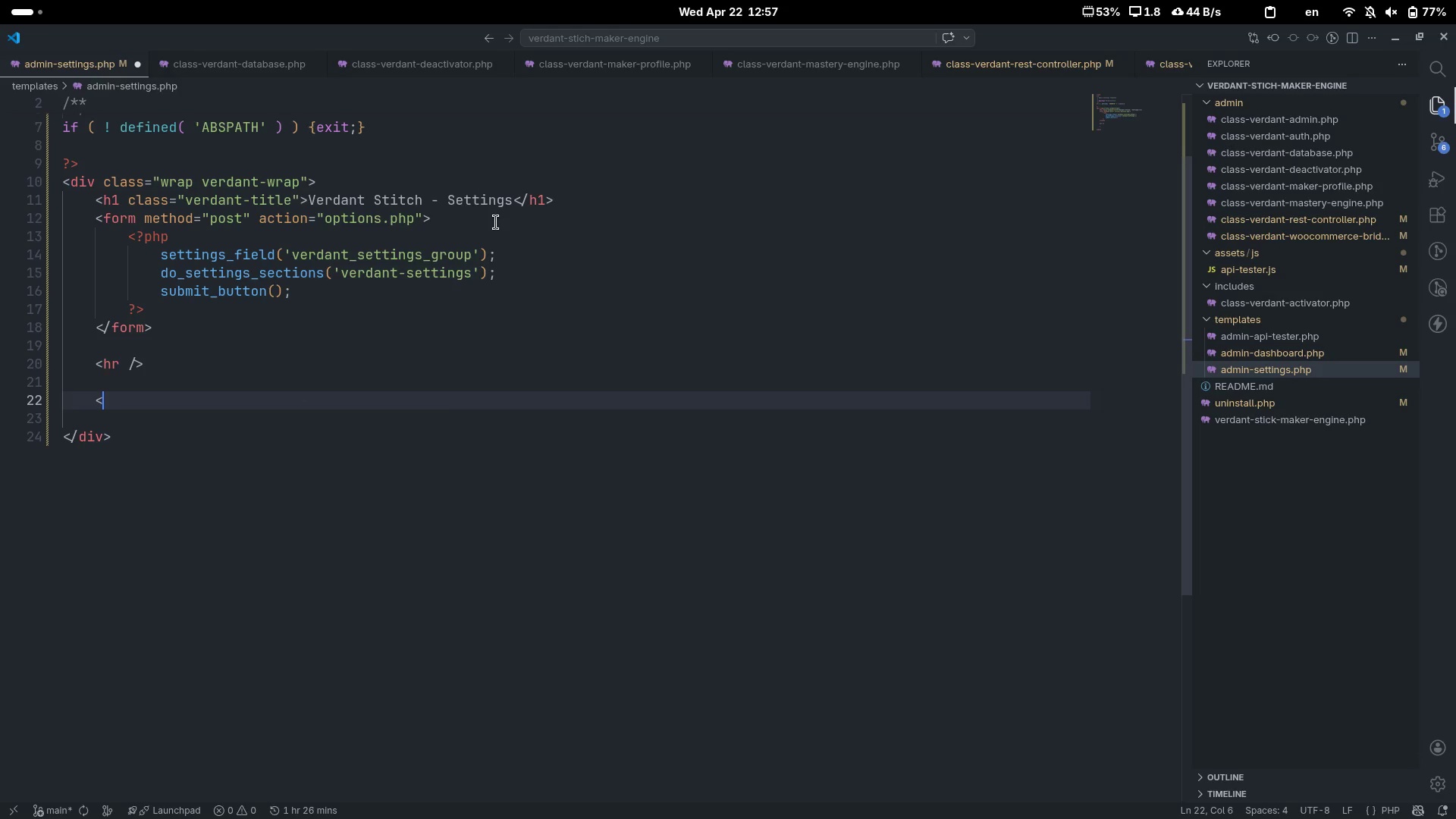 
key(Shift+Period)
 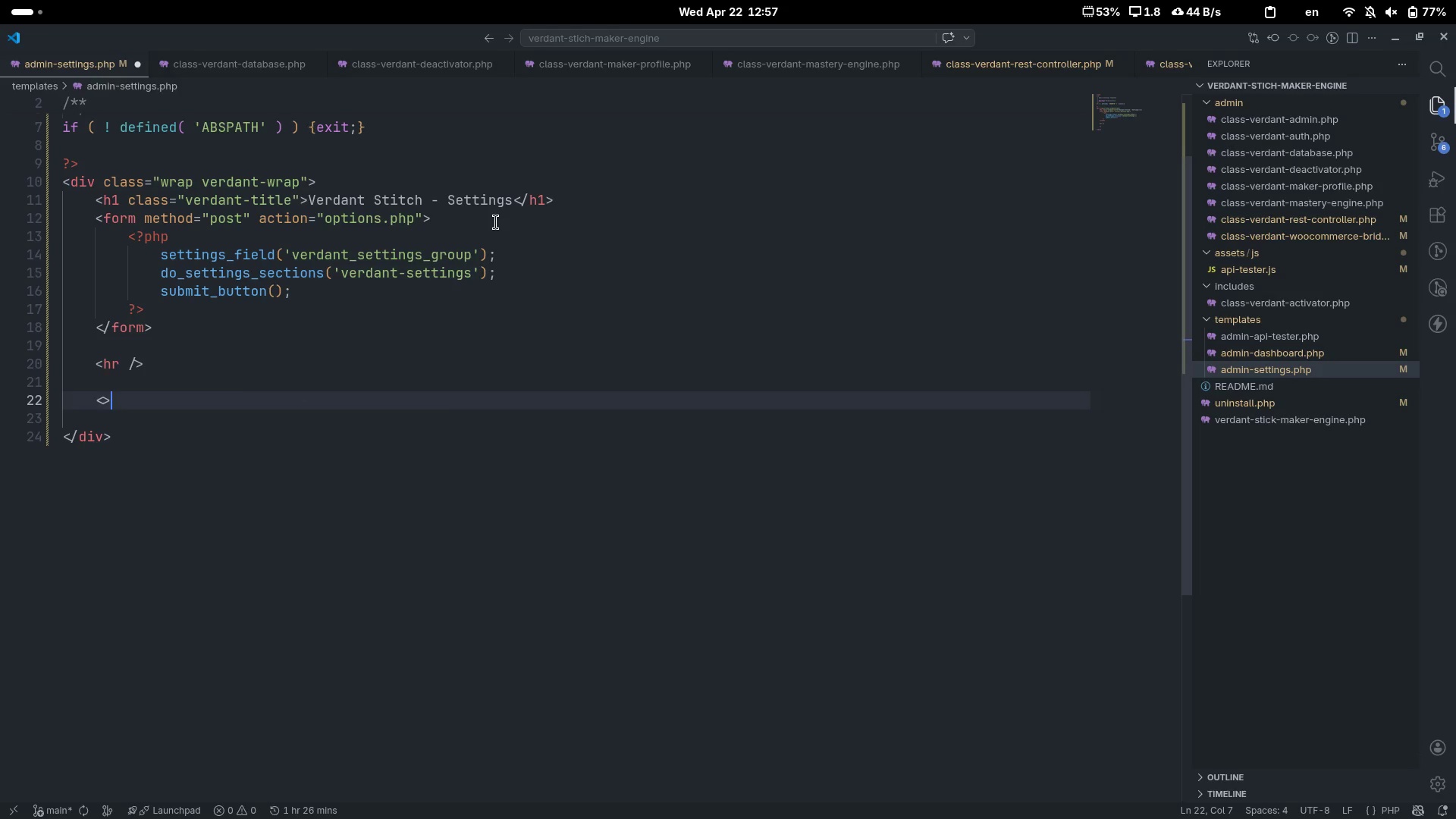 
key(ArrowLeft)
 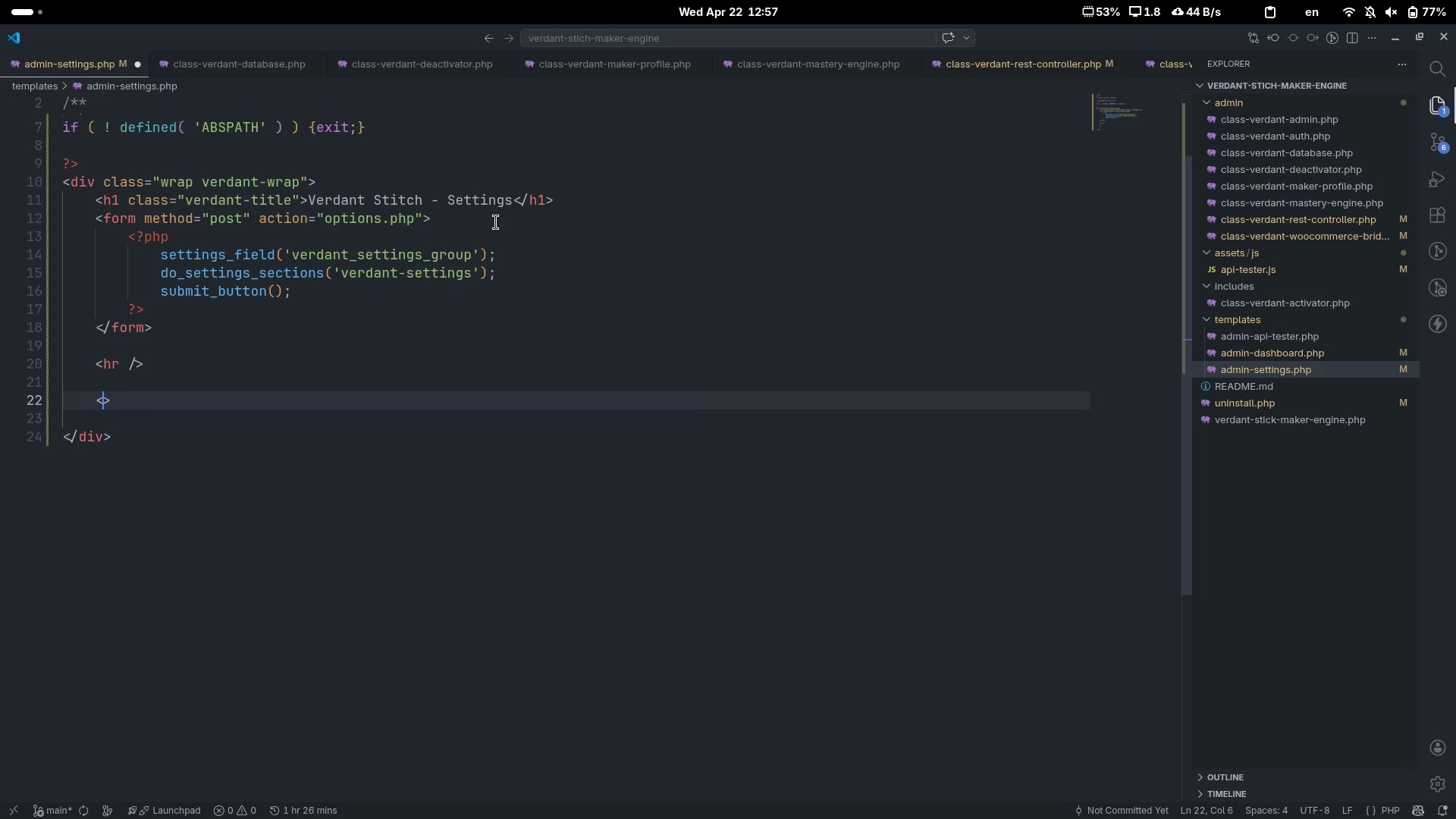 
type(h2)
 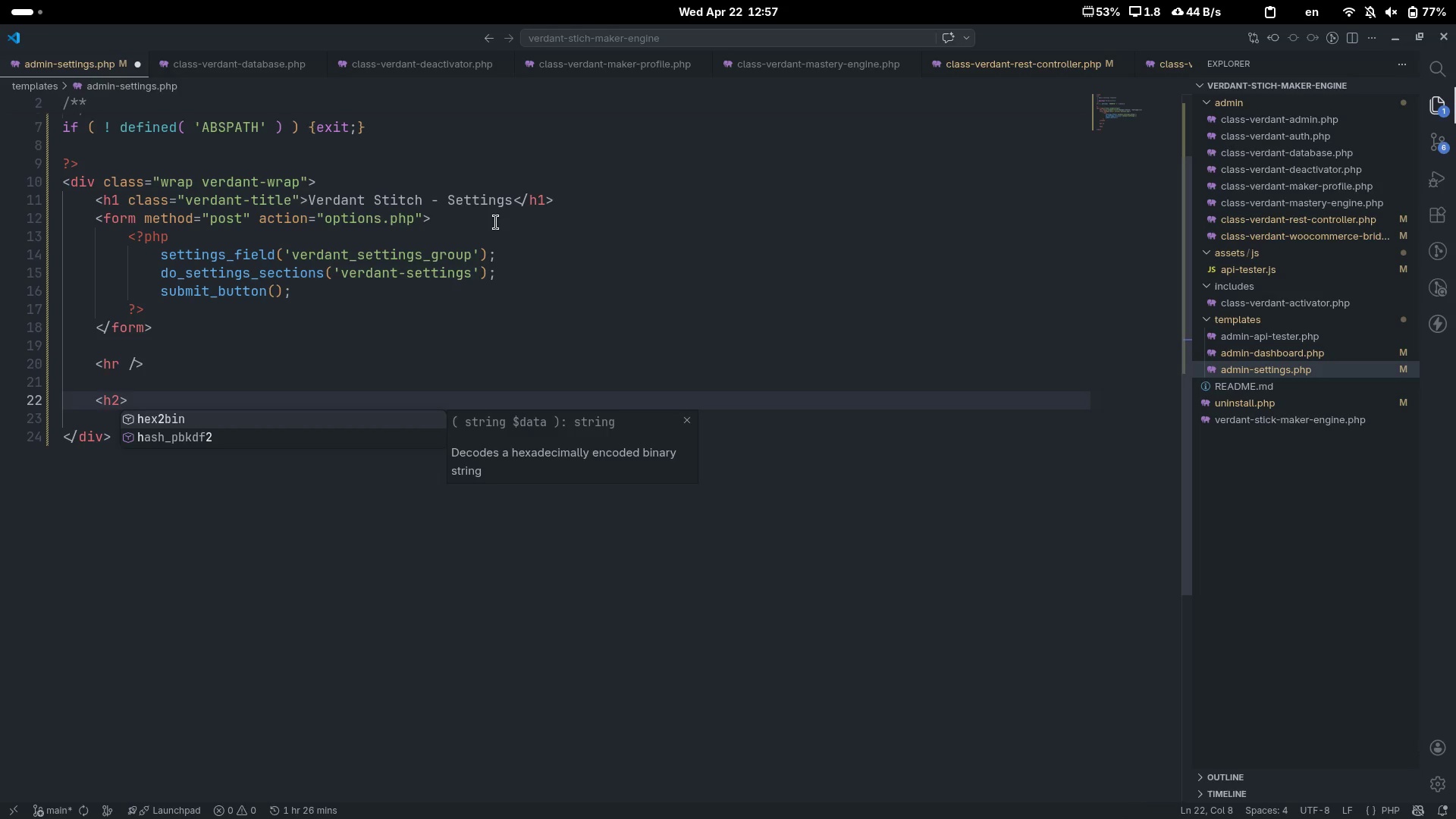 
key(ArrowRight)
 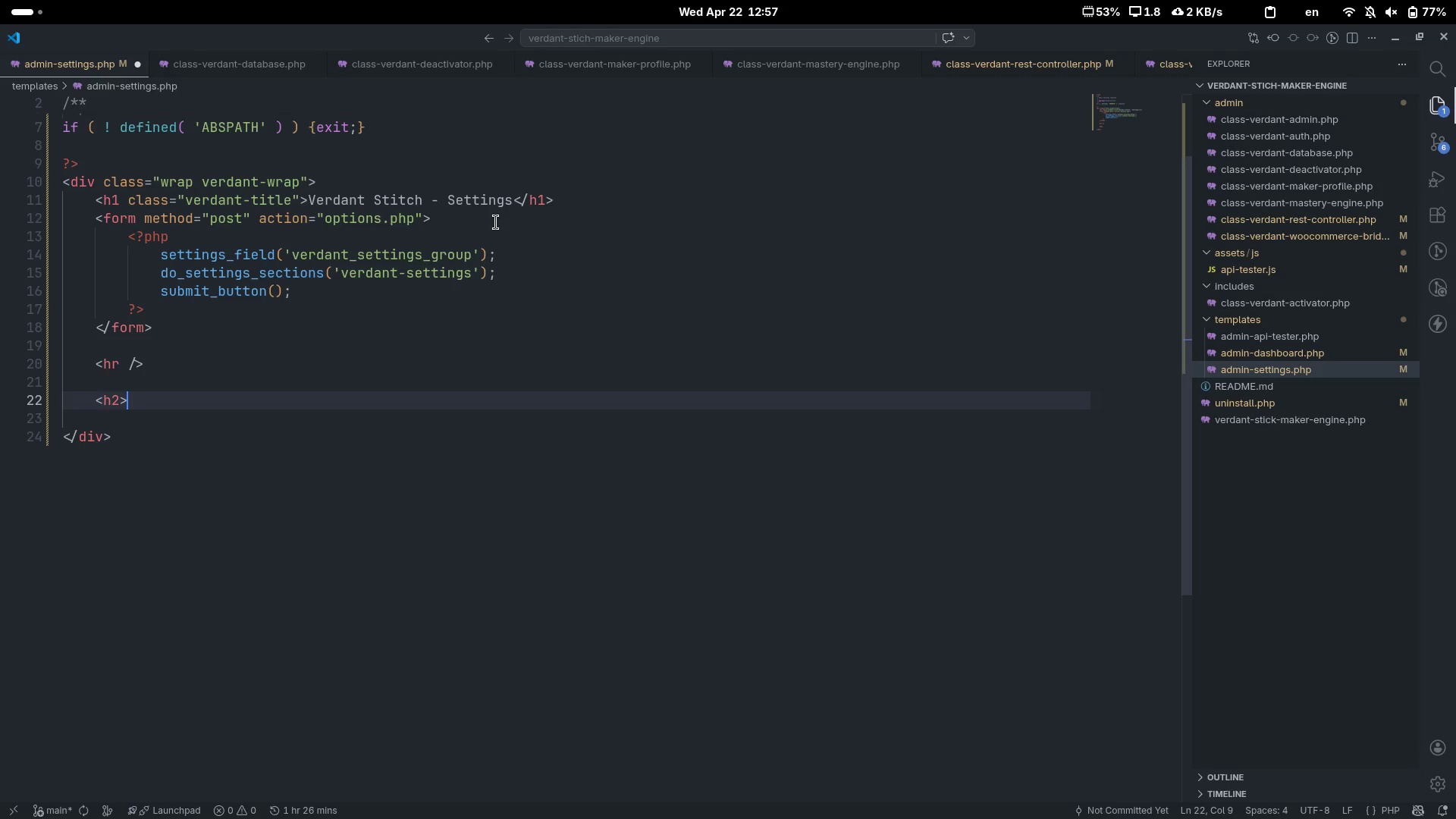 
key(Shift+Comma)
 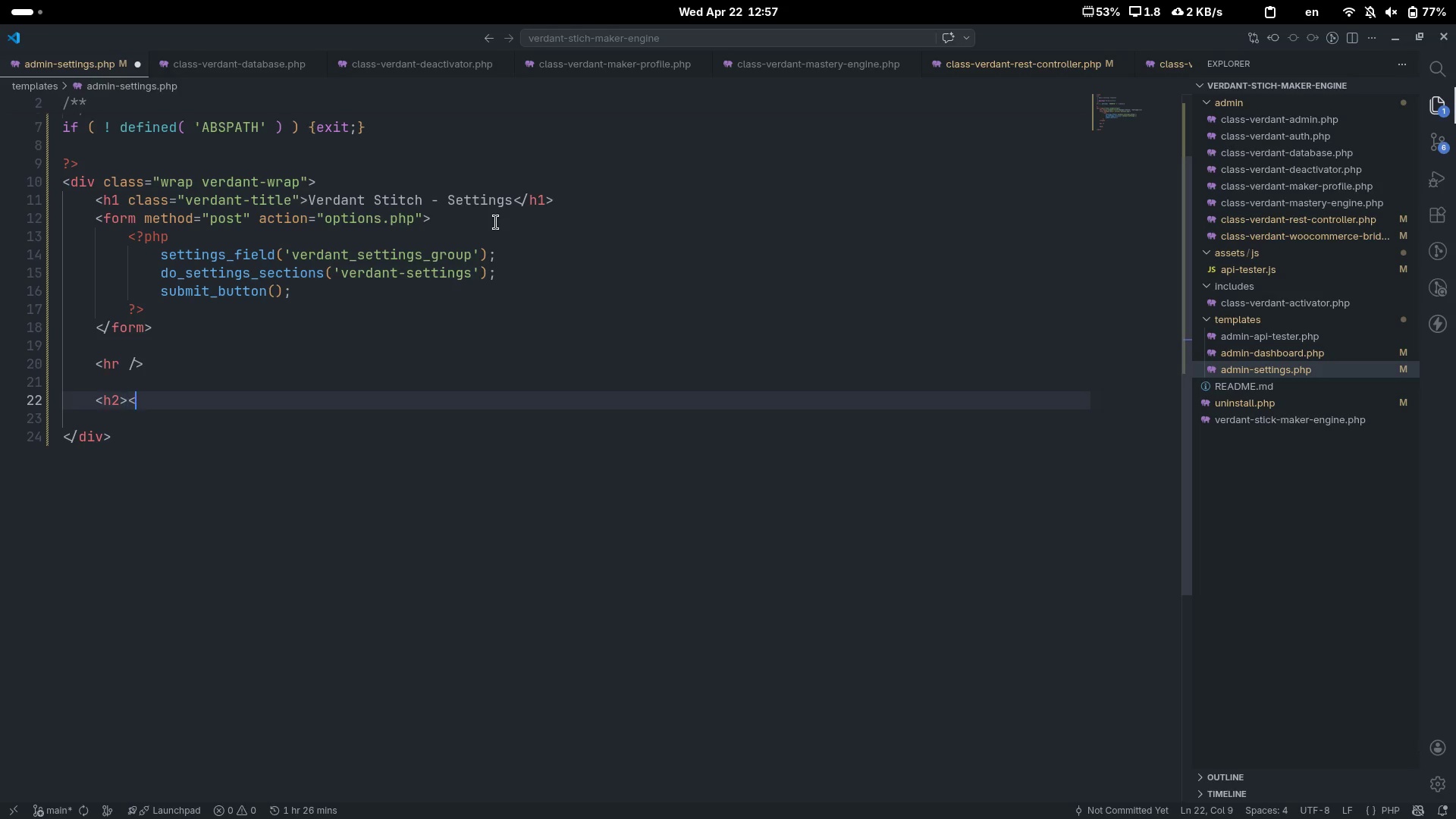 
key(Shift+Period)
 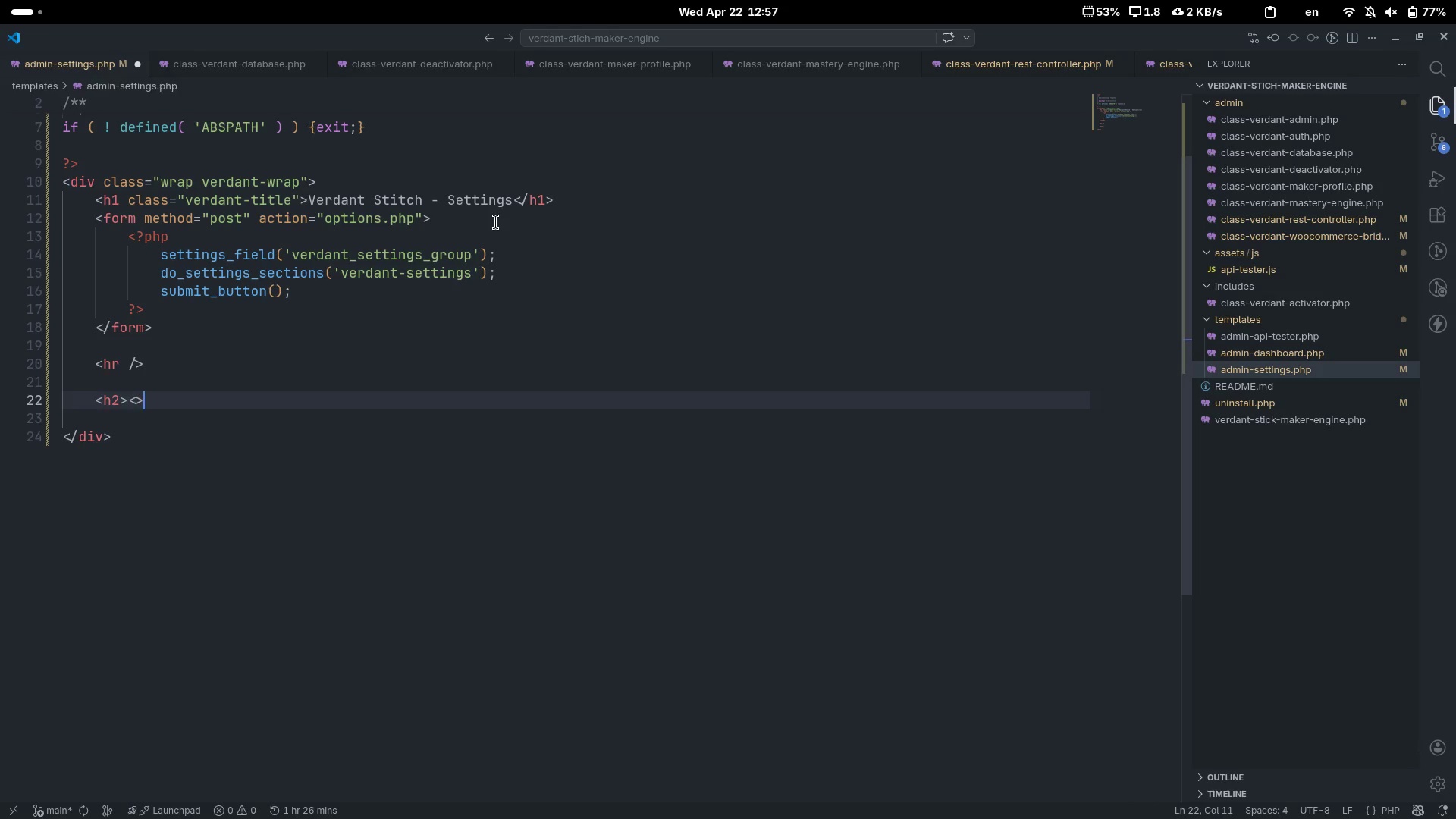 
key(ArrowLeft)
 